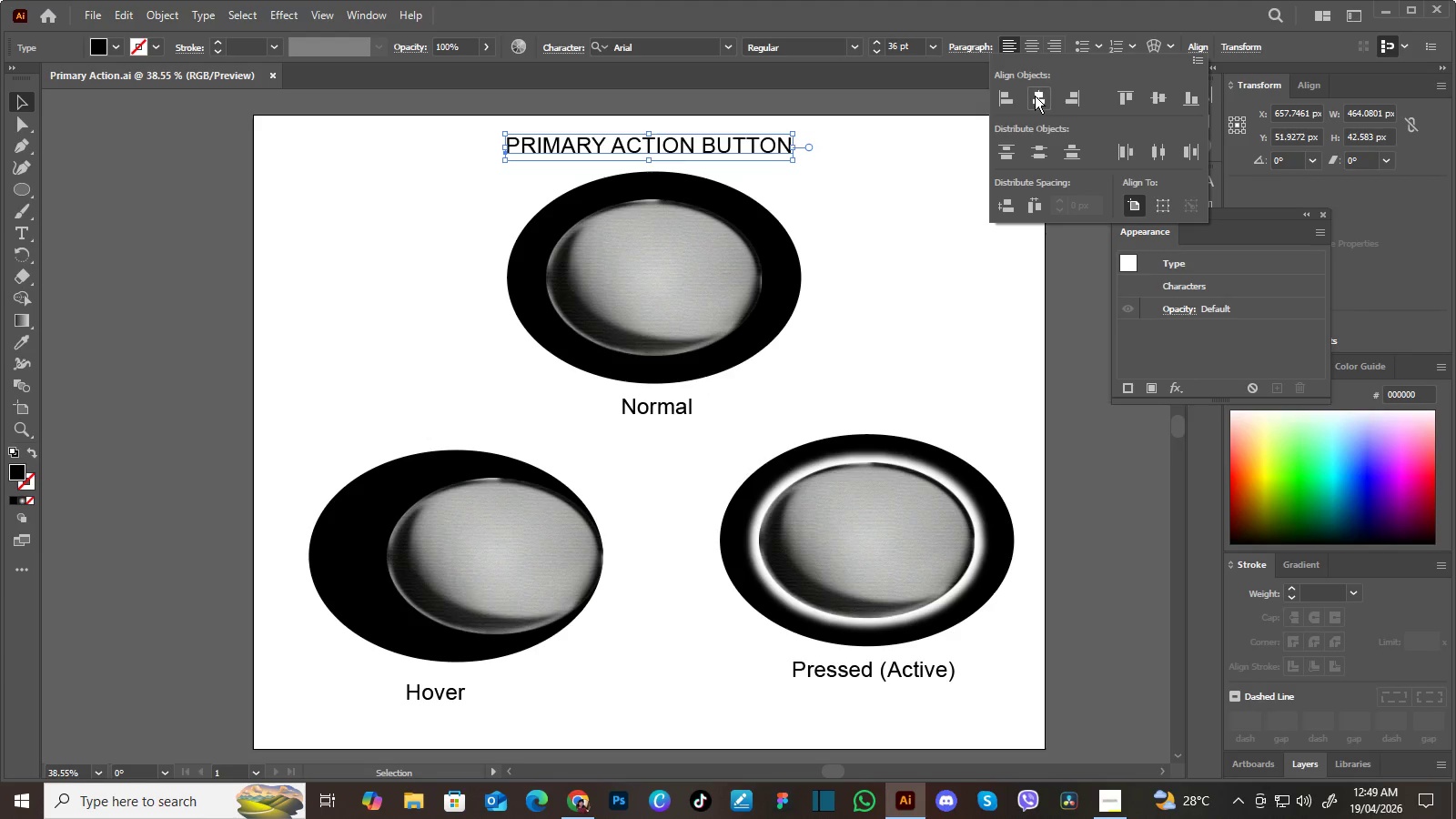 
double_click([1035, 96])
 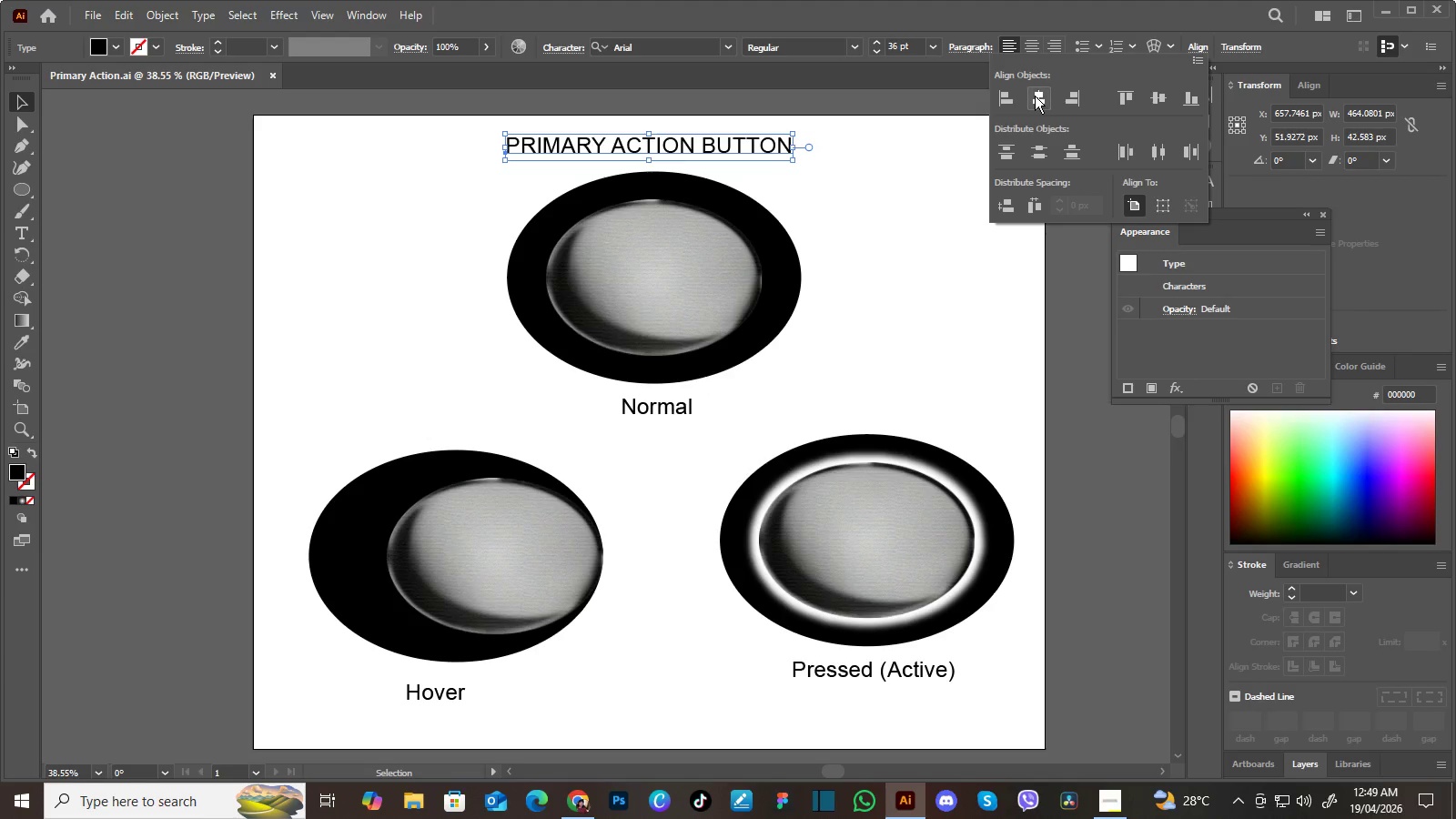 
triple_click([1035, 96])
 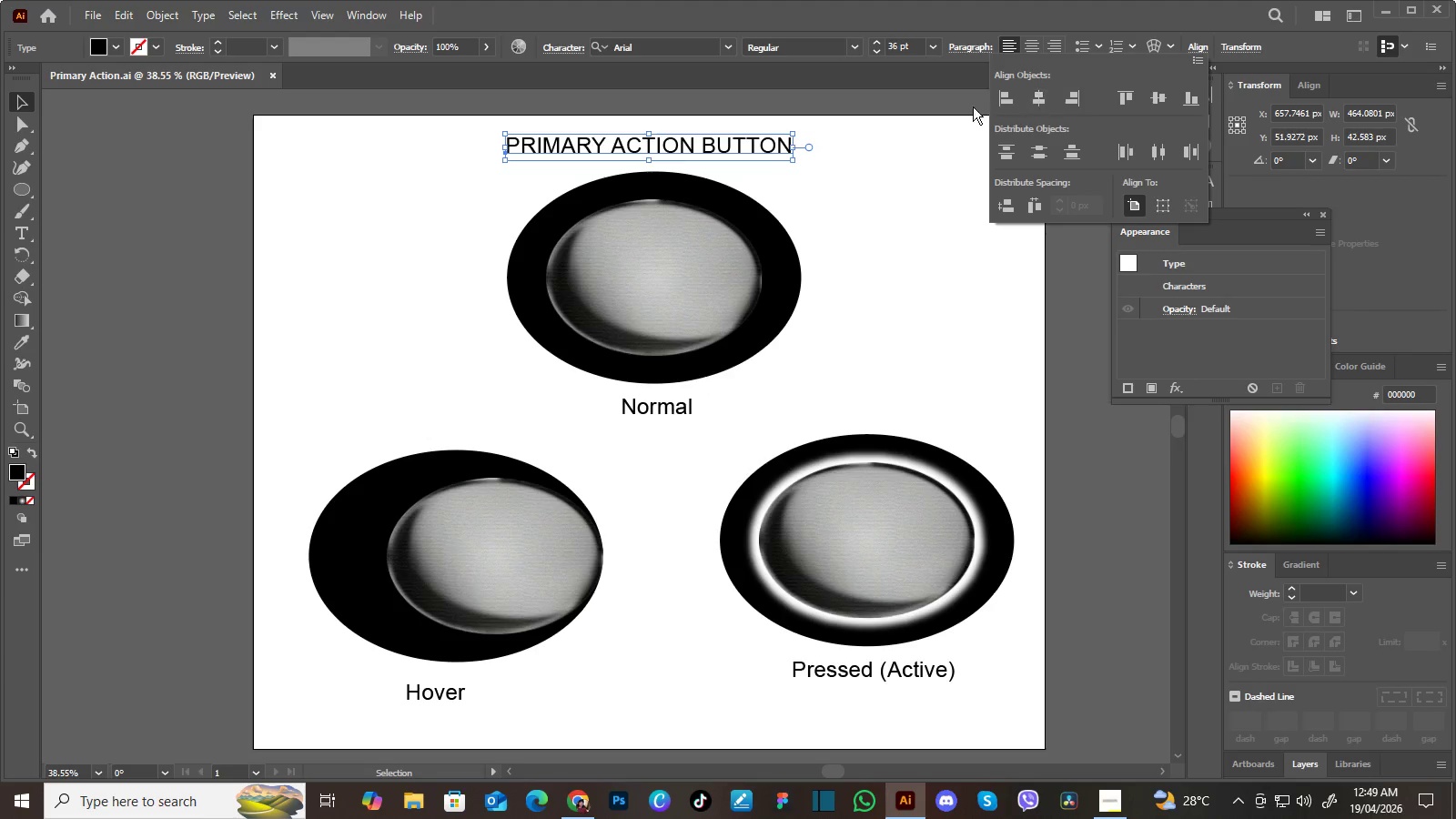 
triple_click([1035, 96])
 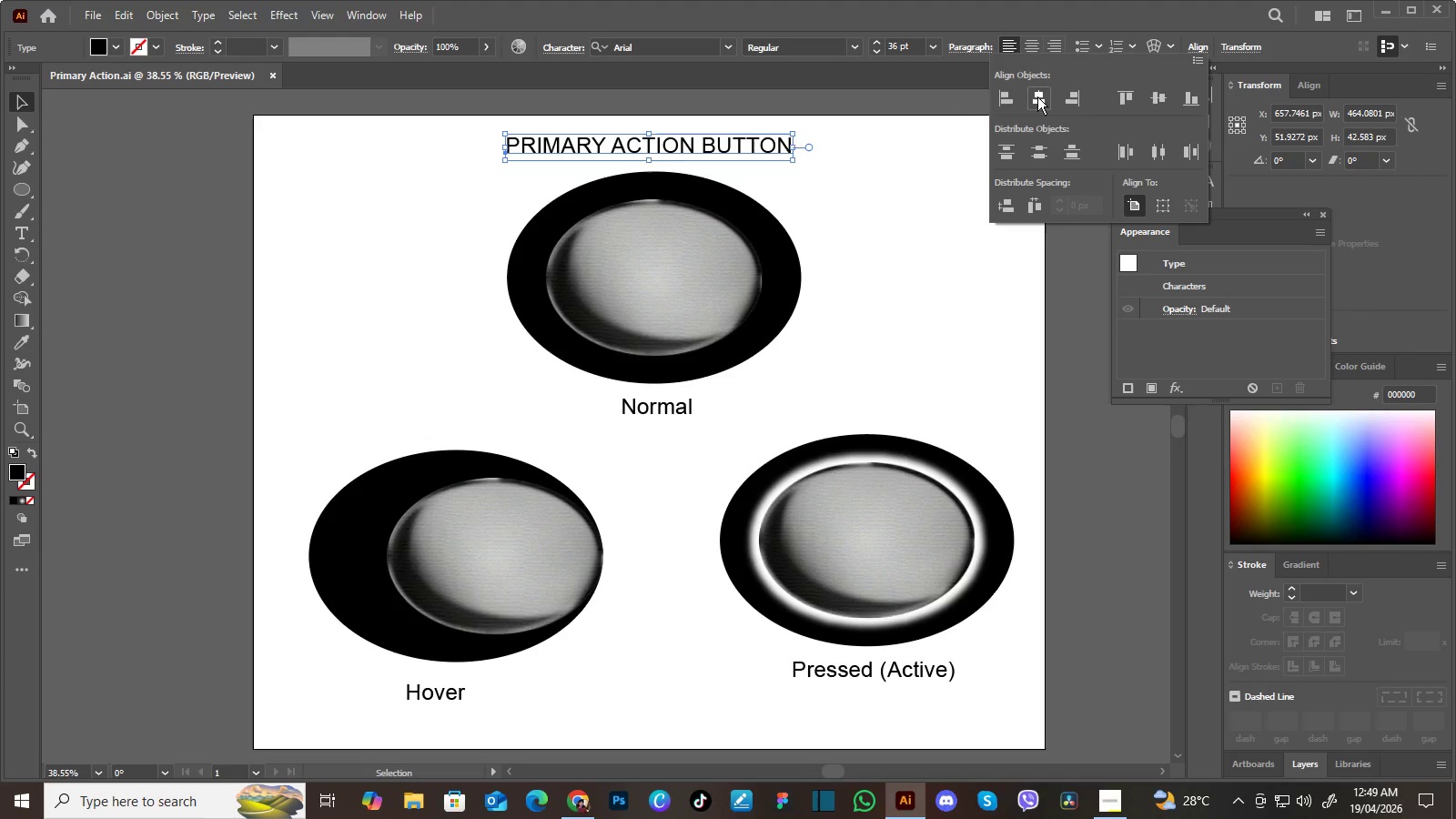 
double_click([1040, 96])
 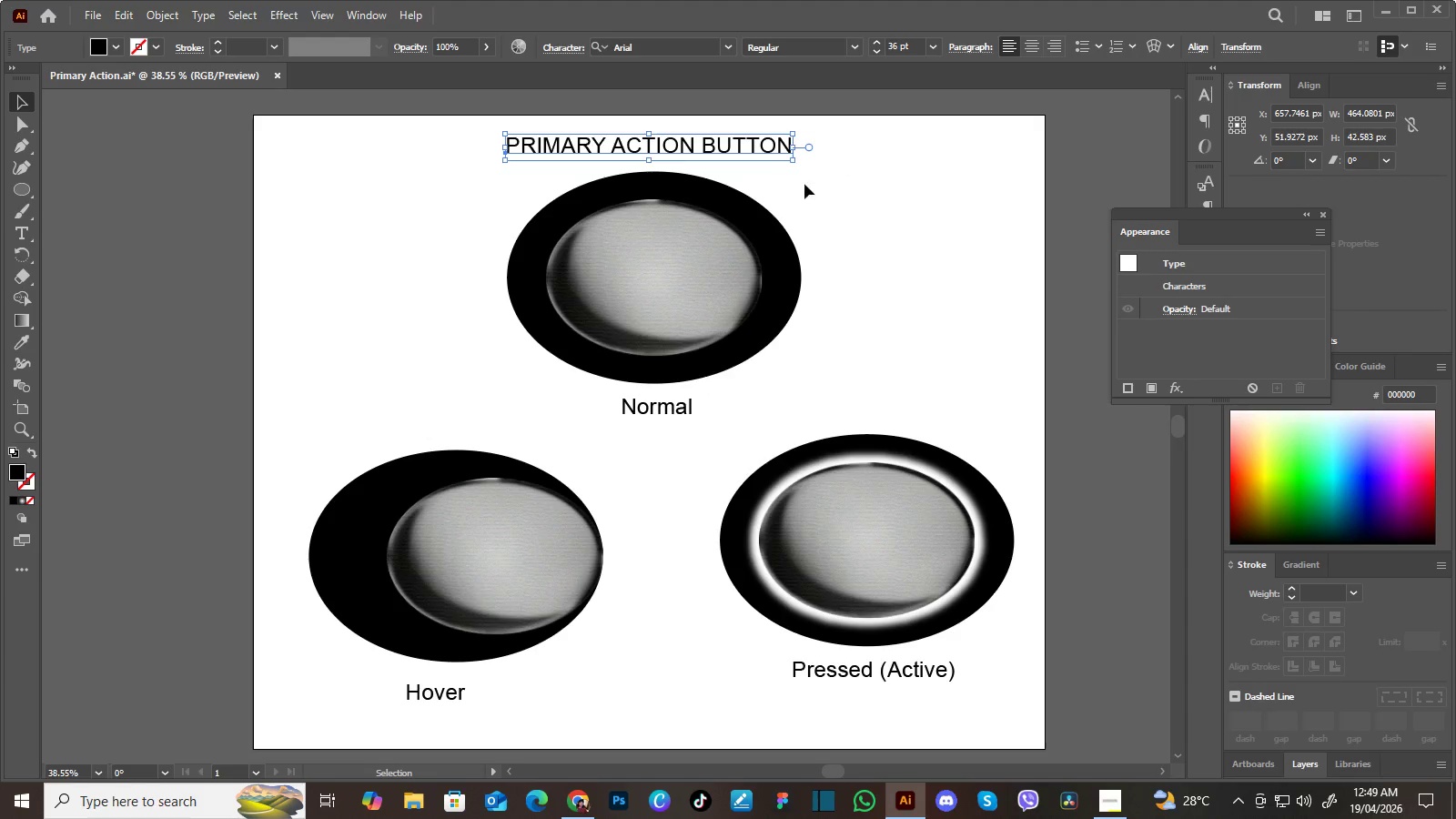 
triple_click([960, 96])
 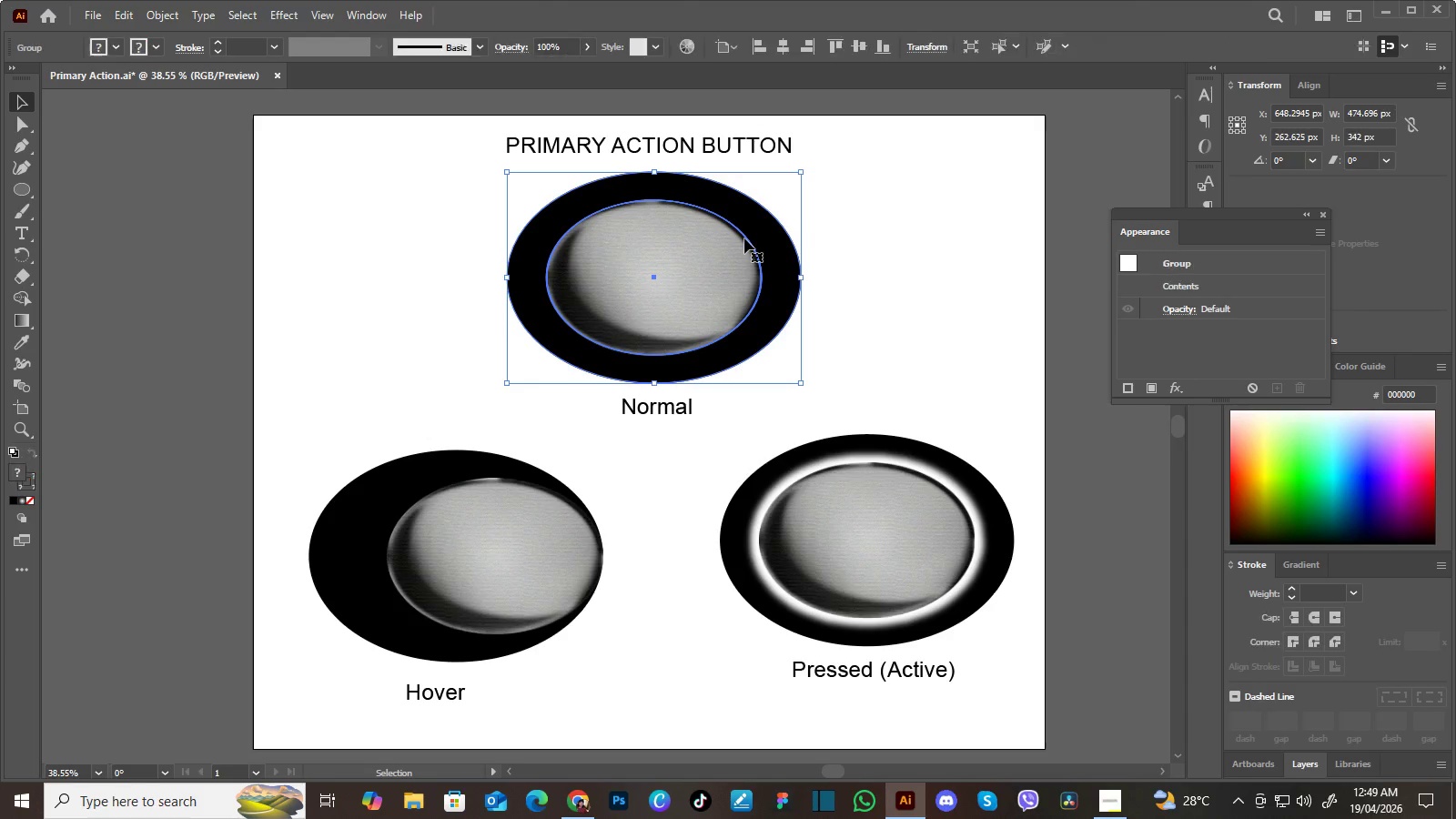 
left_click([742, 237])
 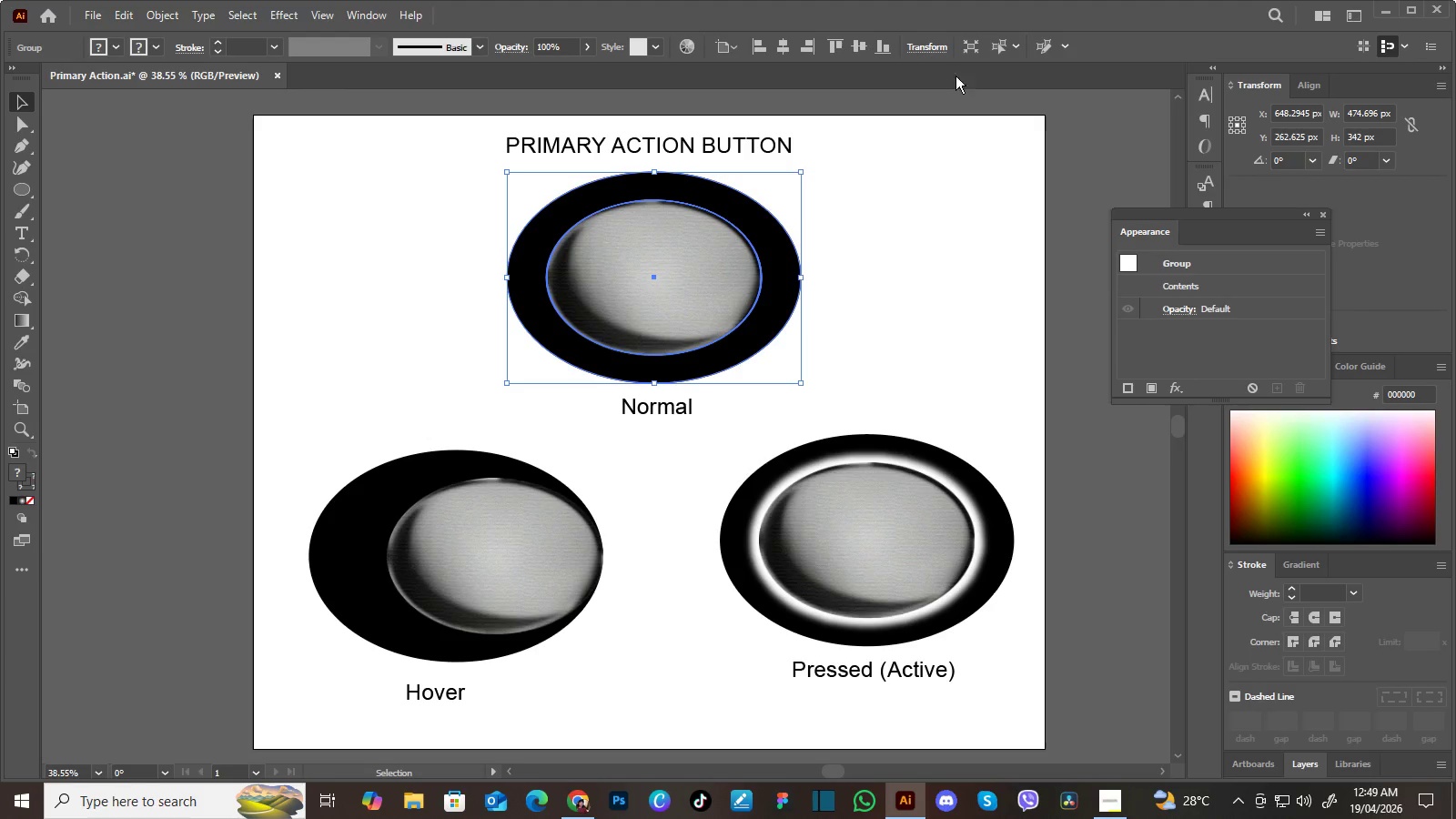 
wait(9.55)
 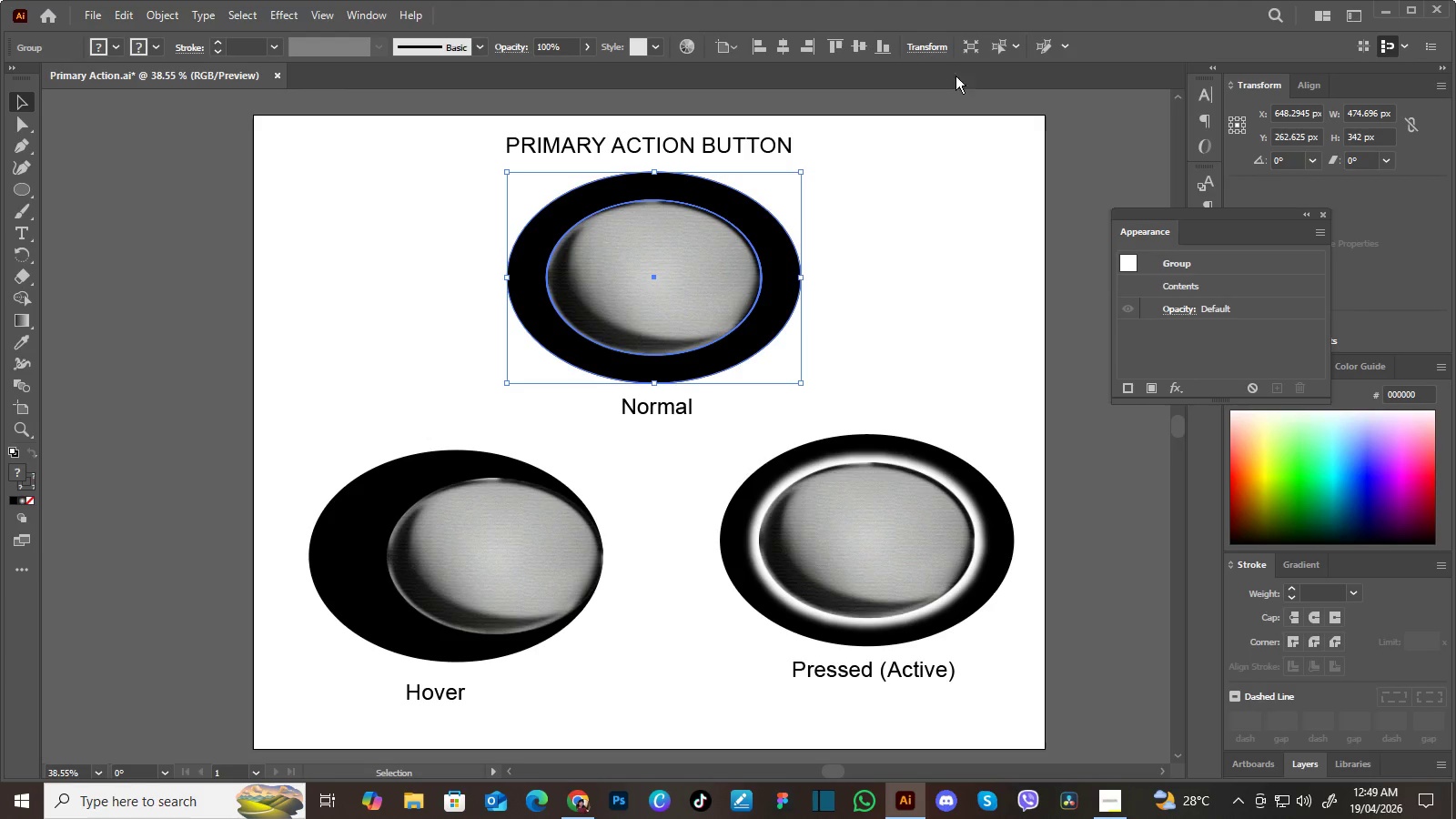 
left_click([1306, 89])
 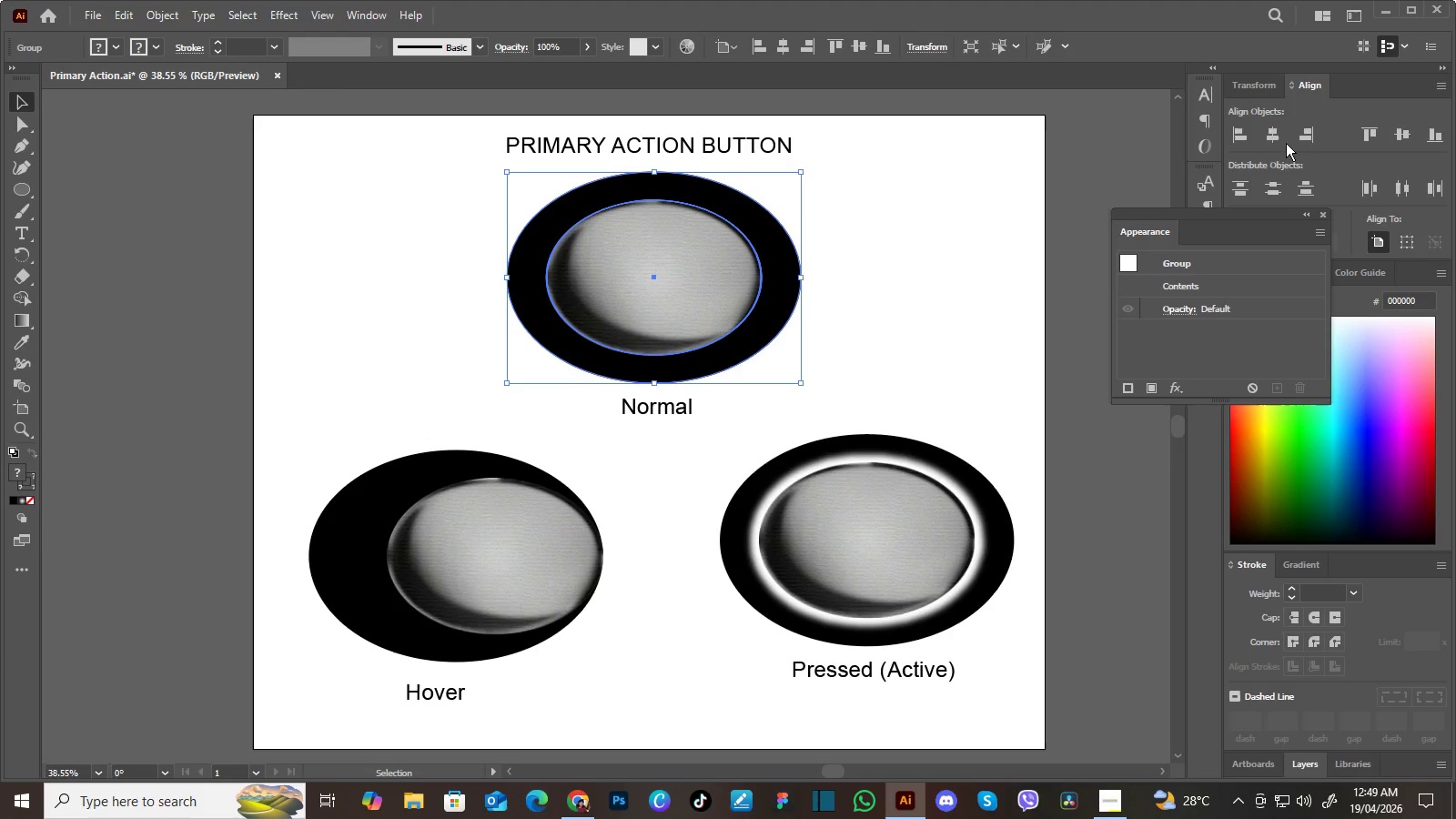 
left_click([1278, 138])
 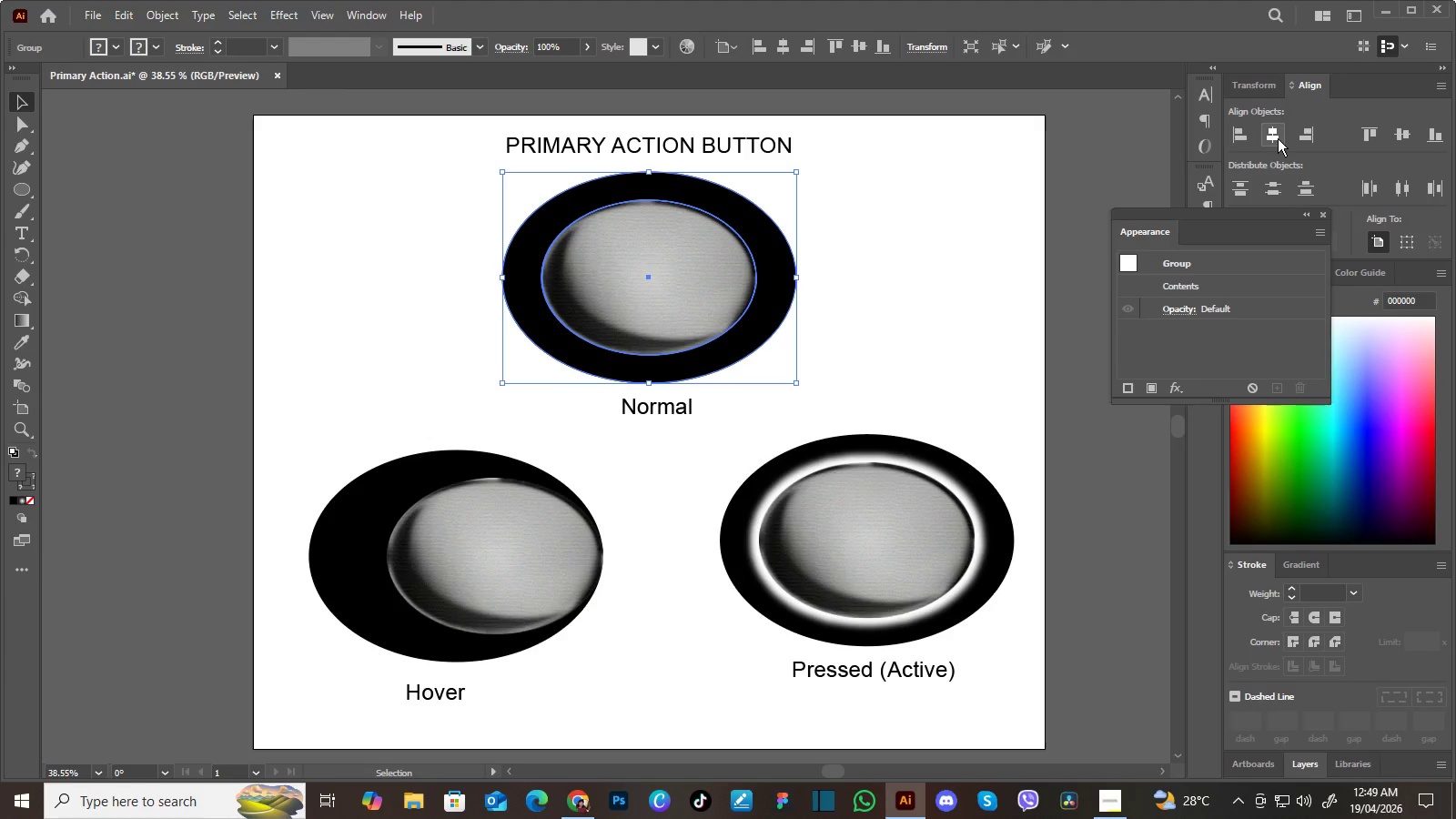 
double_click([1278, 138])
 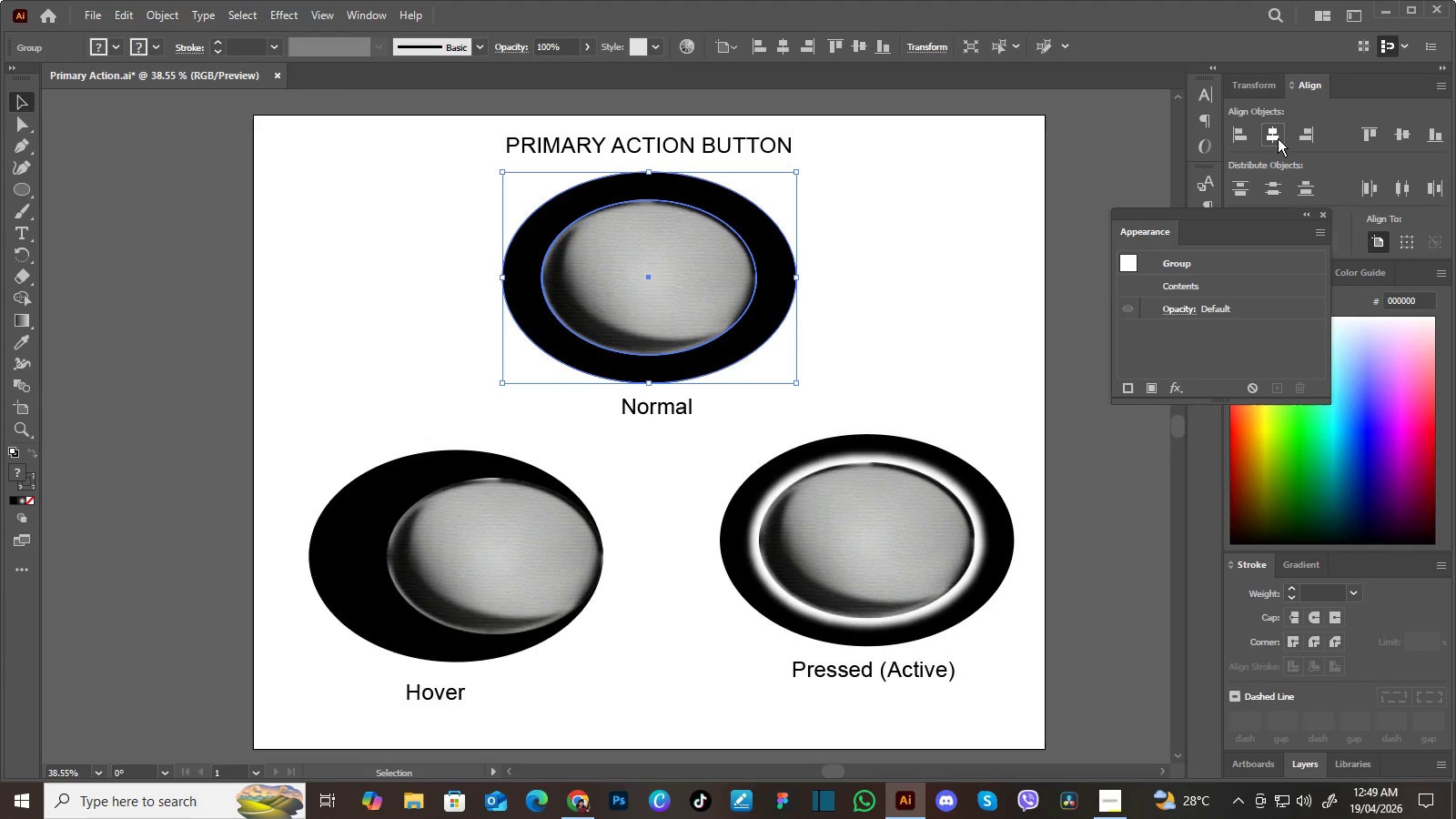 
triple_click([1278, 138])
 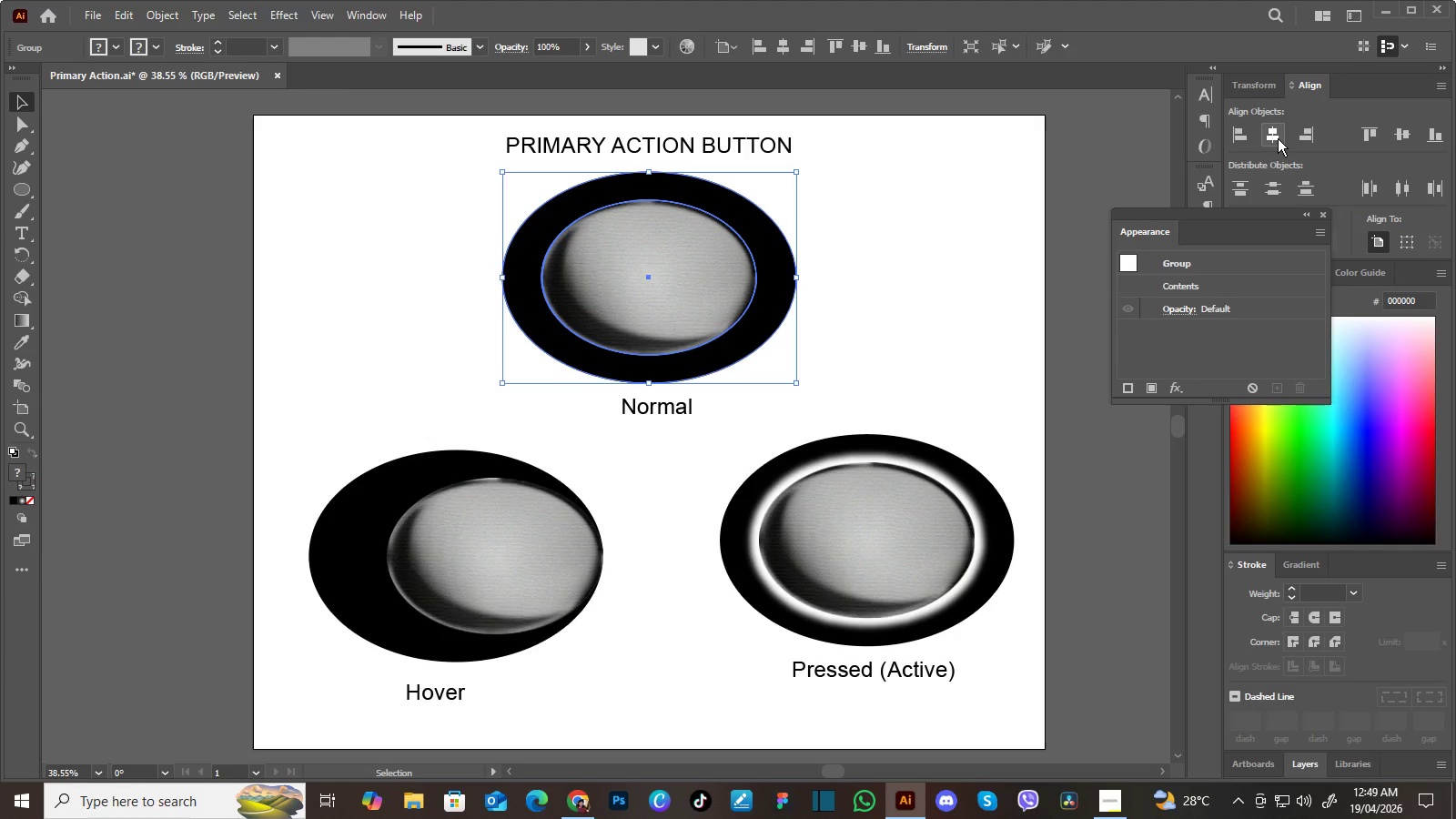 
triple_click([1278, 138])
 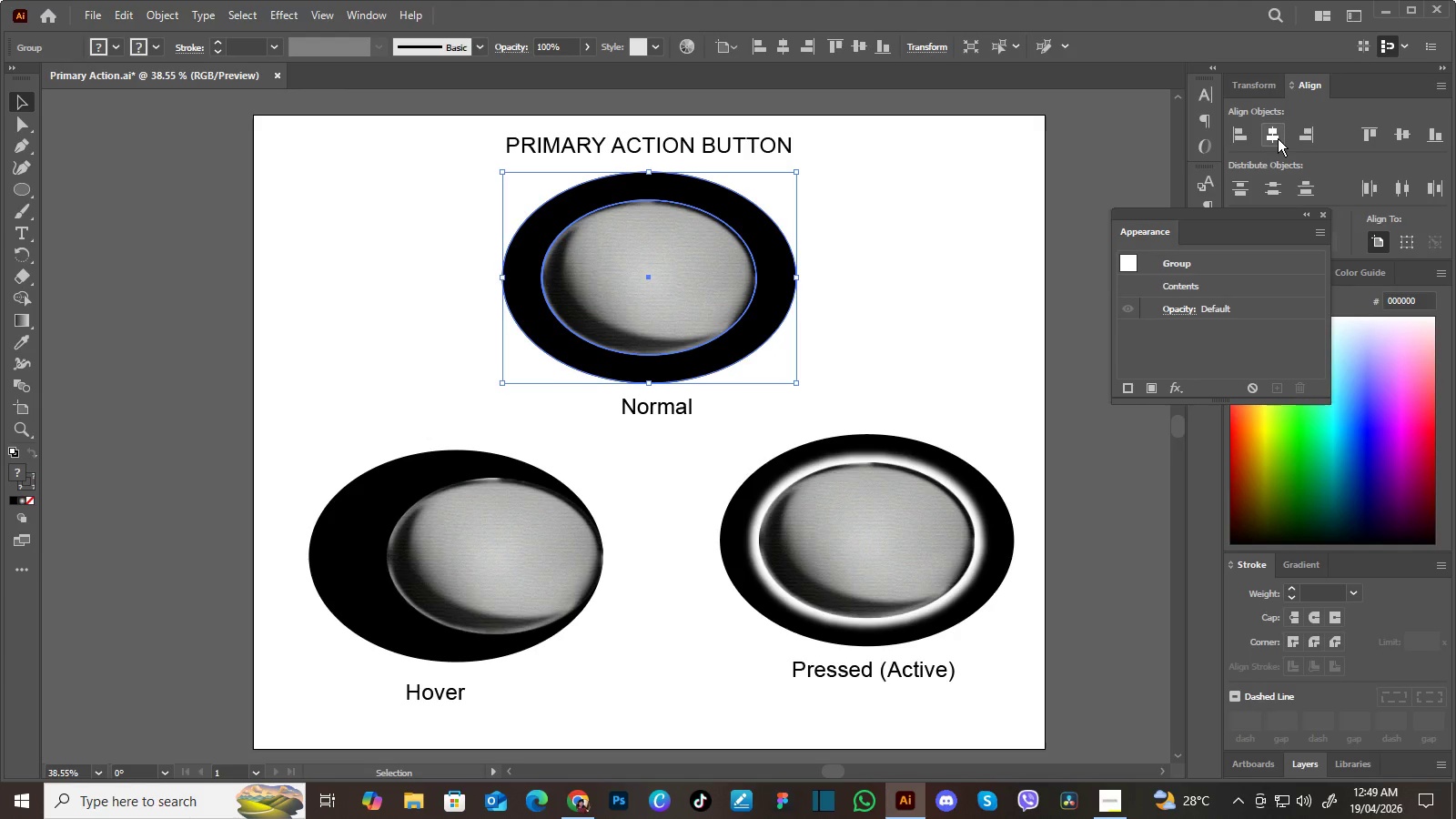 
triple_click([1278, 138])
 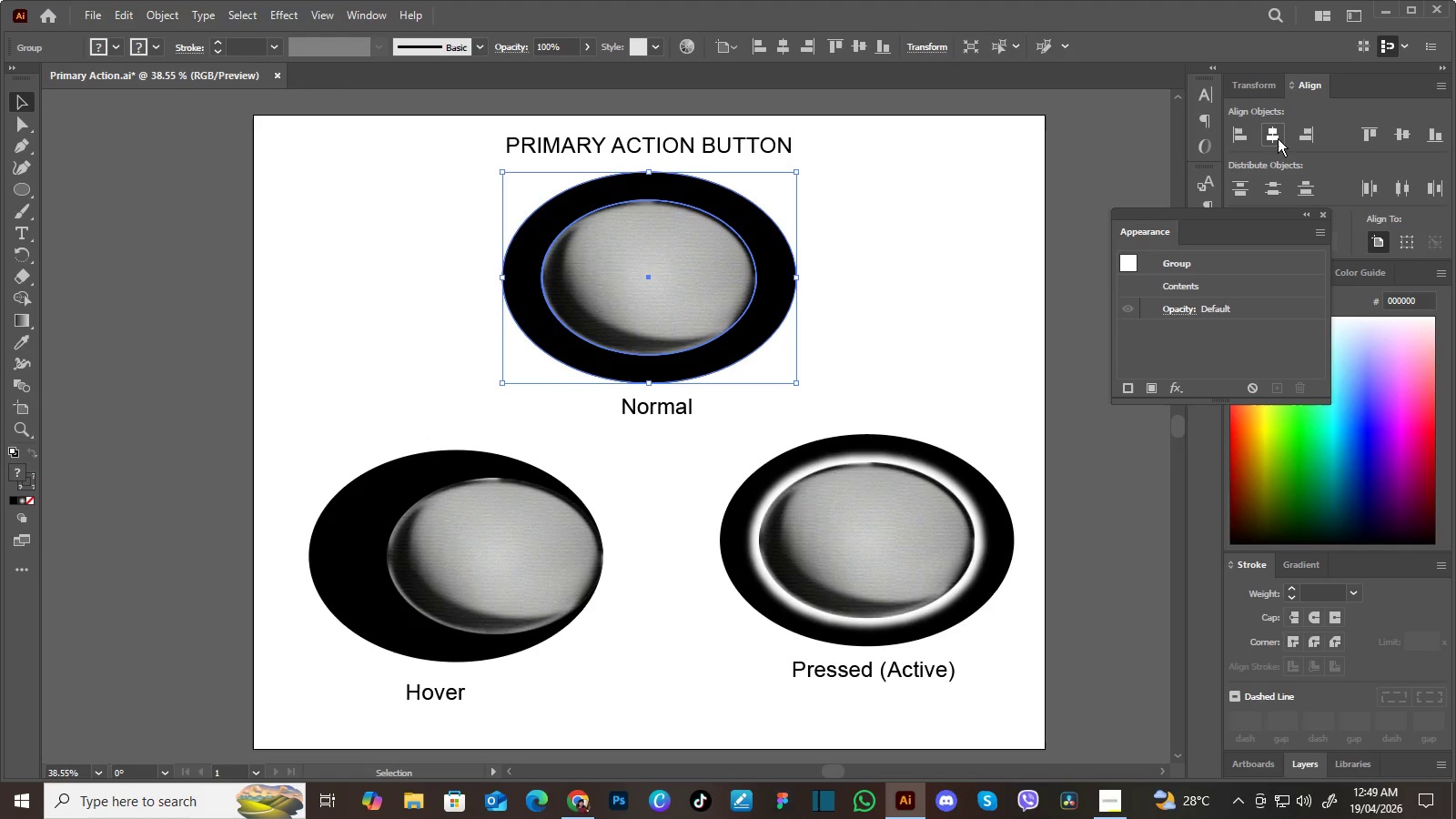 
triple_click([1278, 138])
 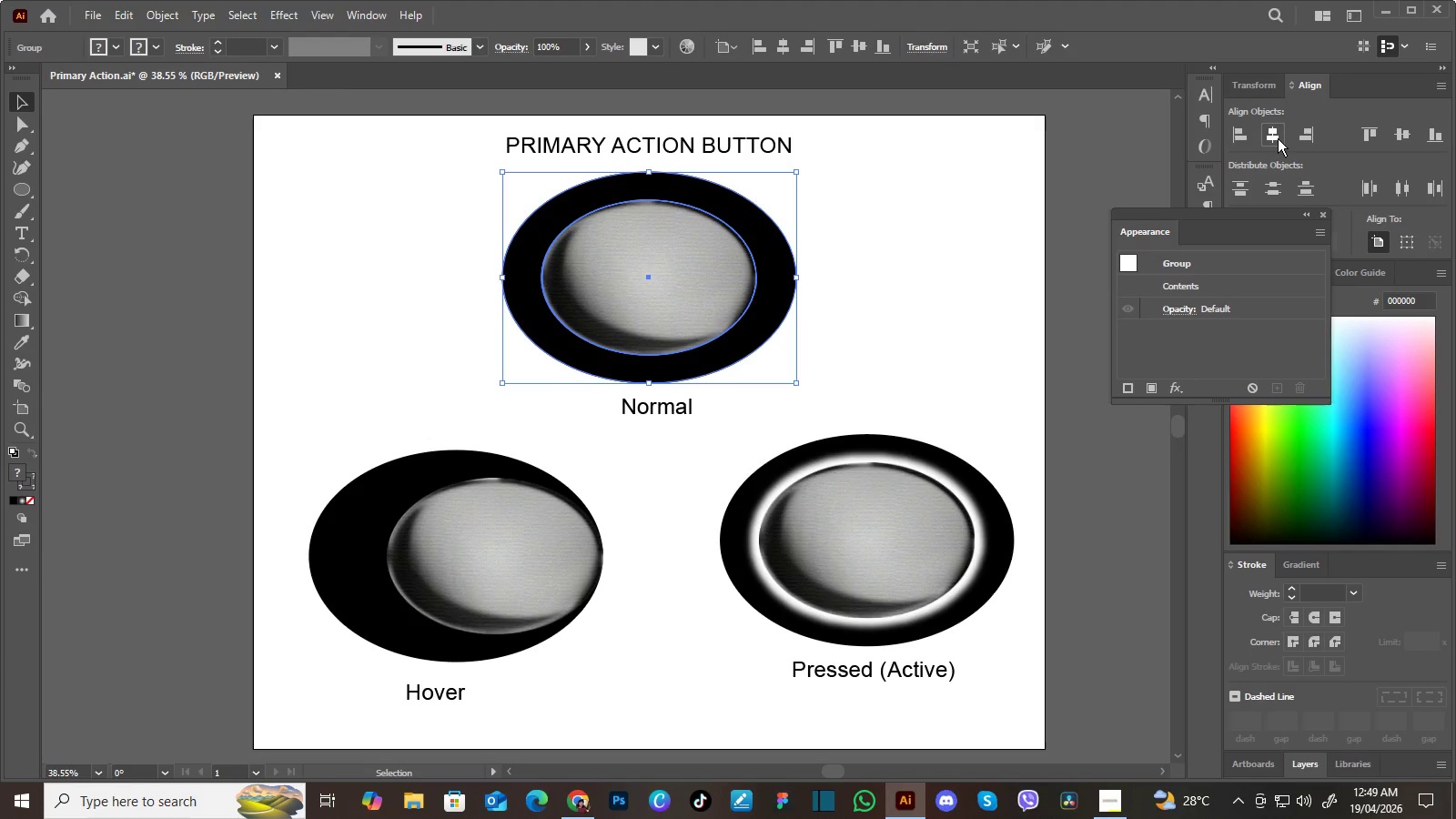 
triple_click([1278, 138])
 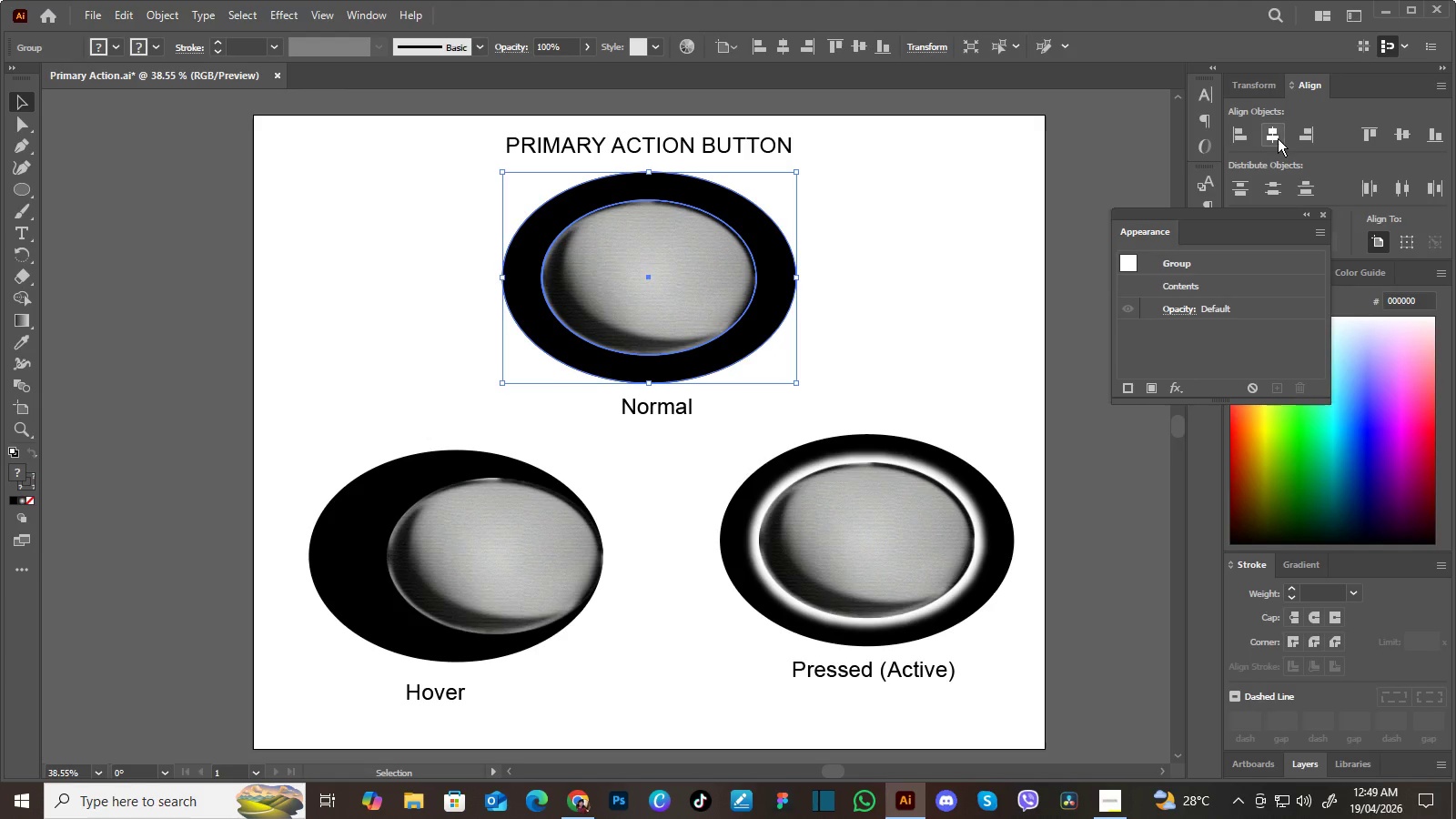 
triple_click([1278, 138])
 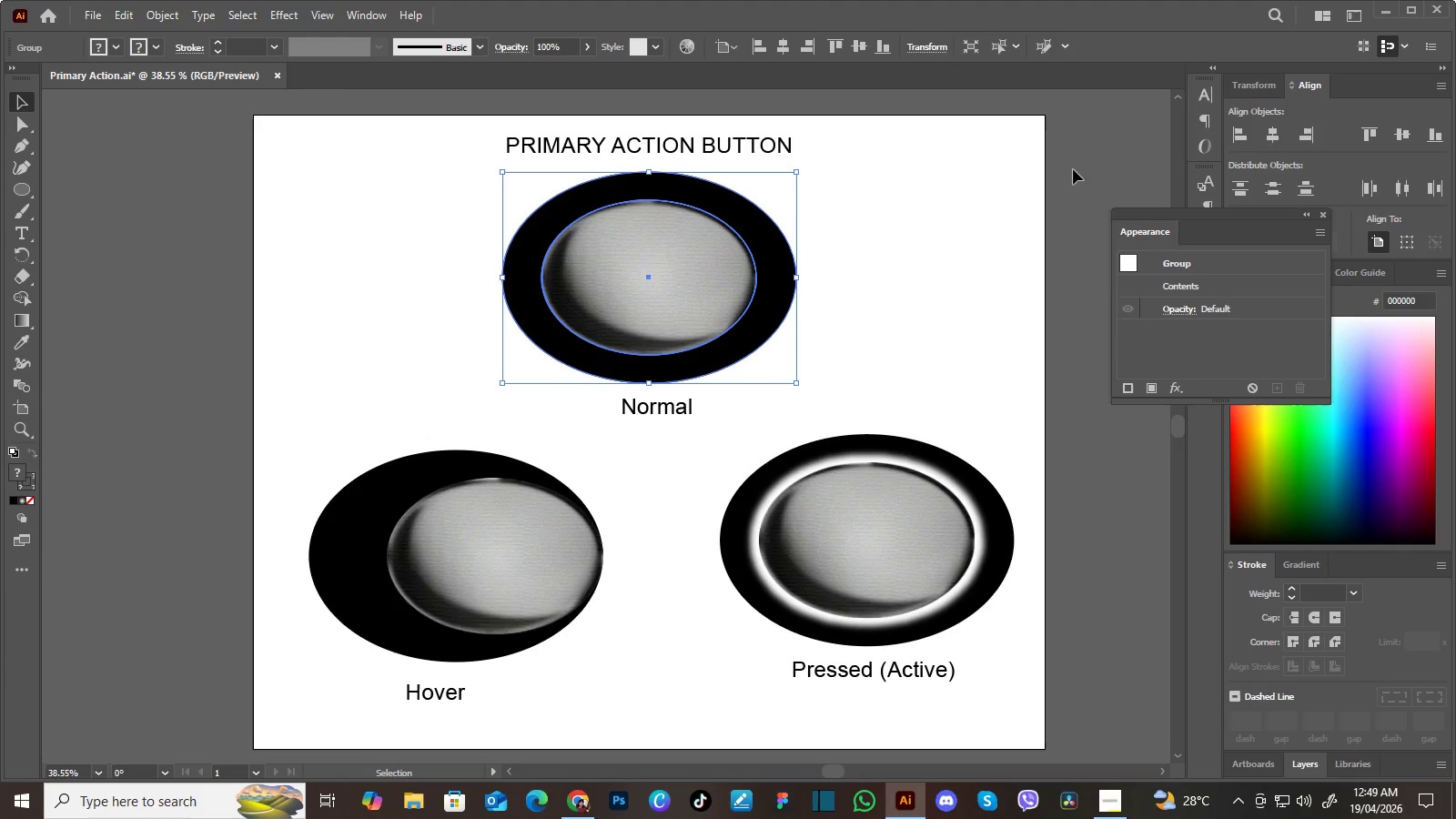 
triple_click([1278, 138])
 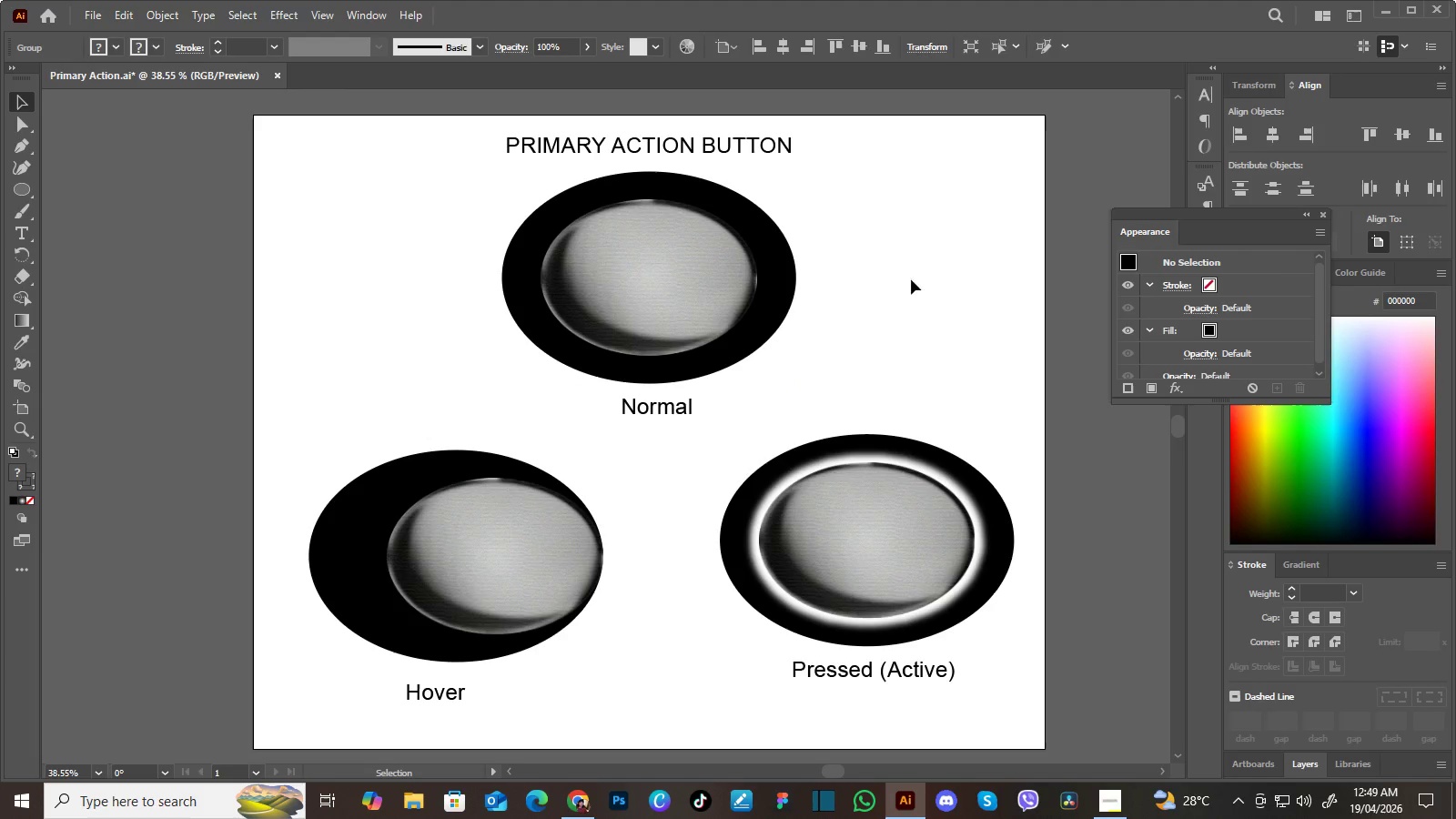 
left_click([1087, 156])
 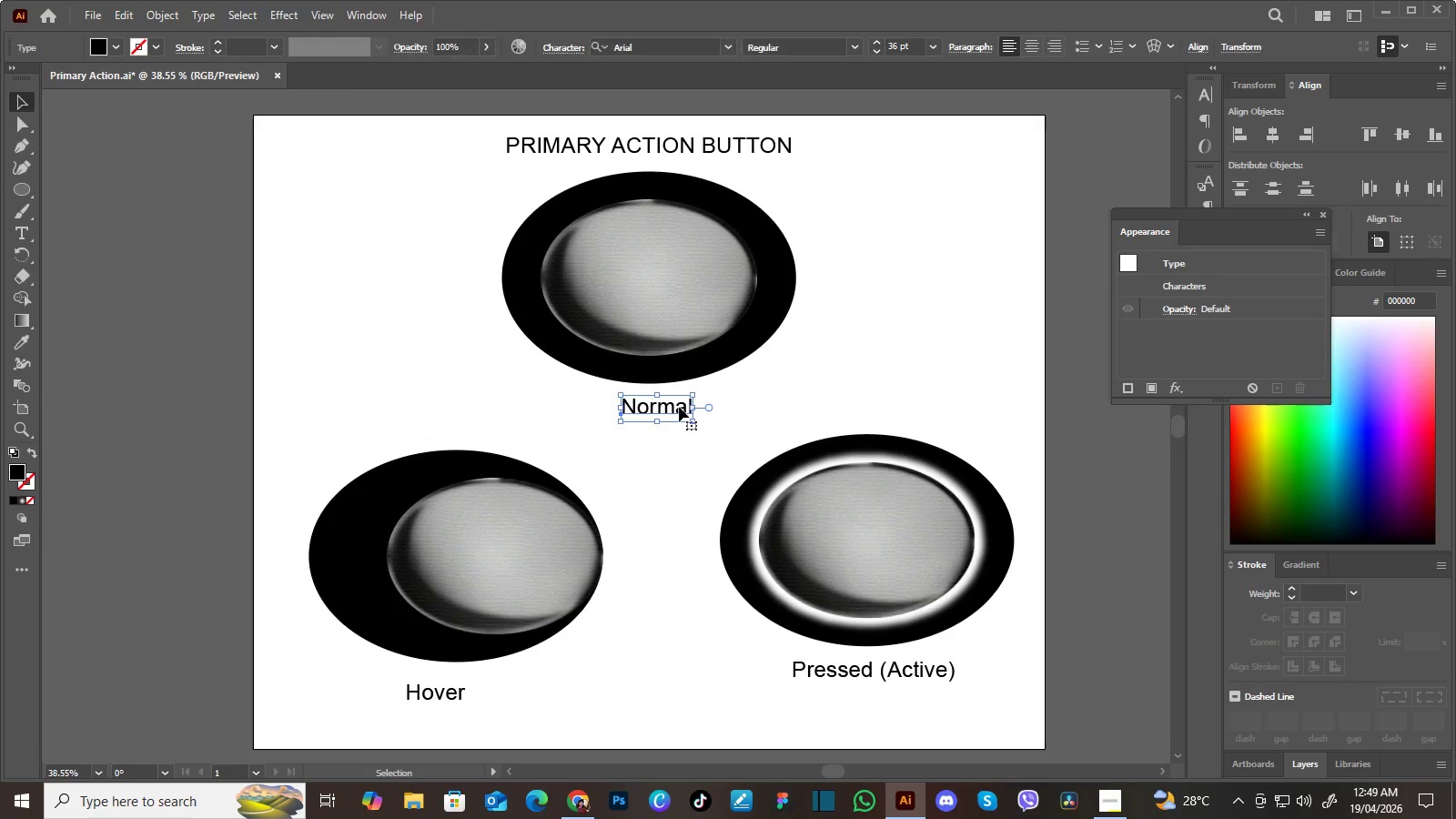 
left_click([679, 407])
 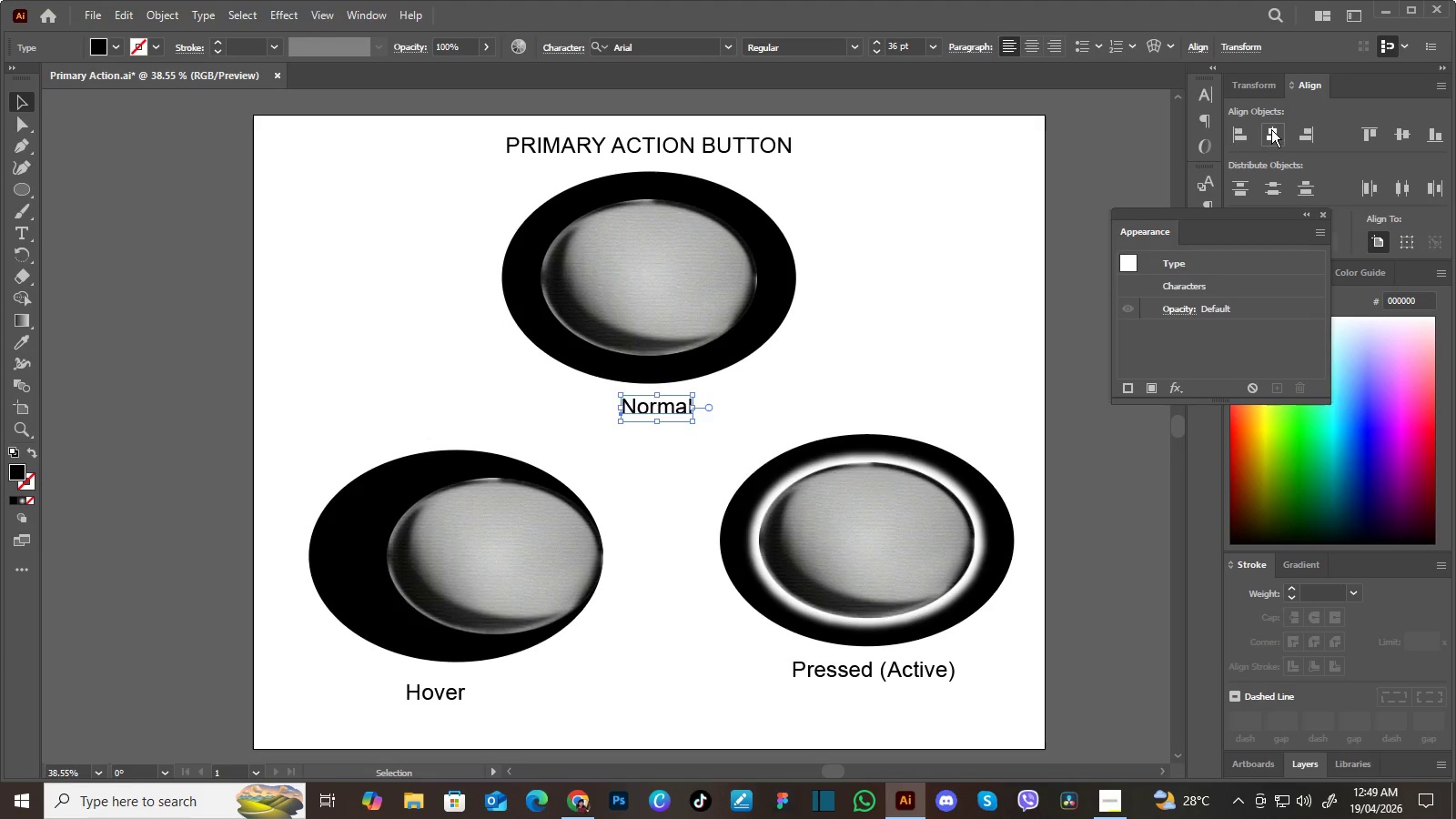 
left_click([1271, 129])
 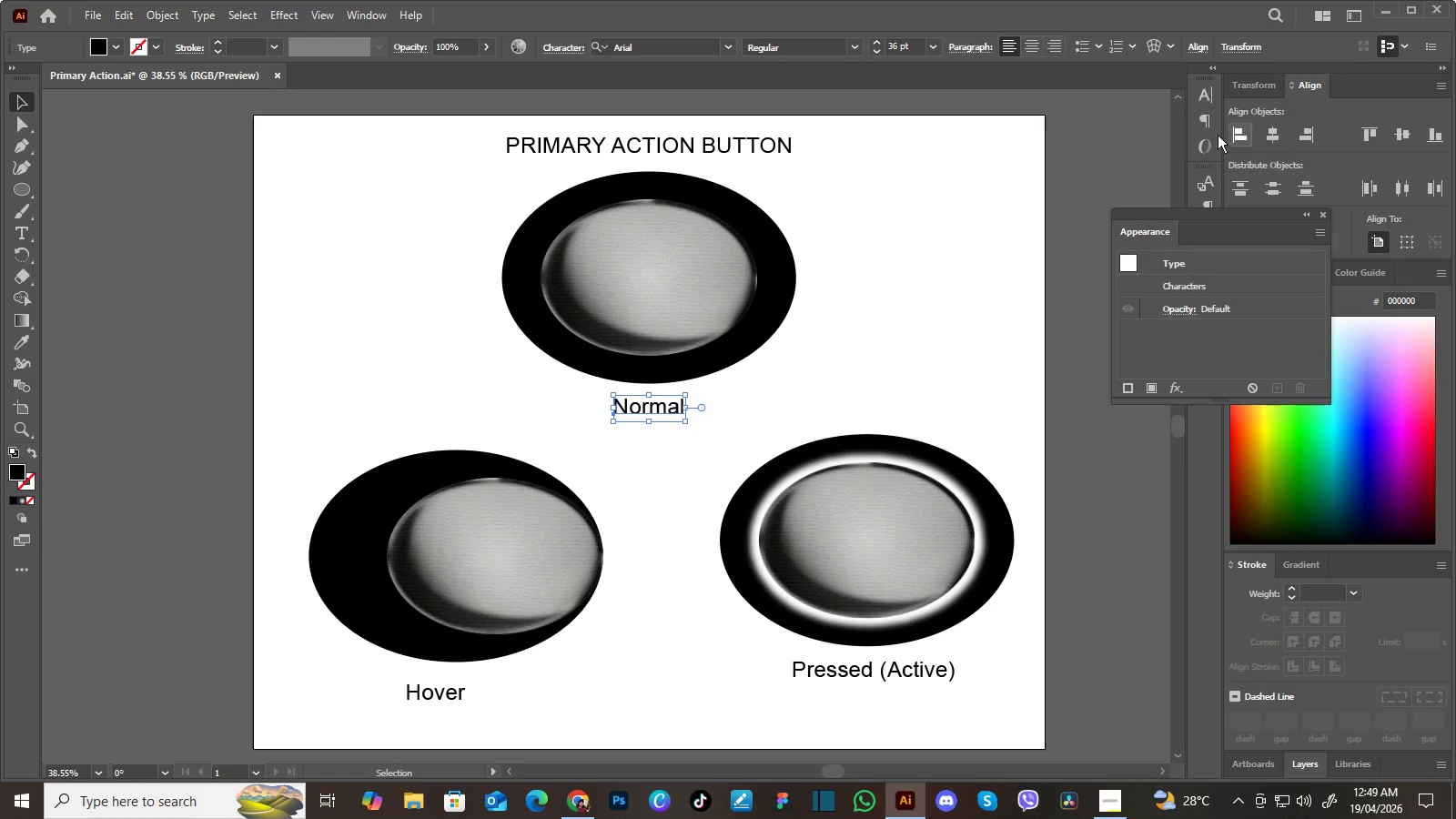 
double_click([1271, 128])
 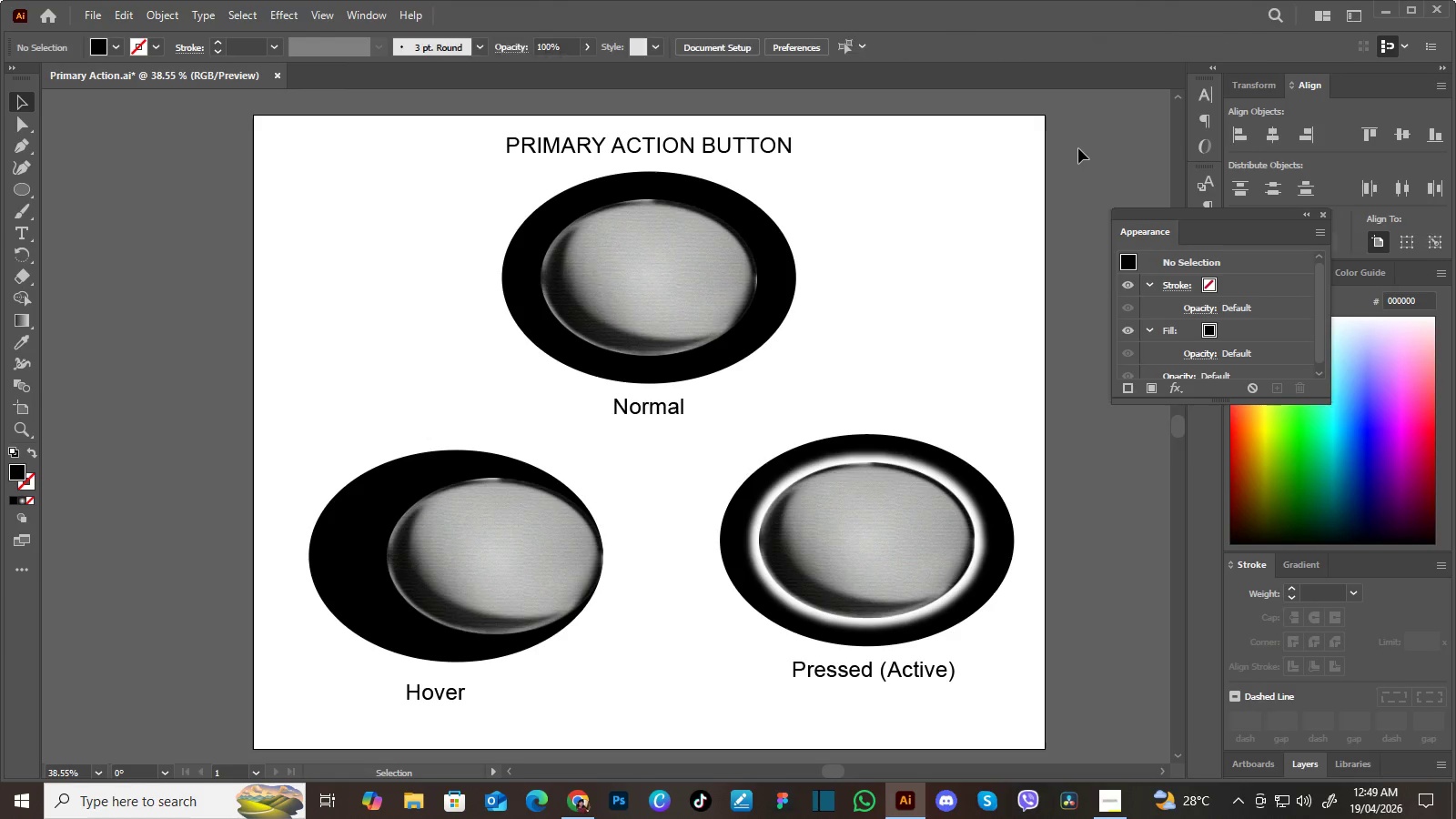 
left_click([1071, 145])
 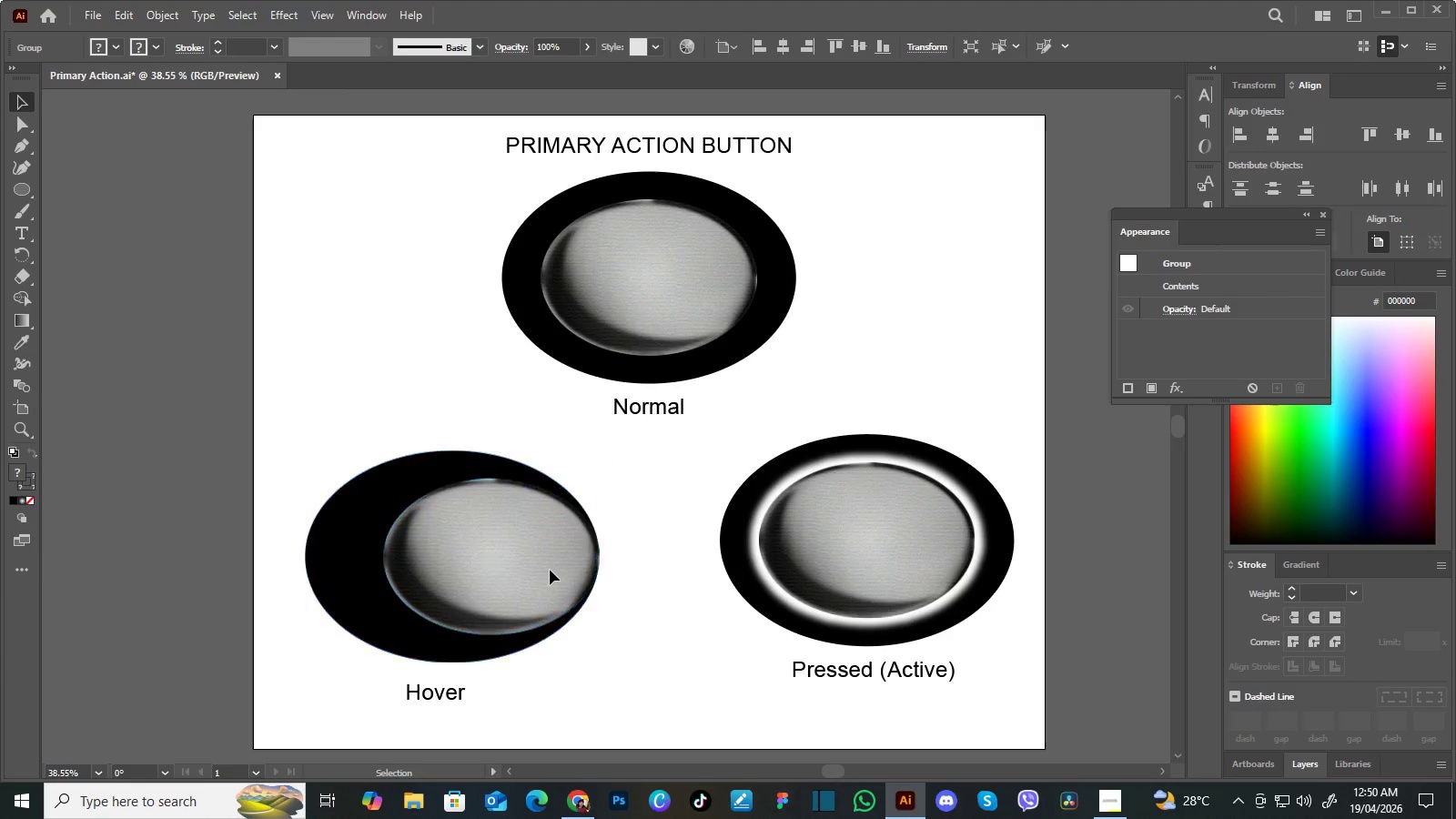 
left_click_drag(start_coordinate=[554, 568], to_coordinate=[550, 570])
 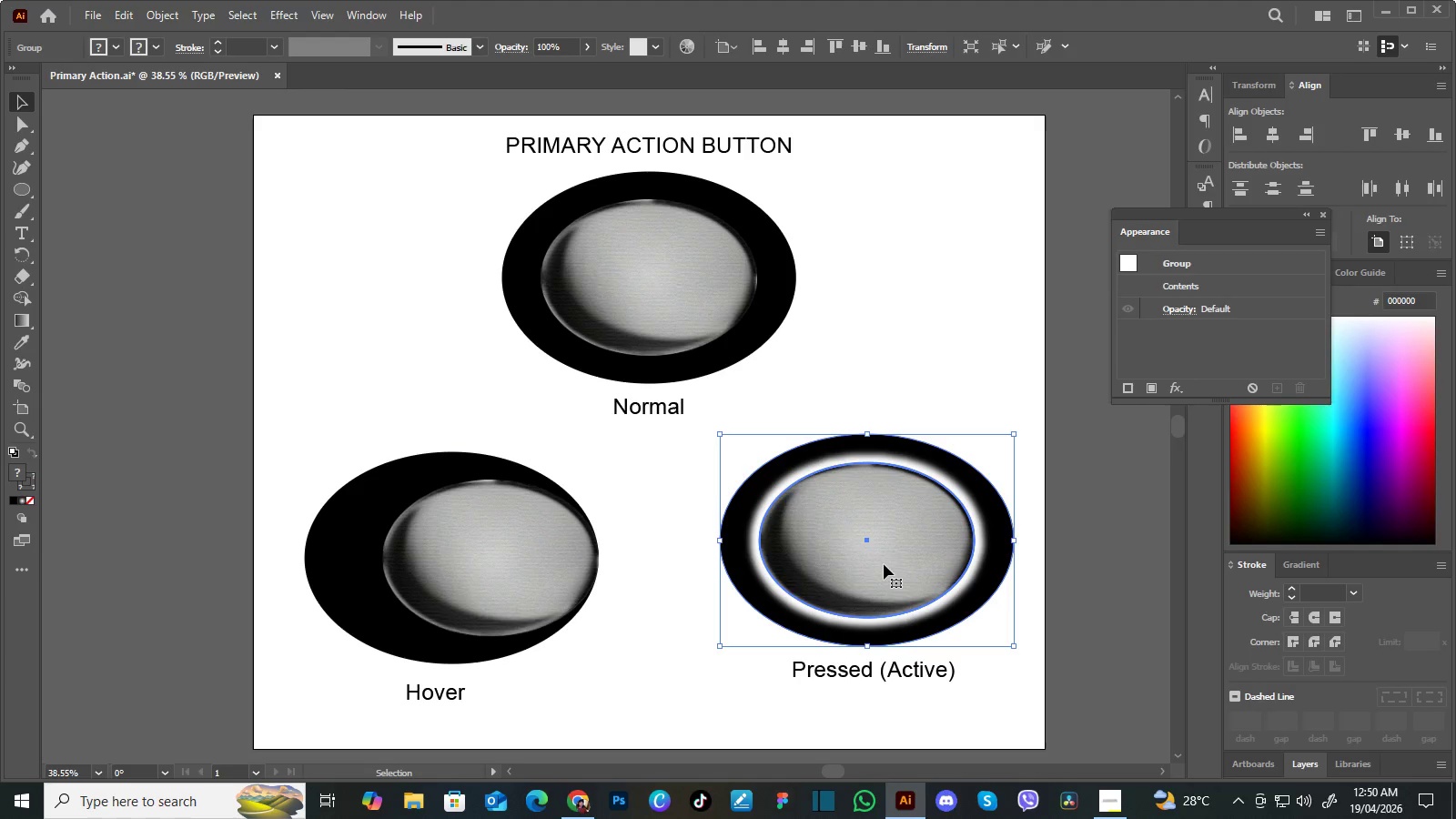 
left_click([888, 565])
 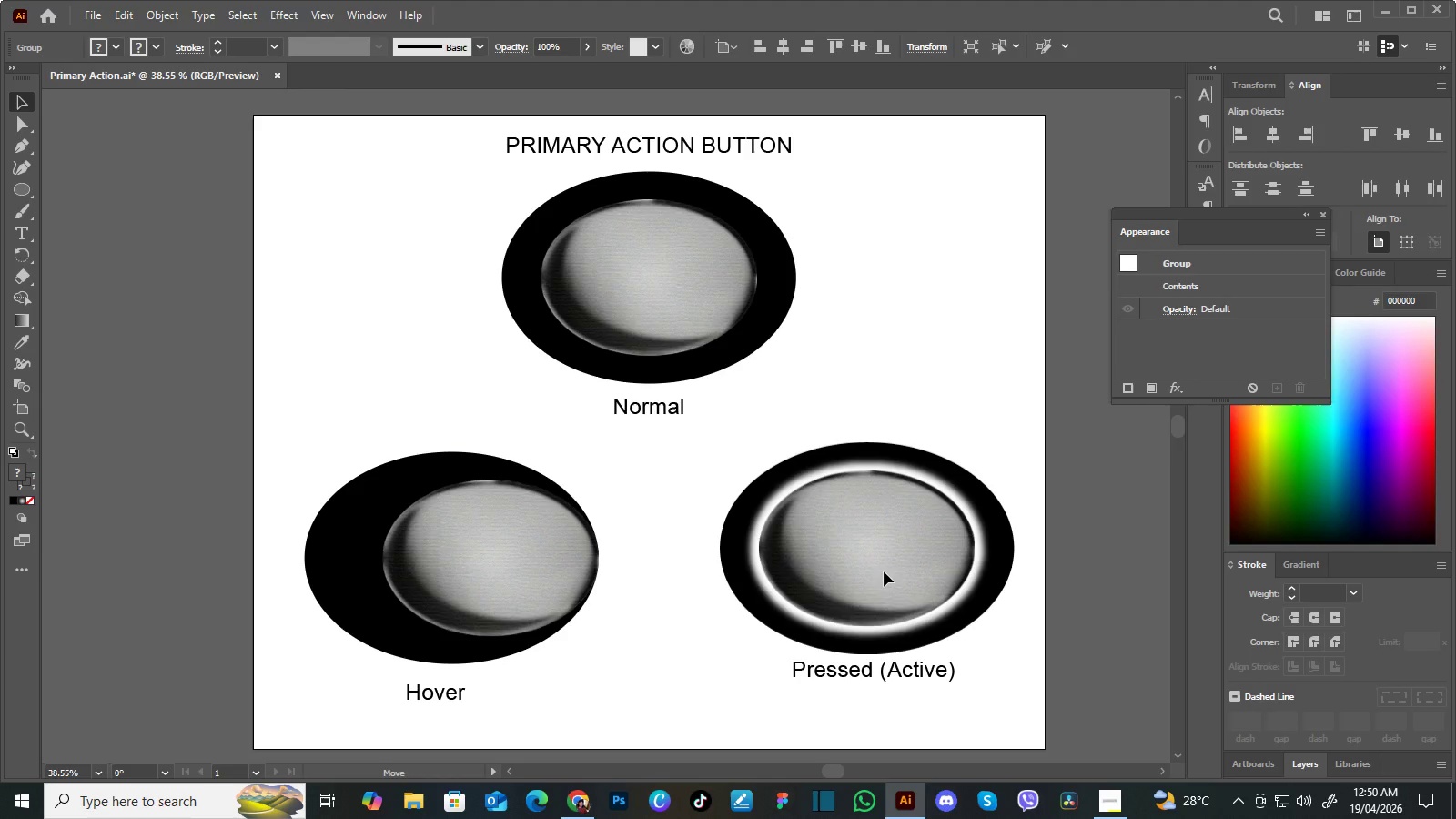 
left_click_drag(start_coordinate=[884, 563], to_coordinate=[884, 571])
 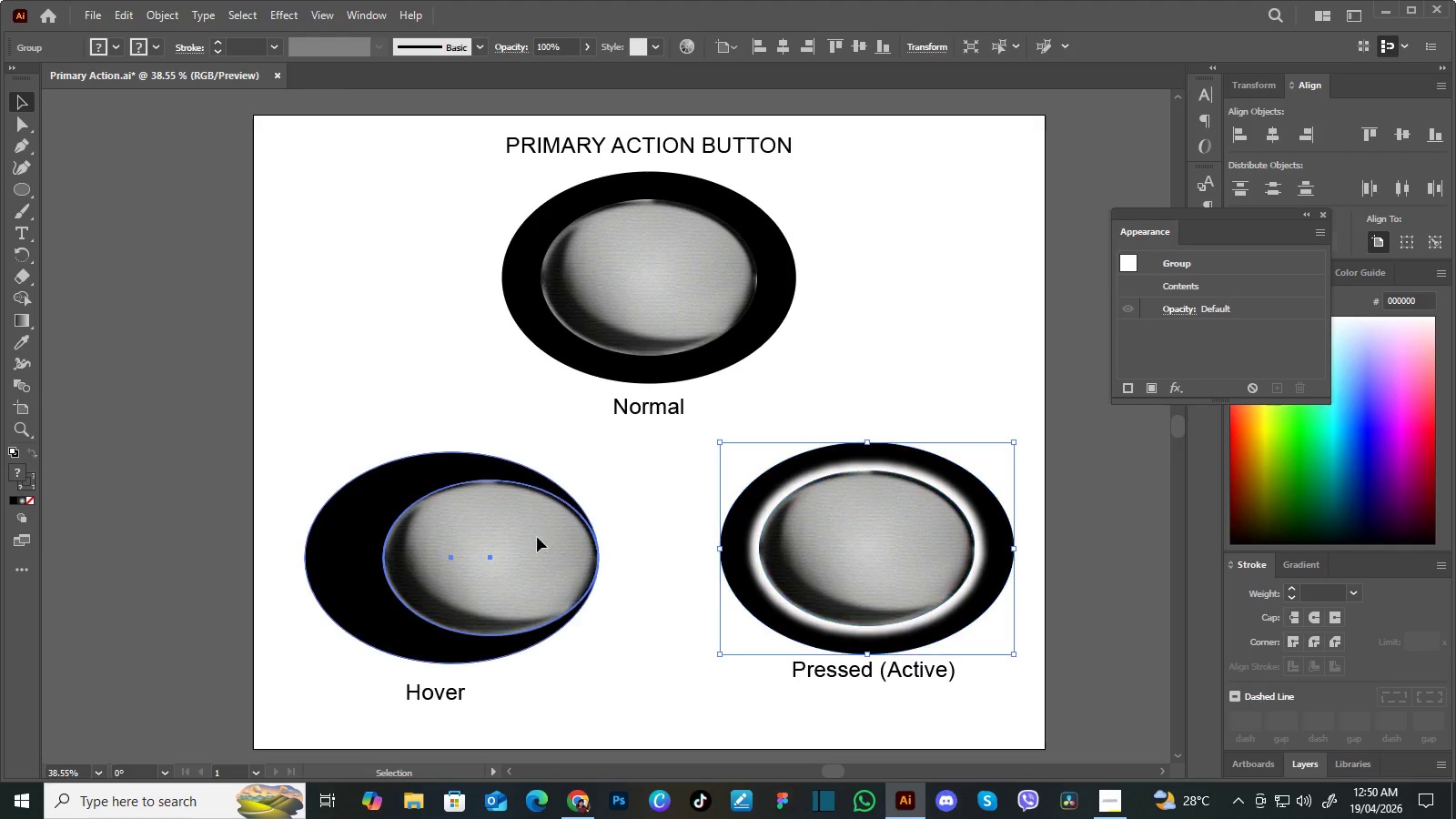 
left_click([537, 537])
 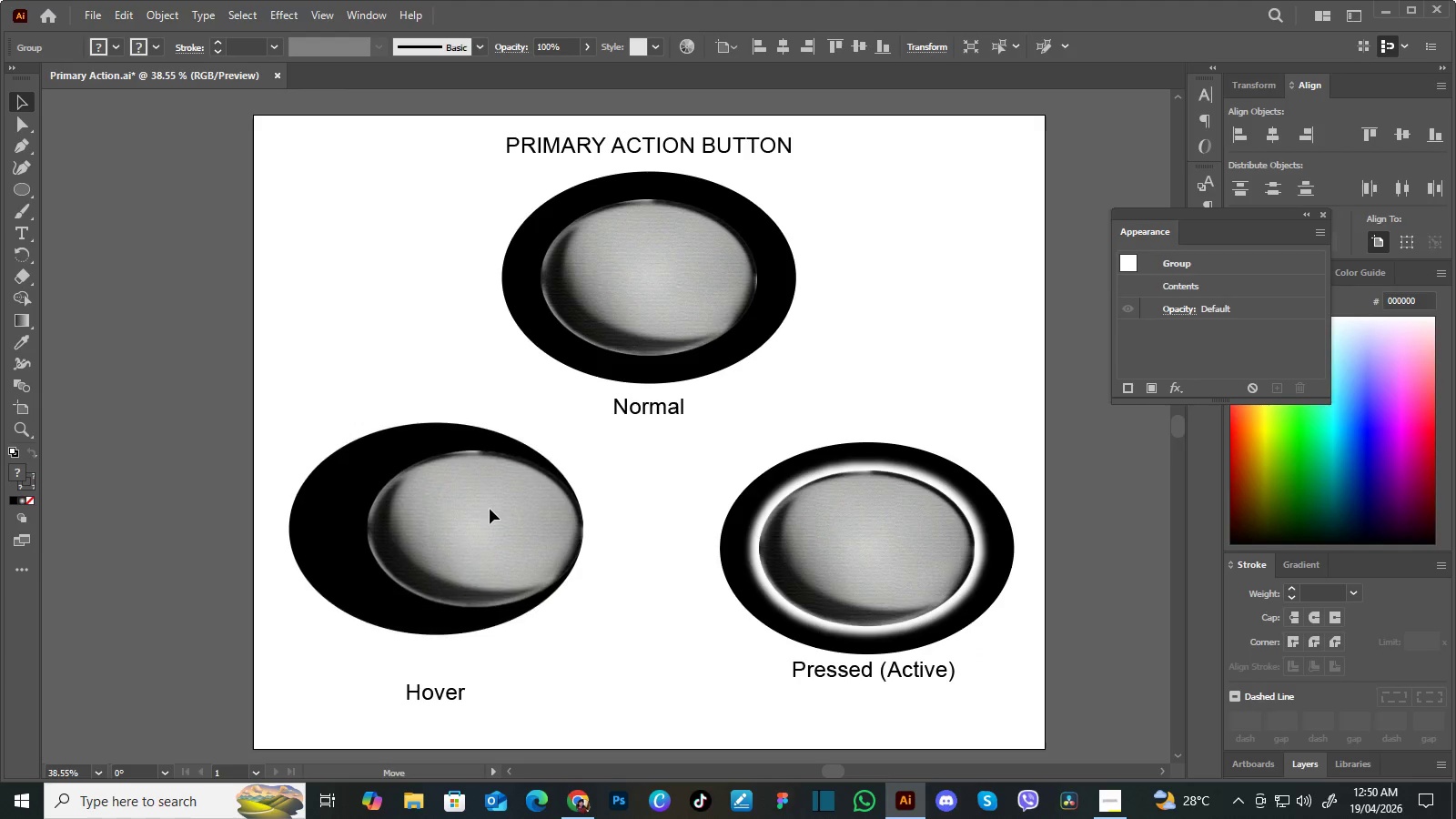 
left_click_drag(start_coordinate=[505, 538], to_coordinate=[490, 509])
 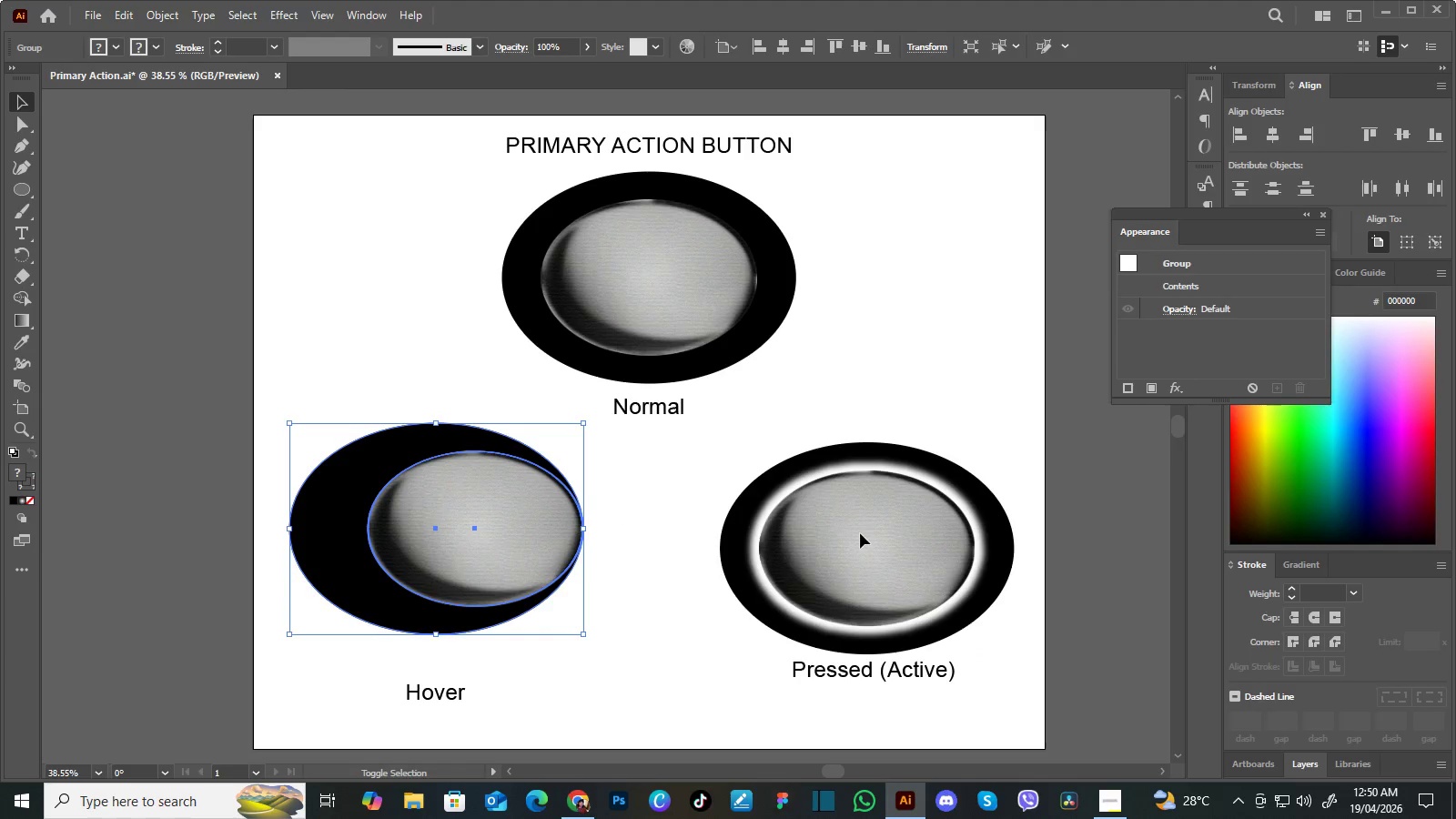 
hold_key(key=ShiftLeft, duration=0.56)
left_click([860, 533])
 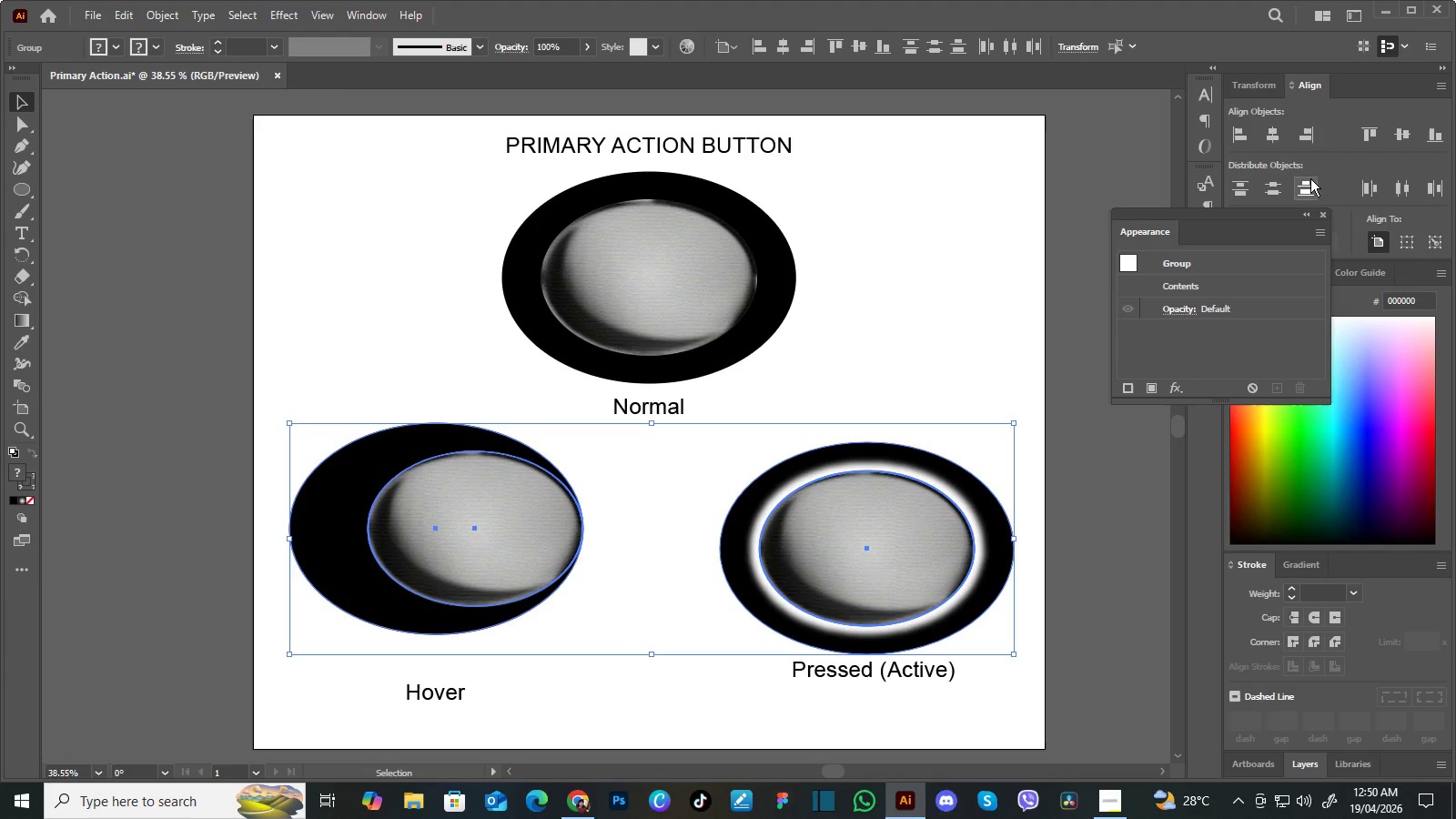 
wait(9.27)
 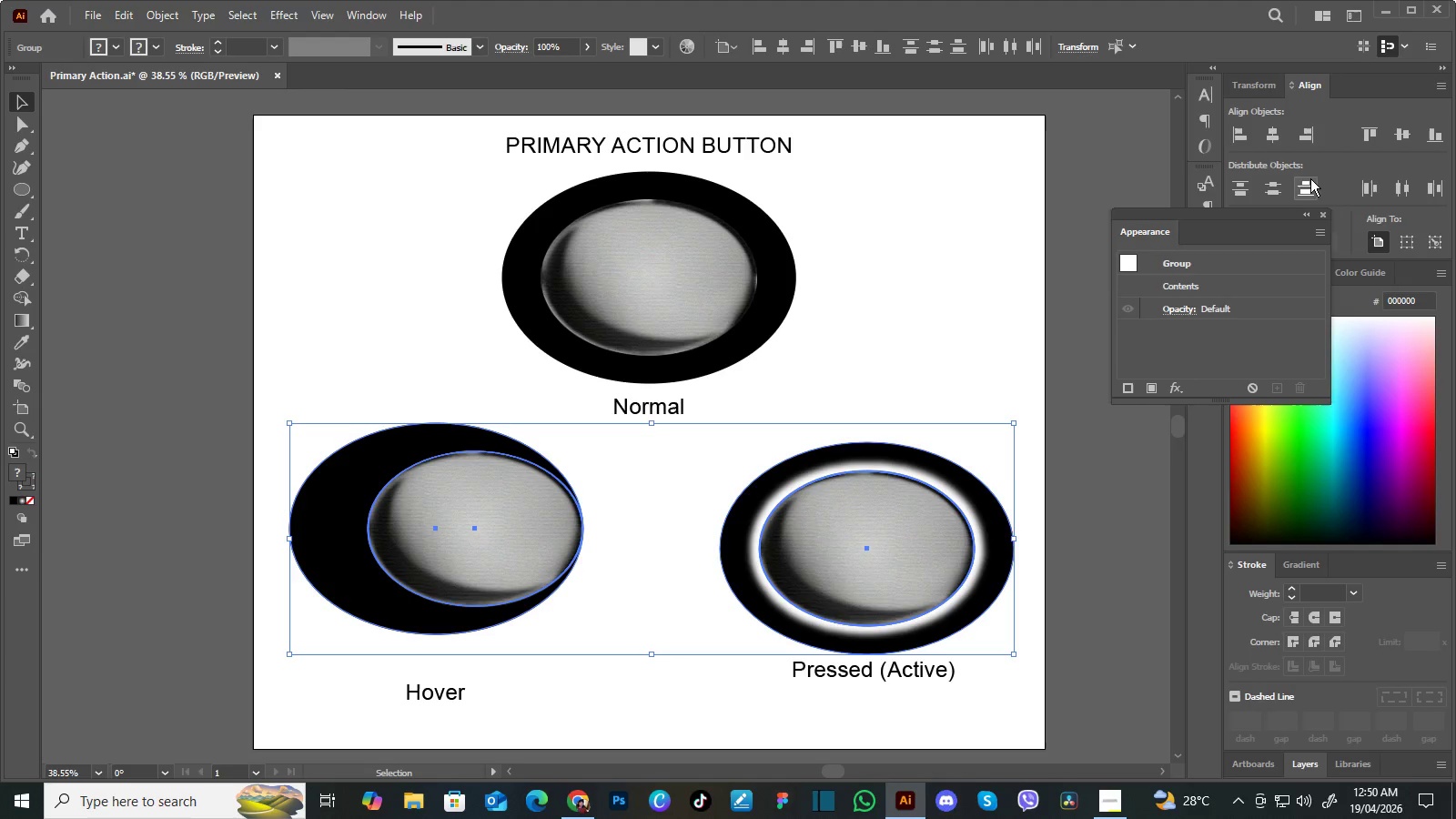 
left_click([862, 46])
 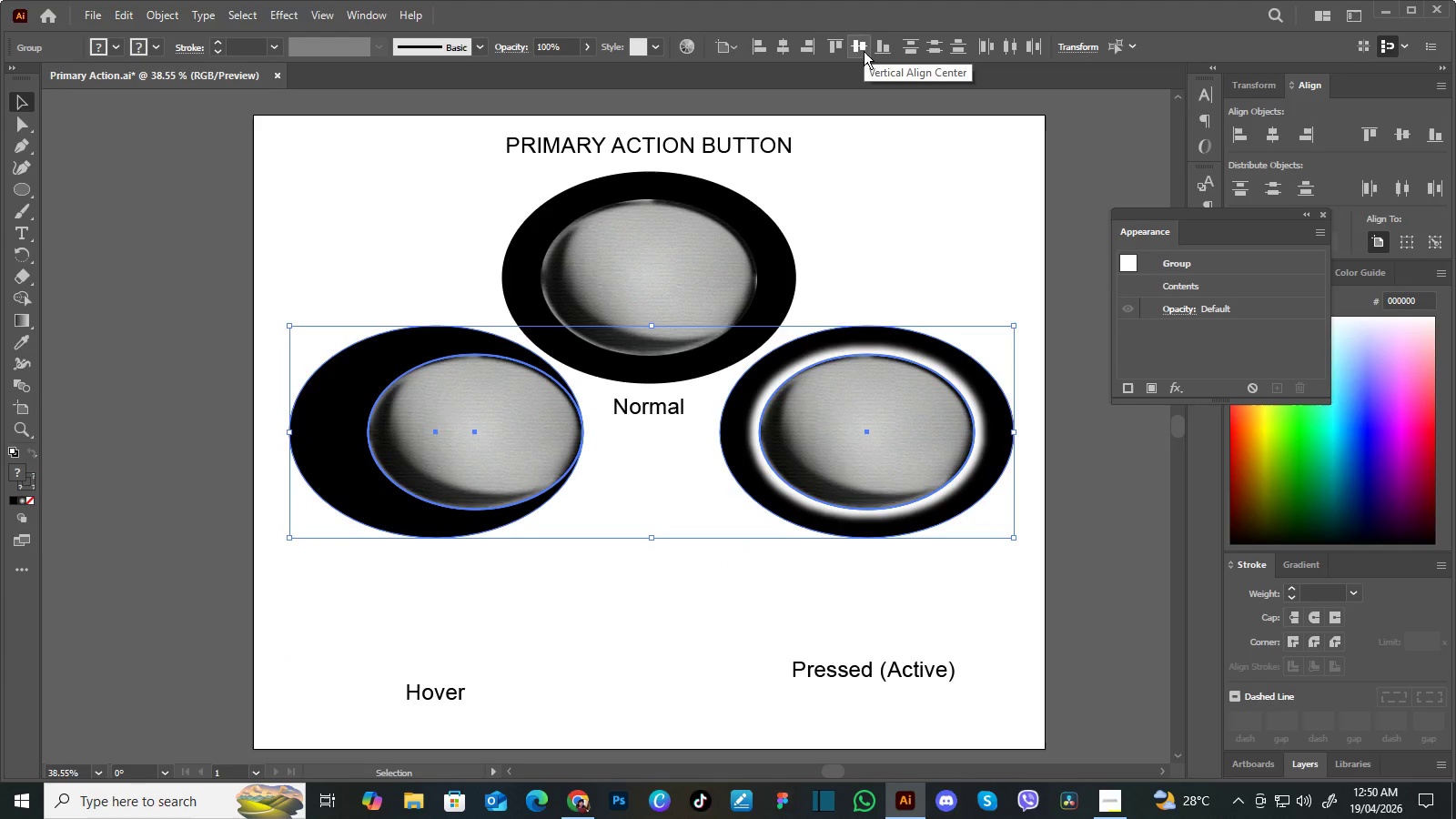 
left_click([864, 41])
 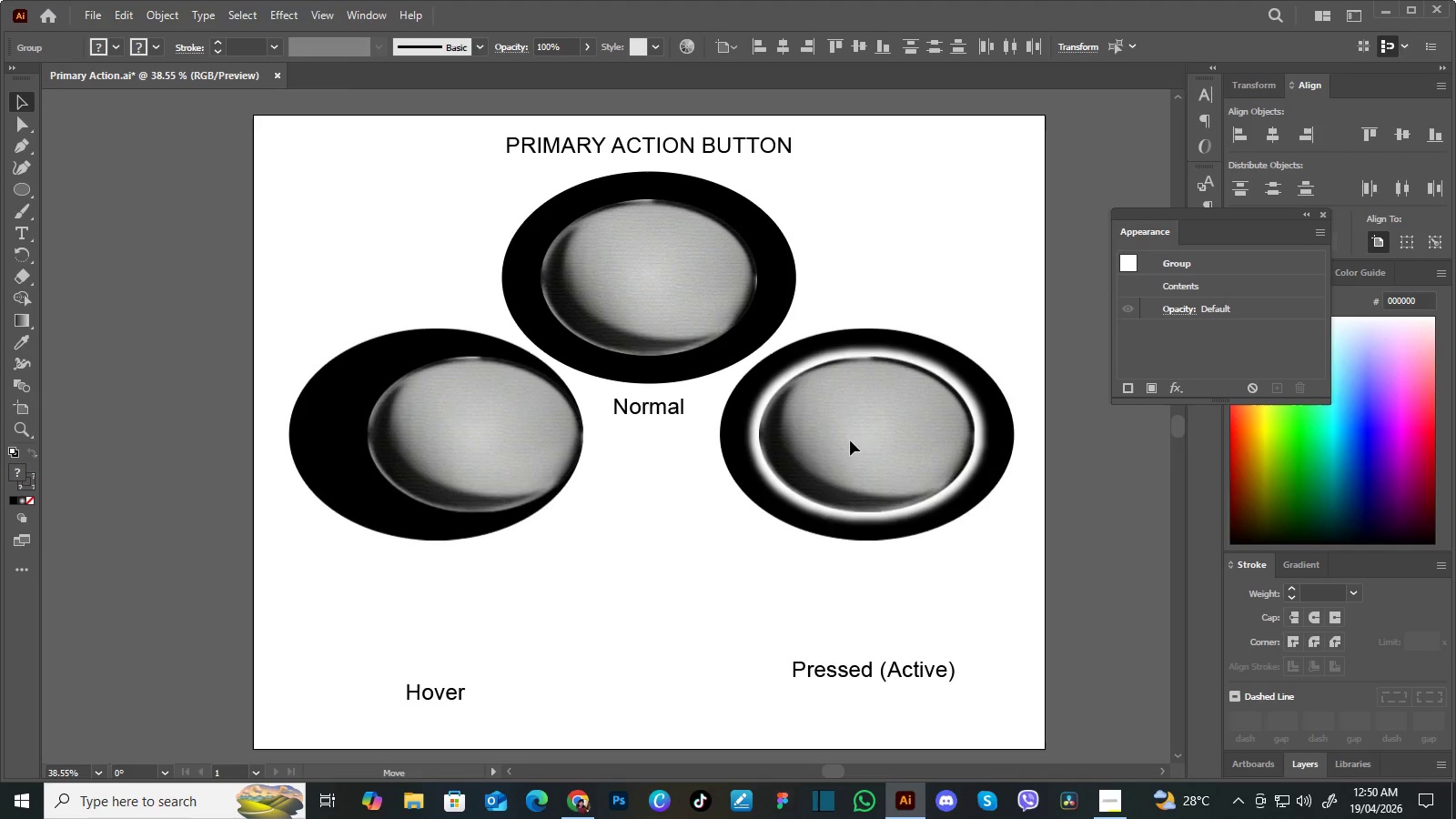 
left_click_drag(start_coordinate=[855, 414], to_coordinate=[857, 501])
 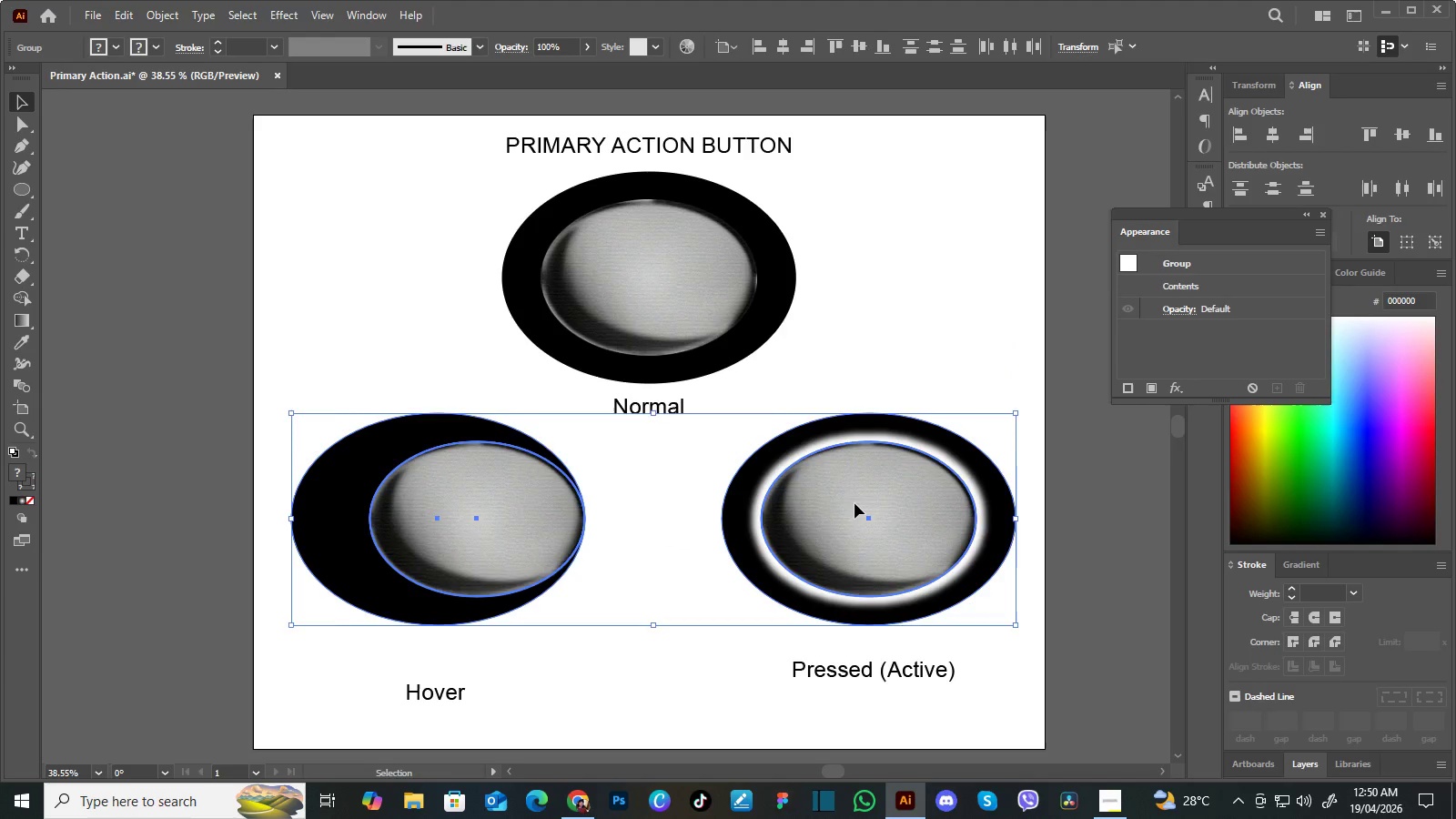 
left_click_drag(start_coordinate=[857, 501], to_coordinate=[853, 504])
 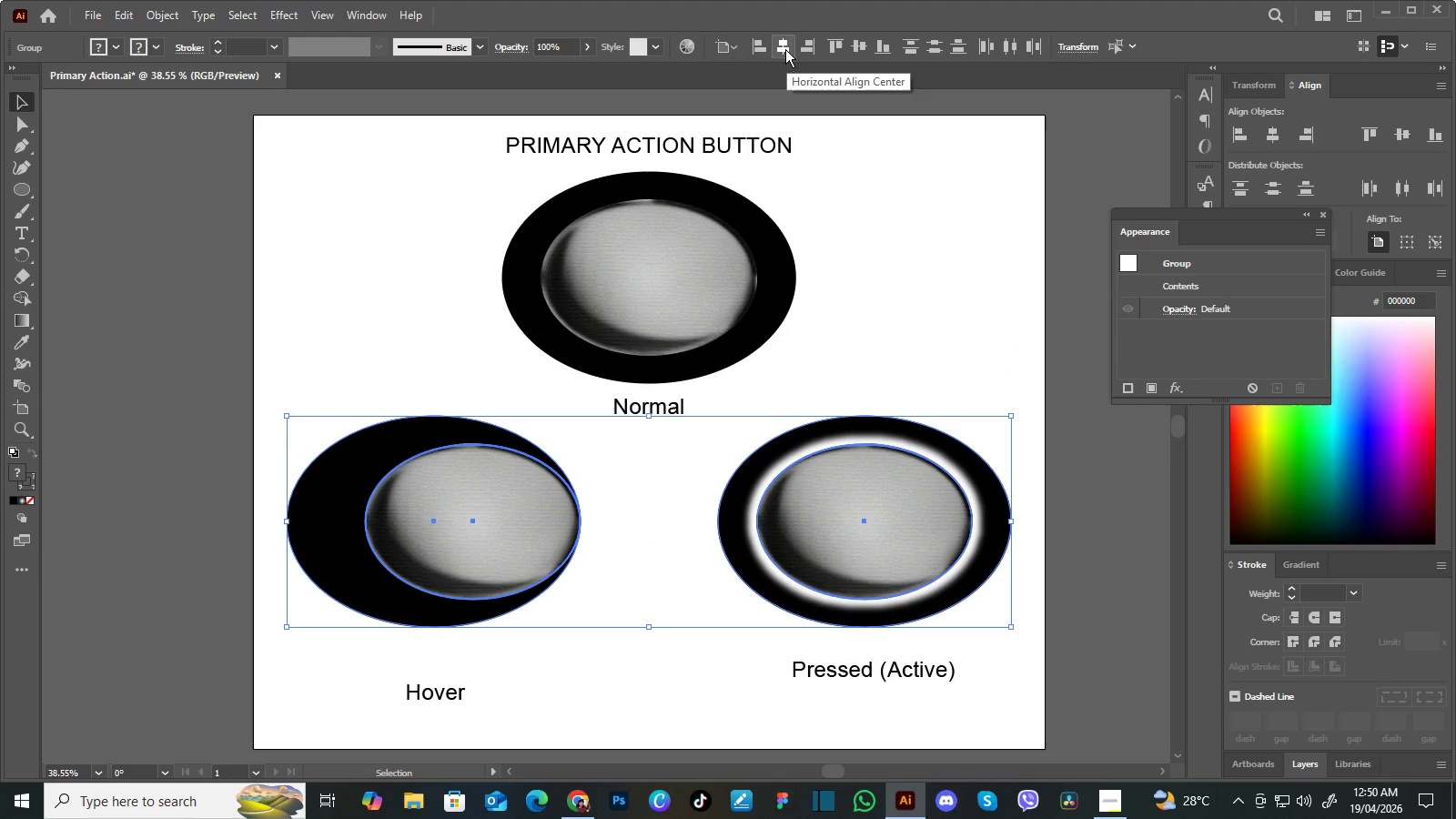 
left_click([785, 48])
 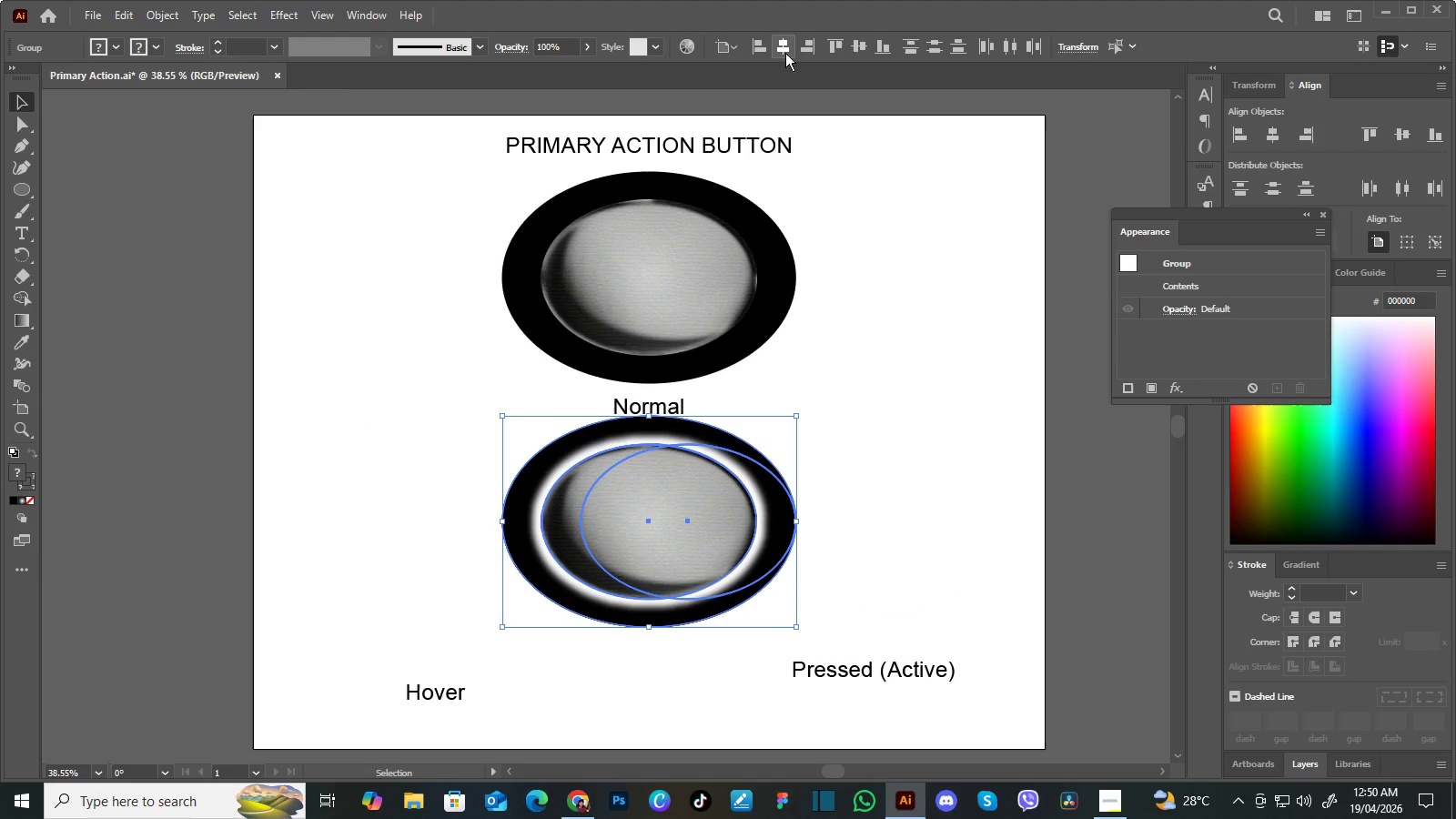 
key(Control+Z)
 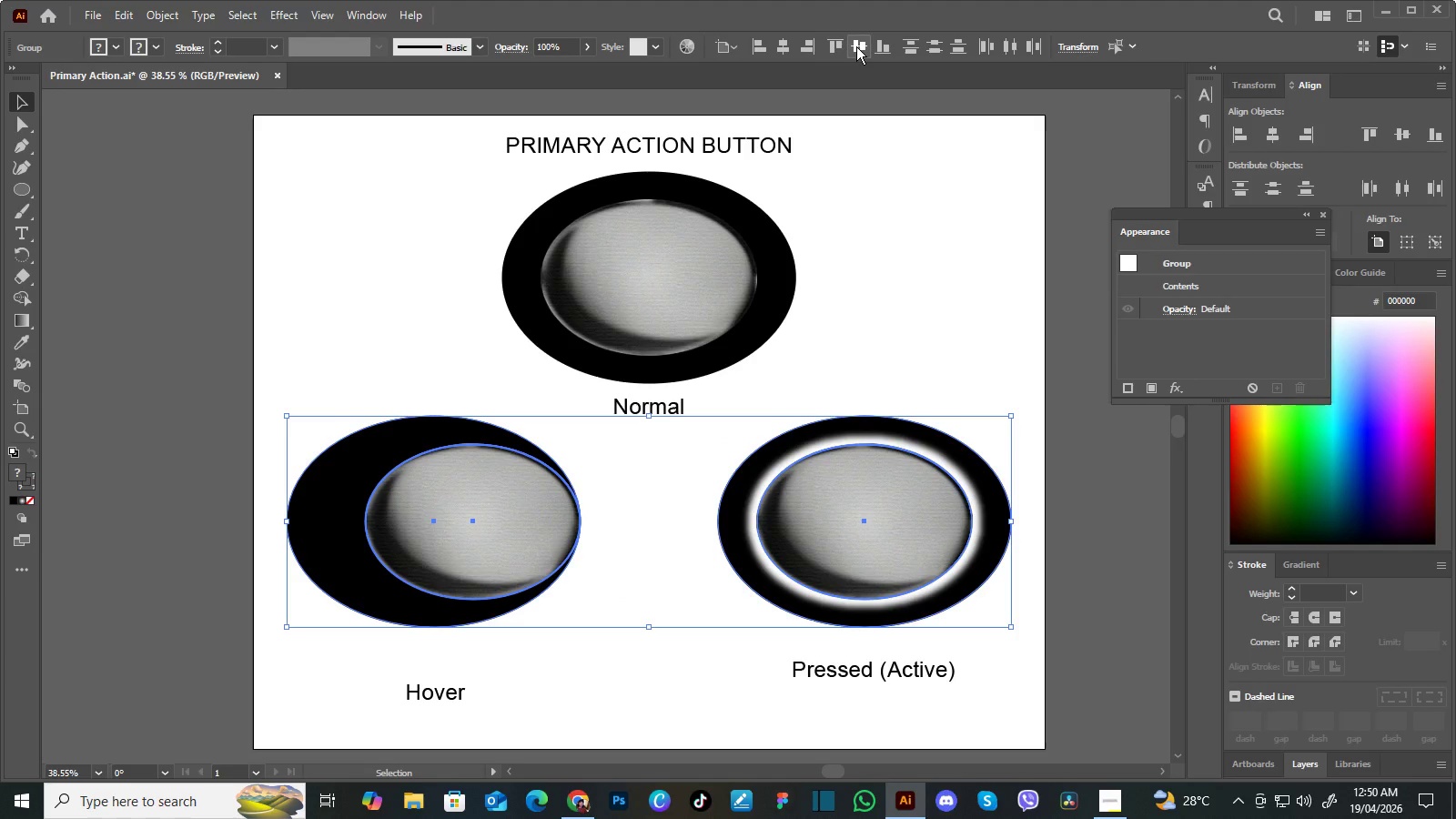 
left_click([856, 46])
 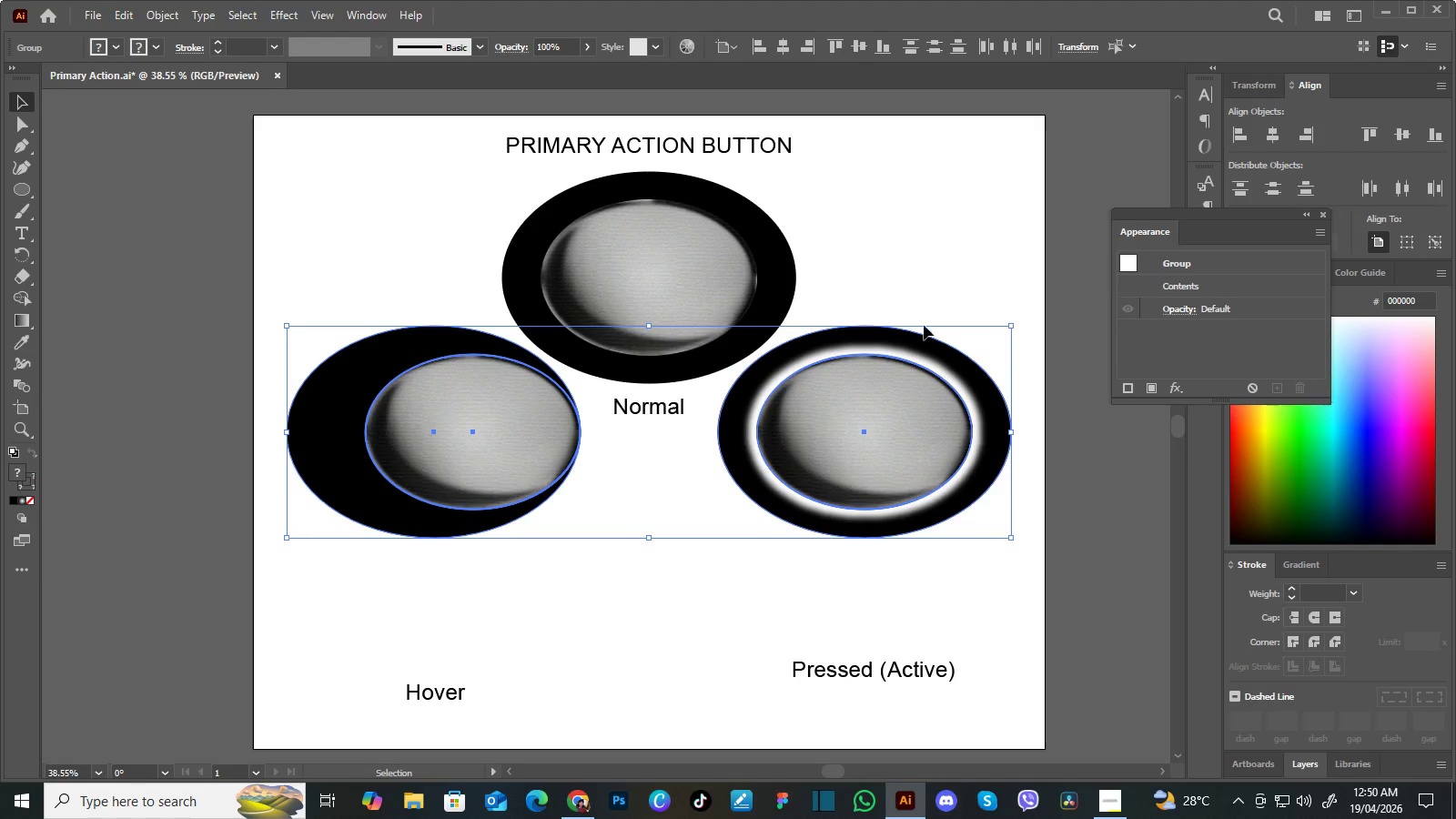 
right_click([925, 369])
 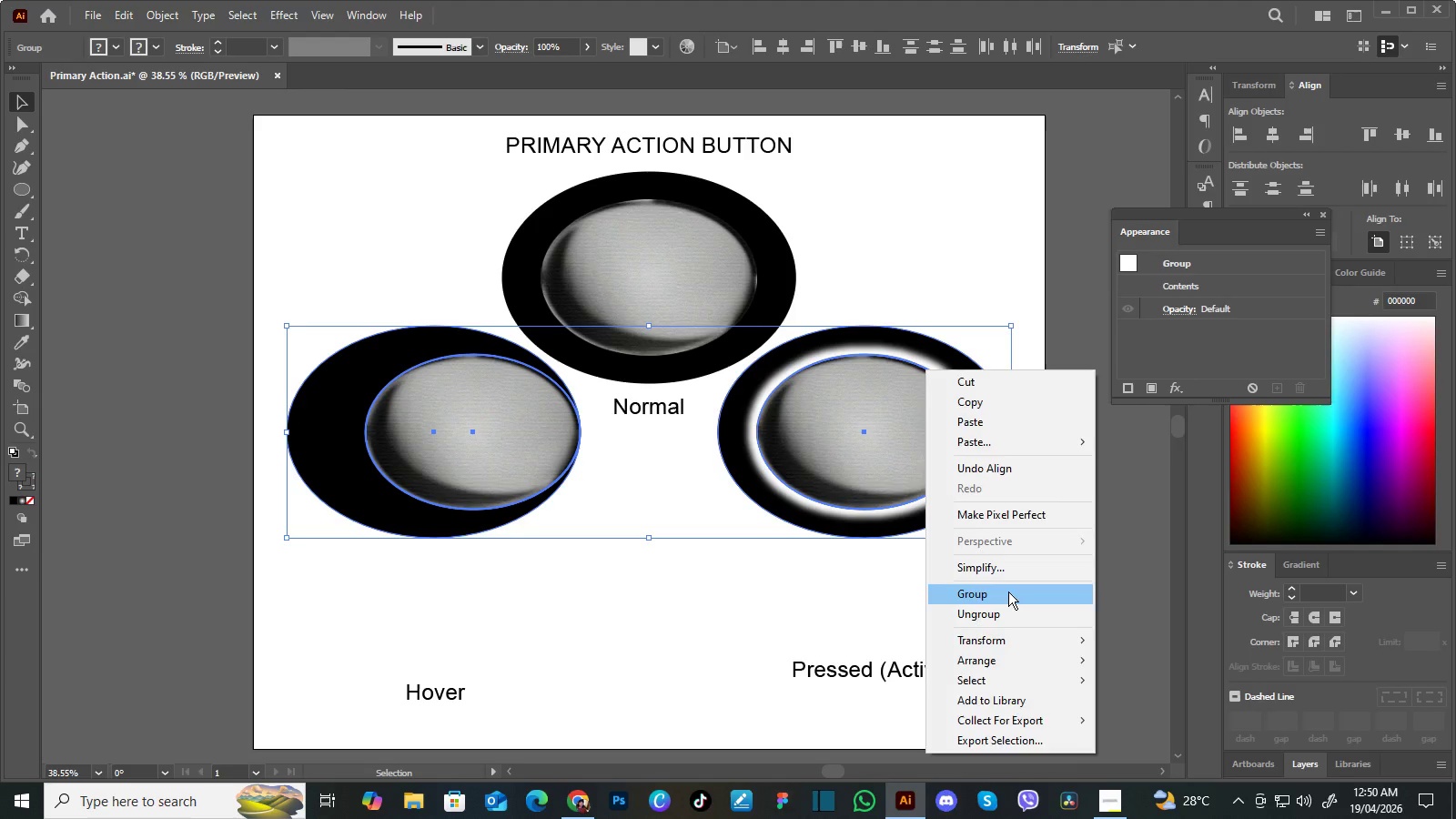 
left_click([1008, 592])
 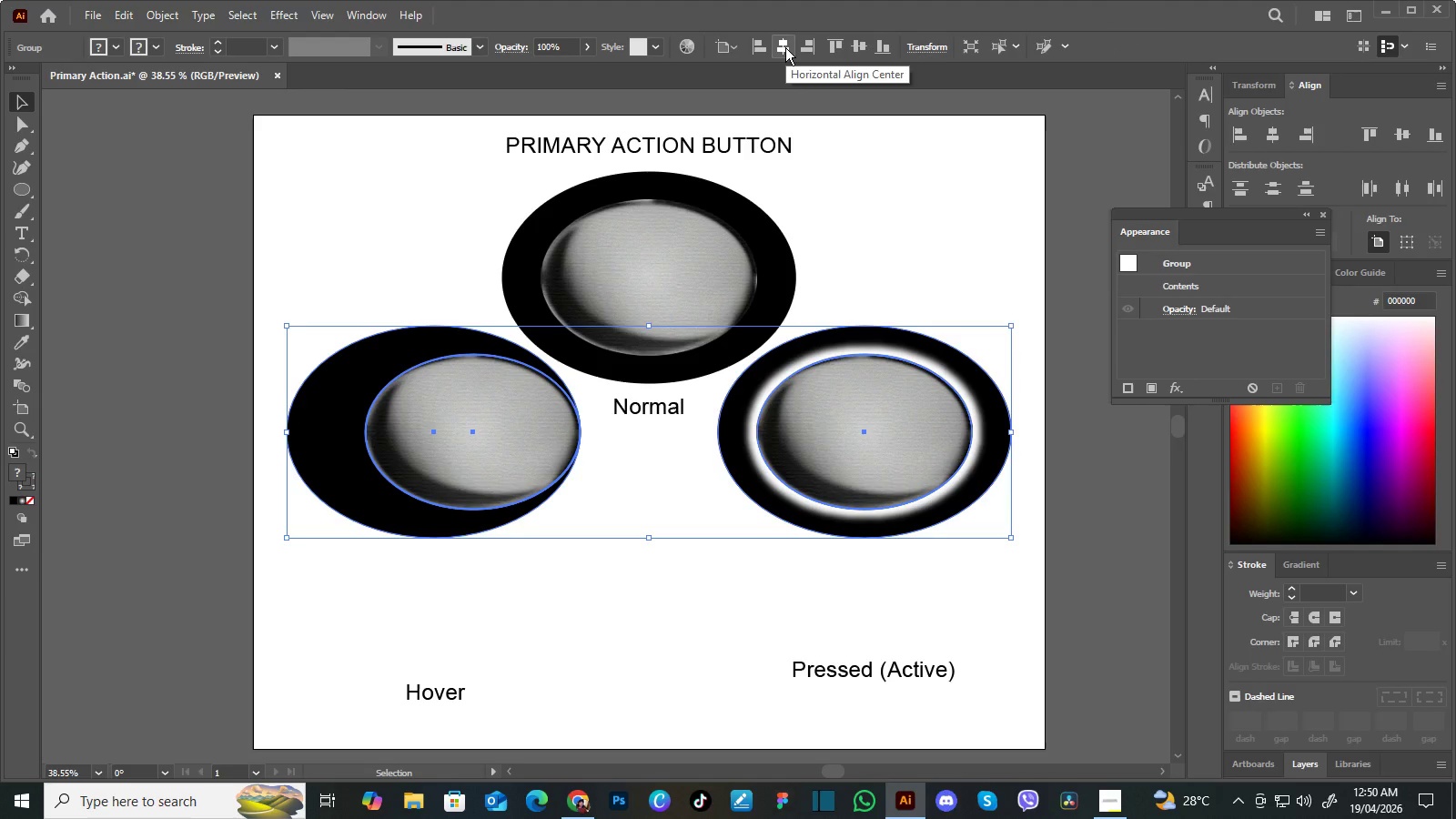 
left_click([785, 47])
 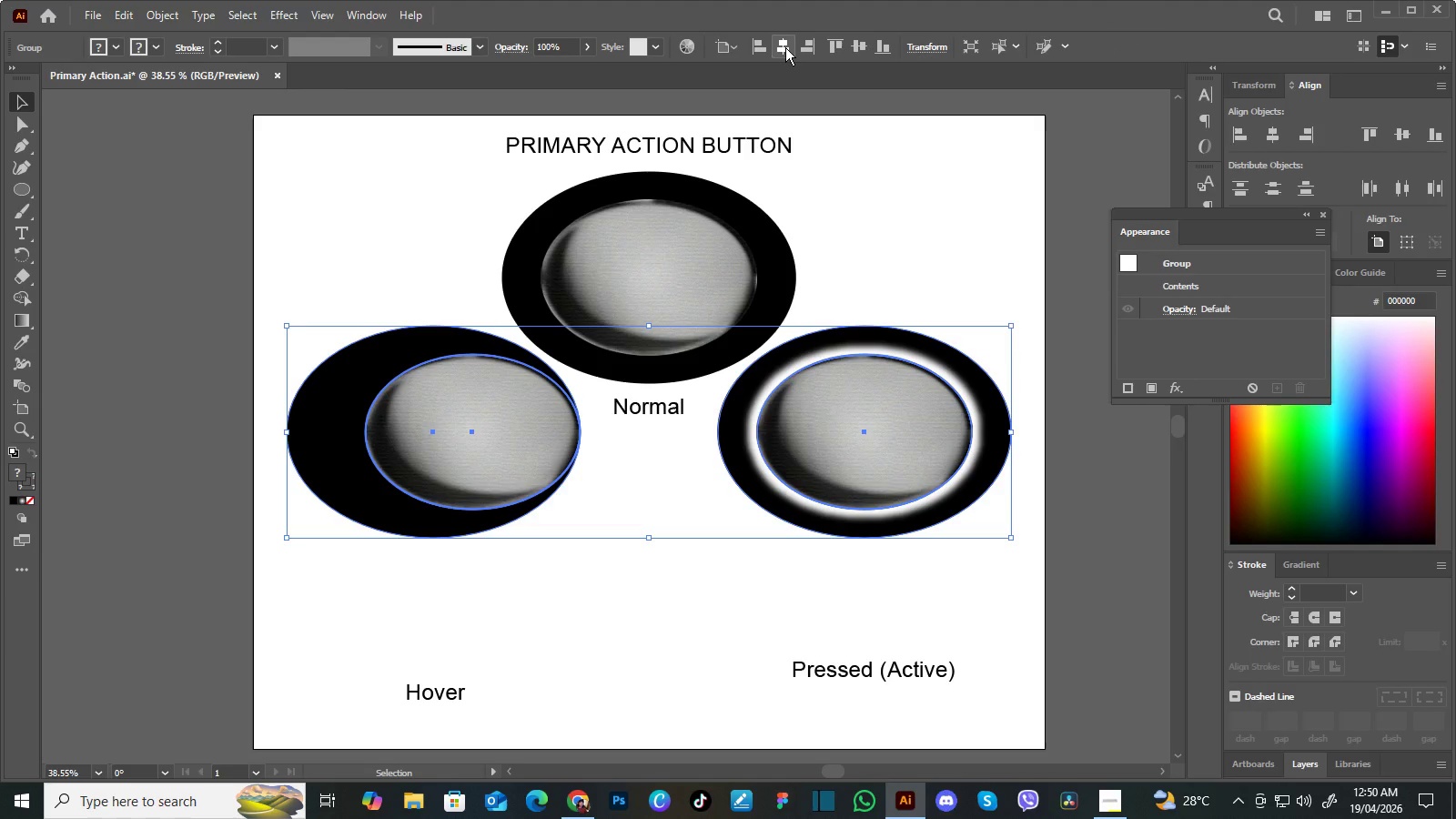 
left_click([785, 47])
 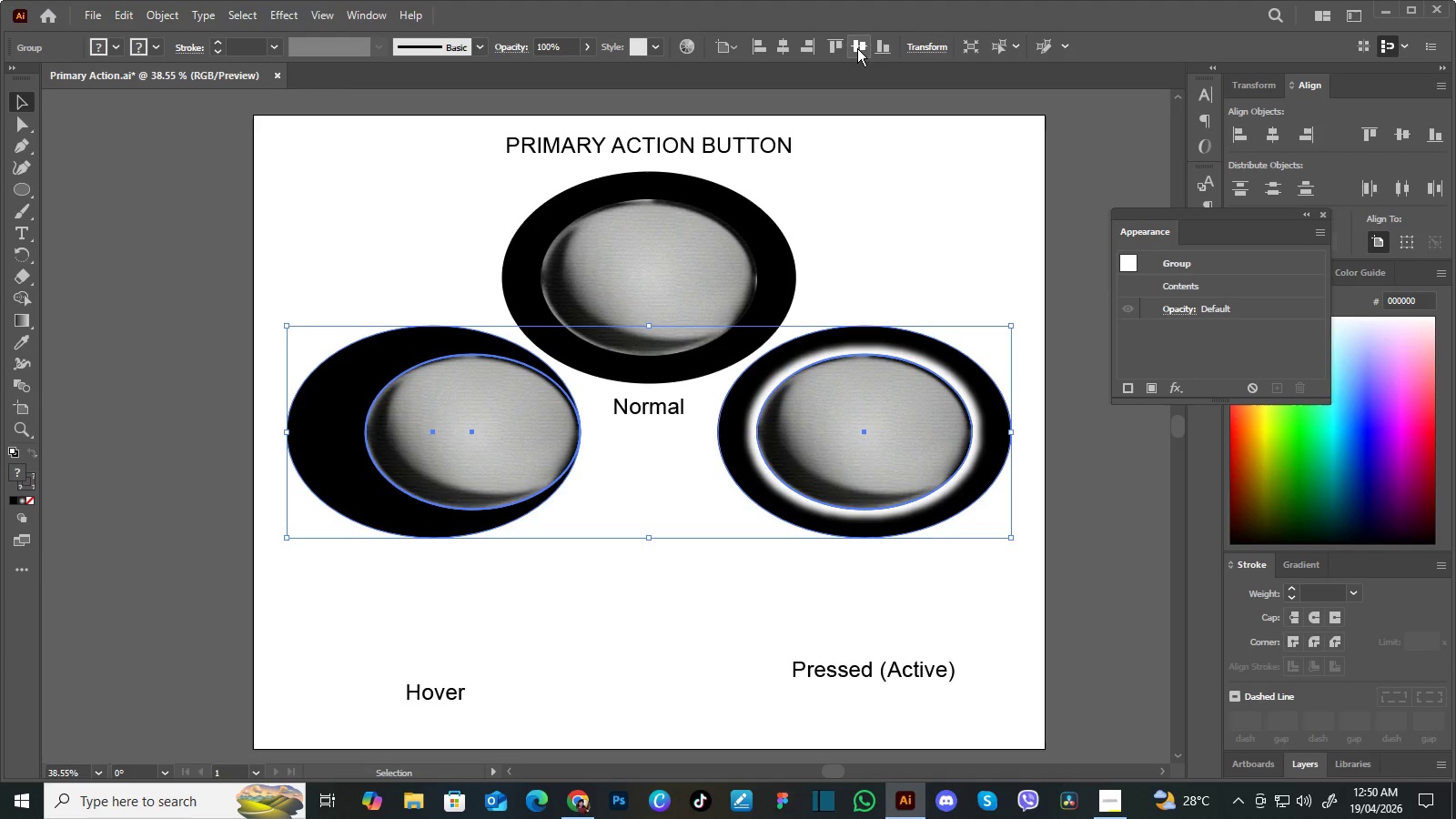 
left_click([857, 48])
 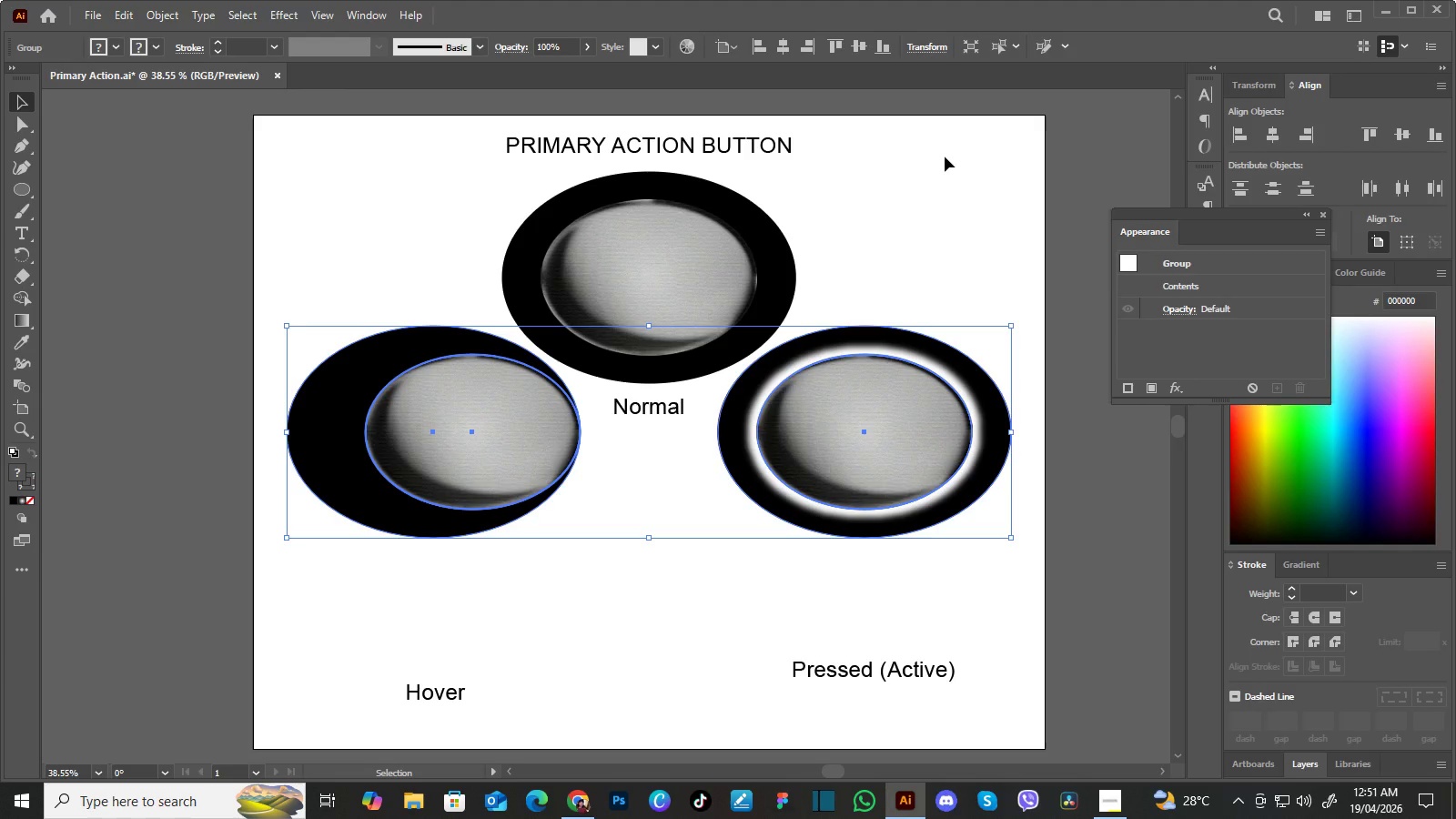 
wait(6.64)
 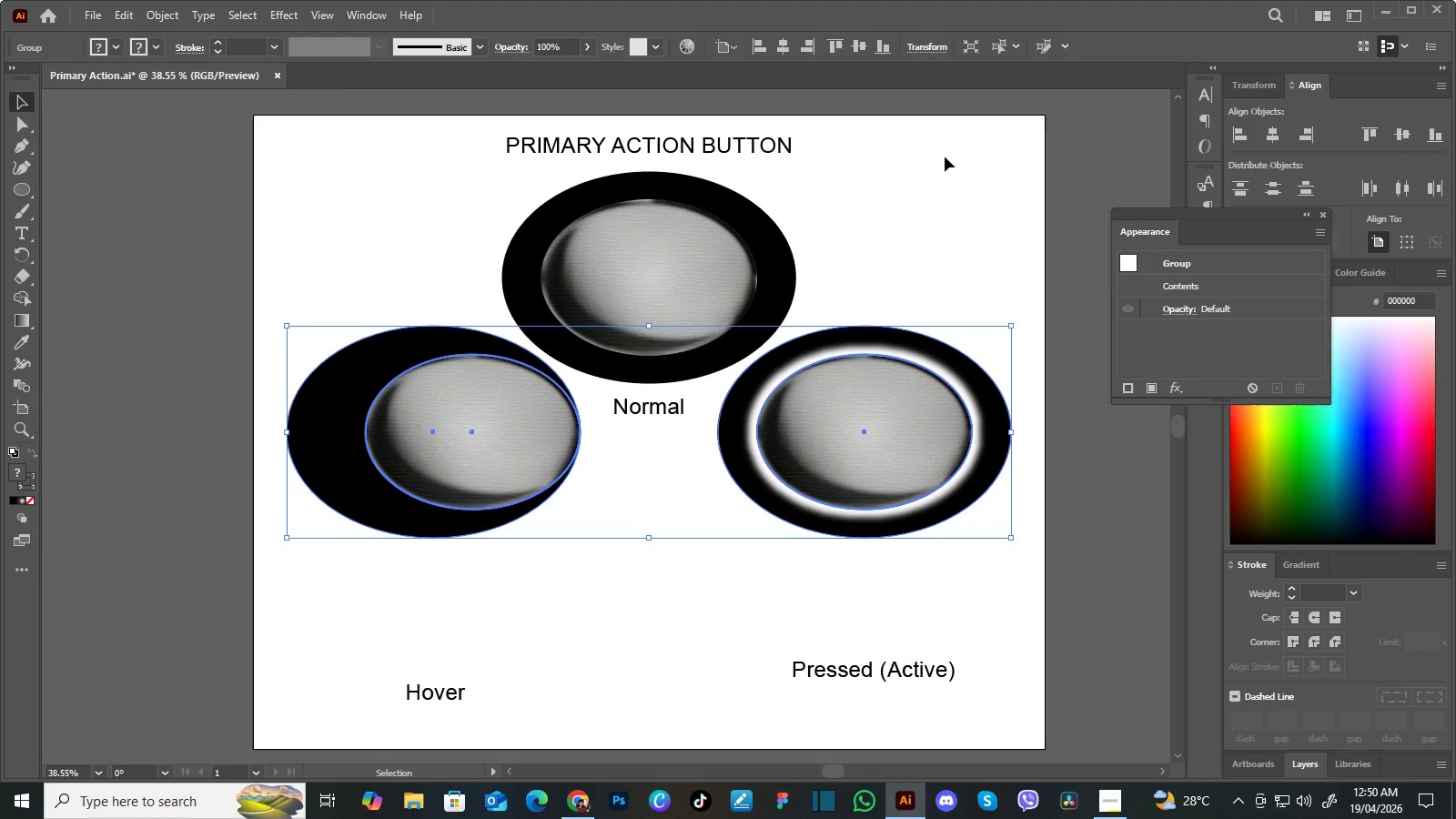 
left_click_drag(start_coordinate=[882, 396], to_coordinate=[879, 494])
 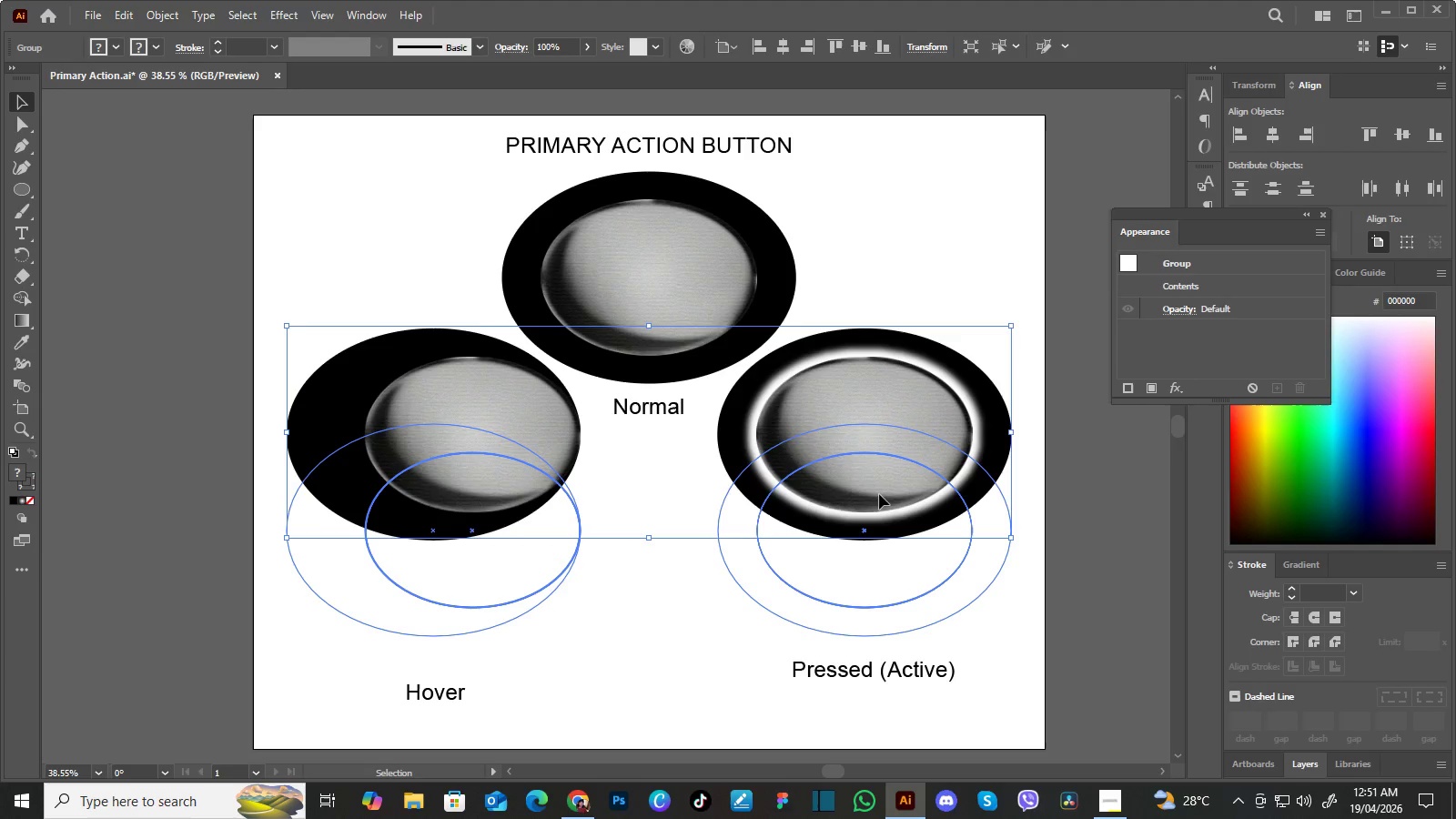 
hold_key(key=ShiftLeft, duration=1.5)
 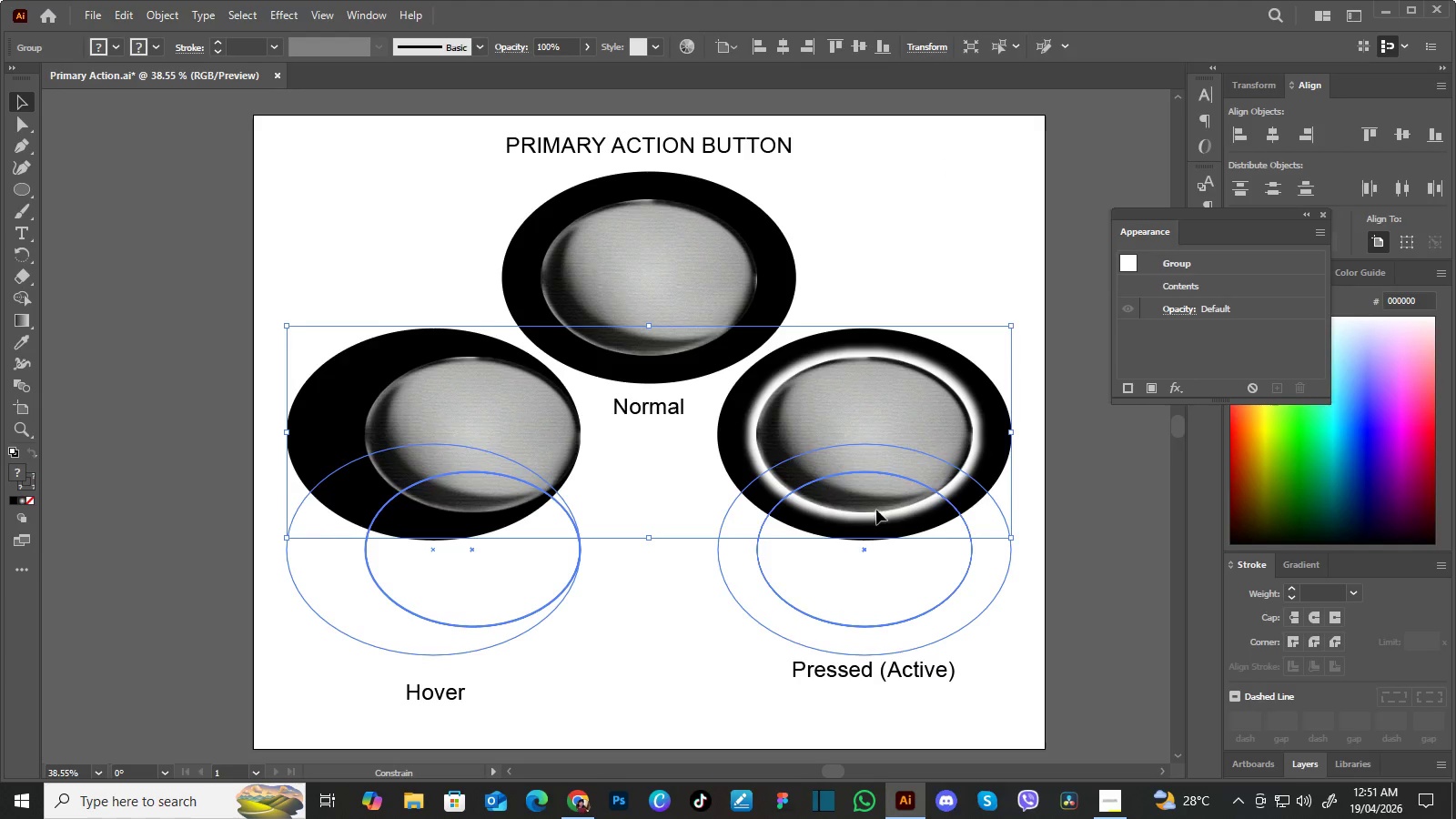 
hold_key(key=ShiftLeft, duration=1.52)
 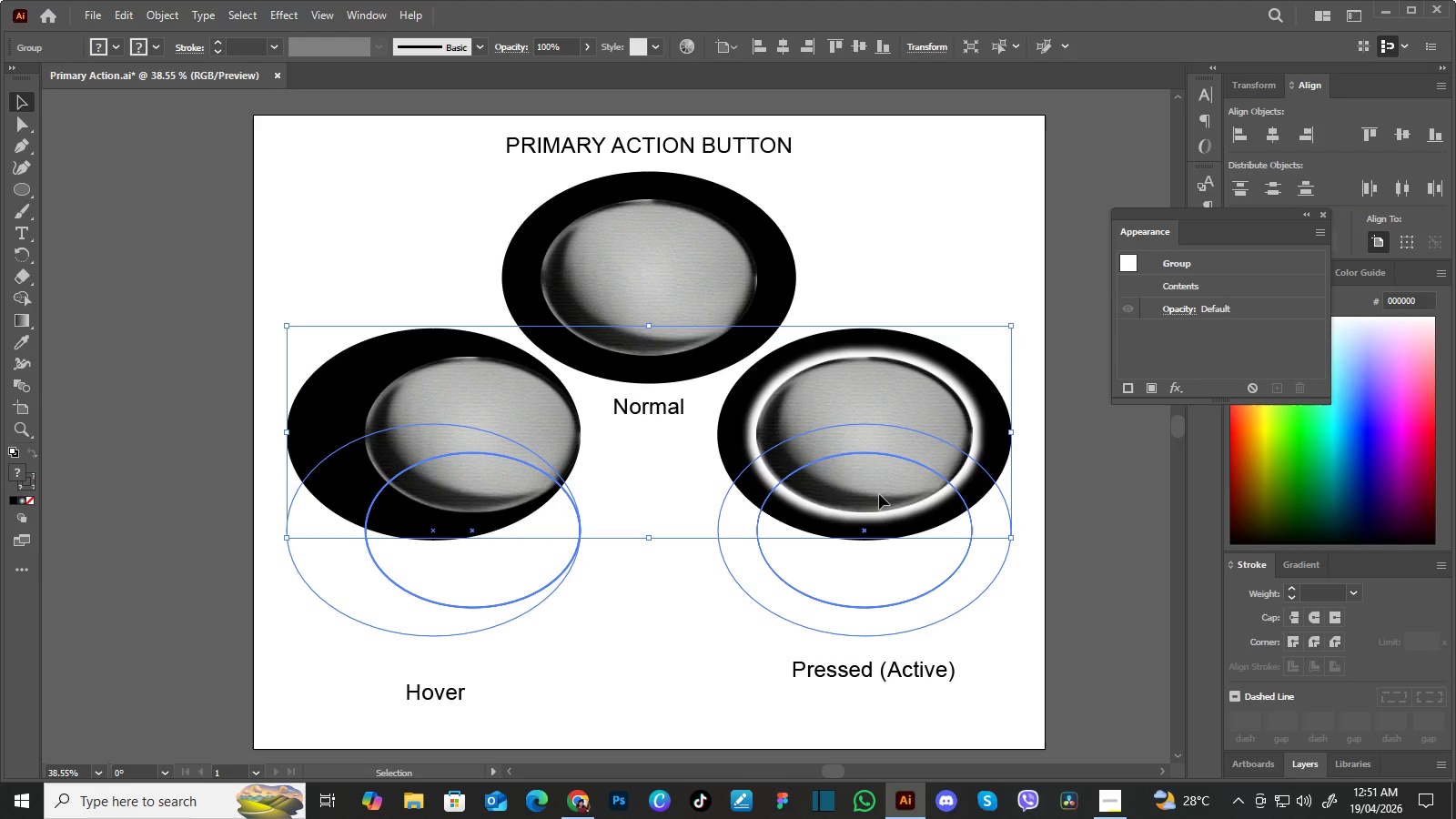 
hold_key(key=ShiftLeft, duration=1.5)
 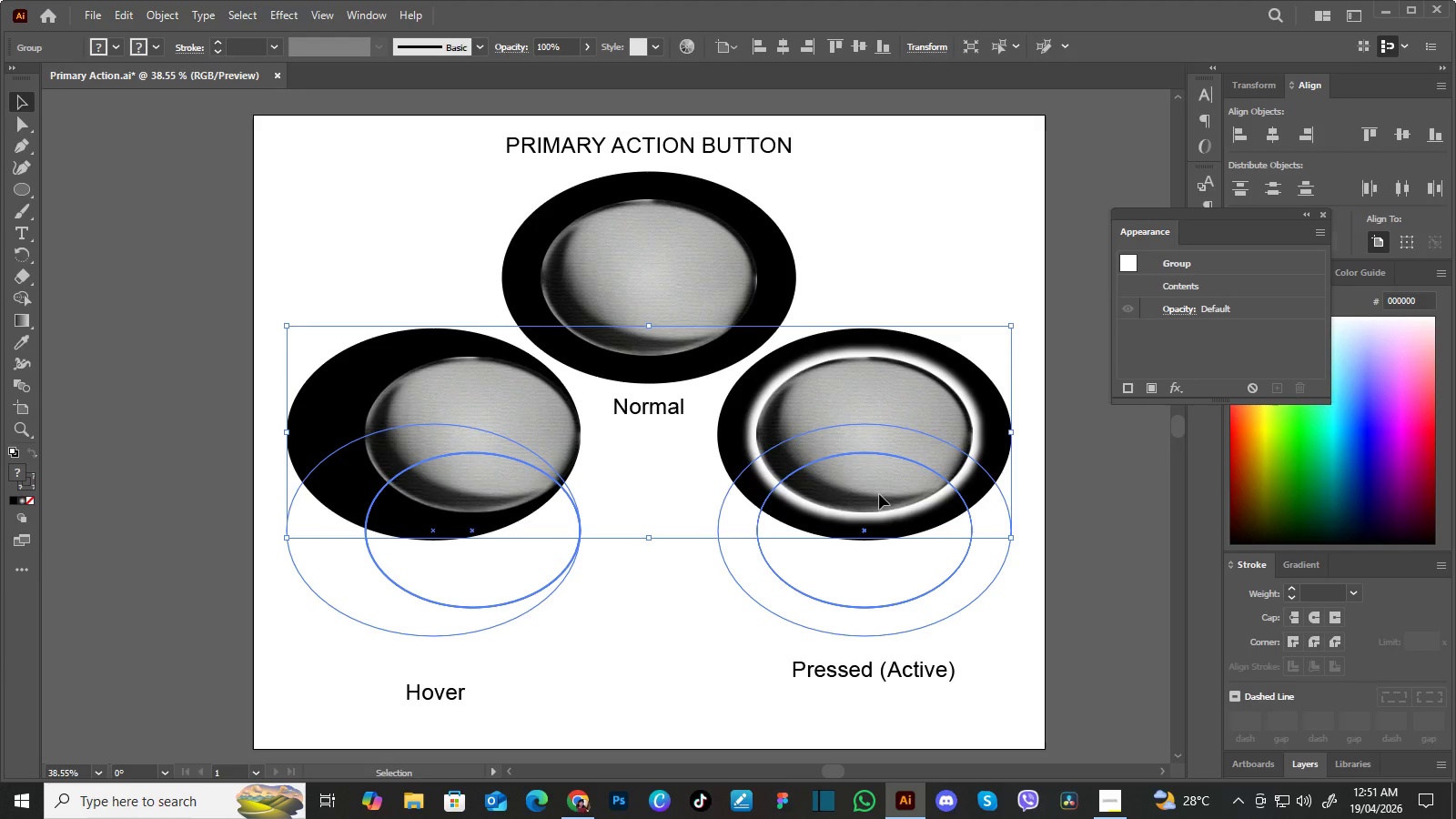 
key(Shift+ShiftLeft)
 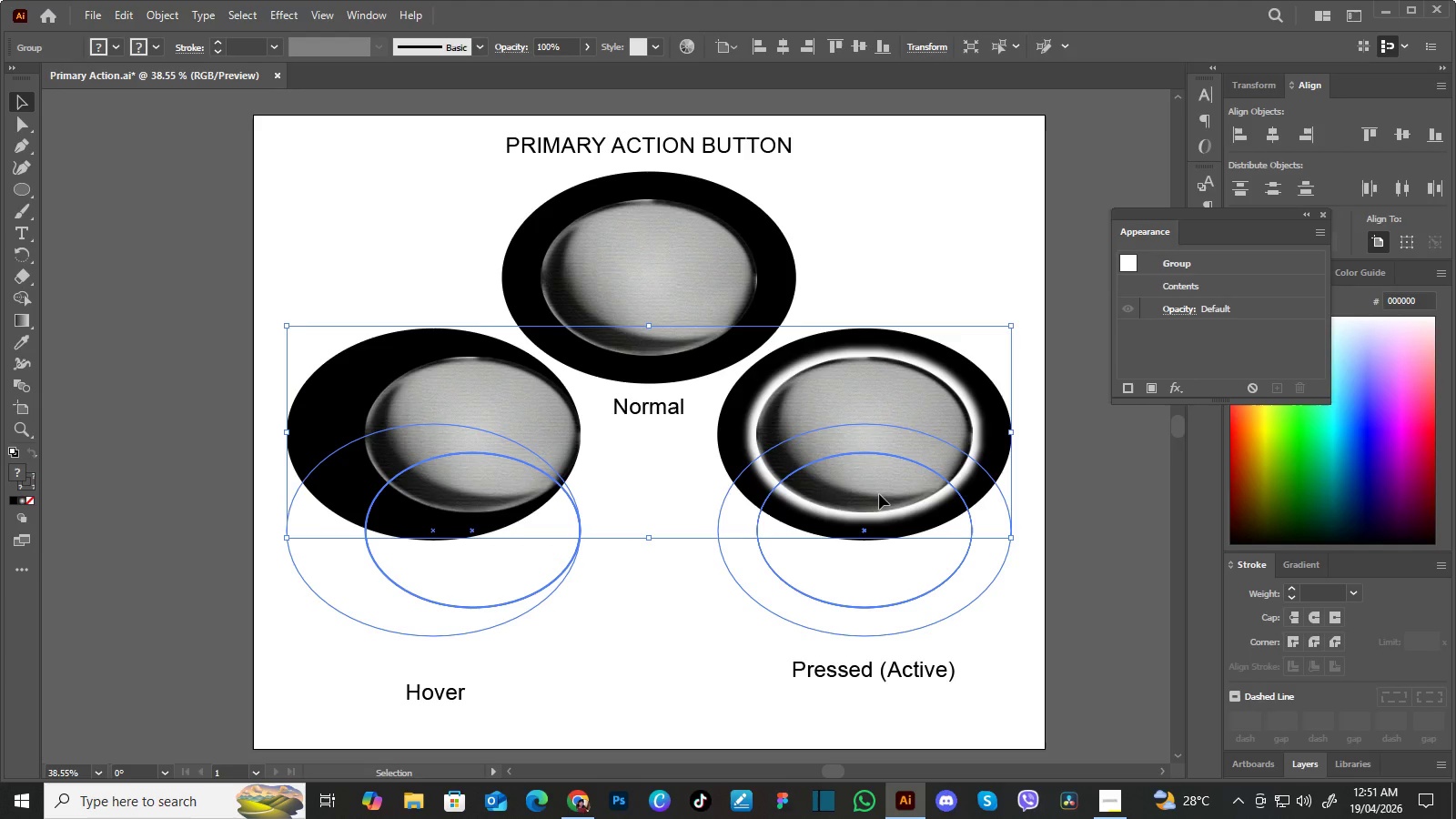 
key(Shift+ShiftLeft)
 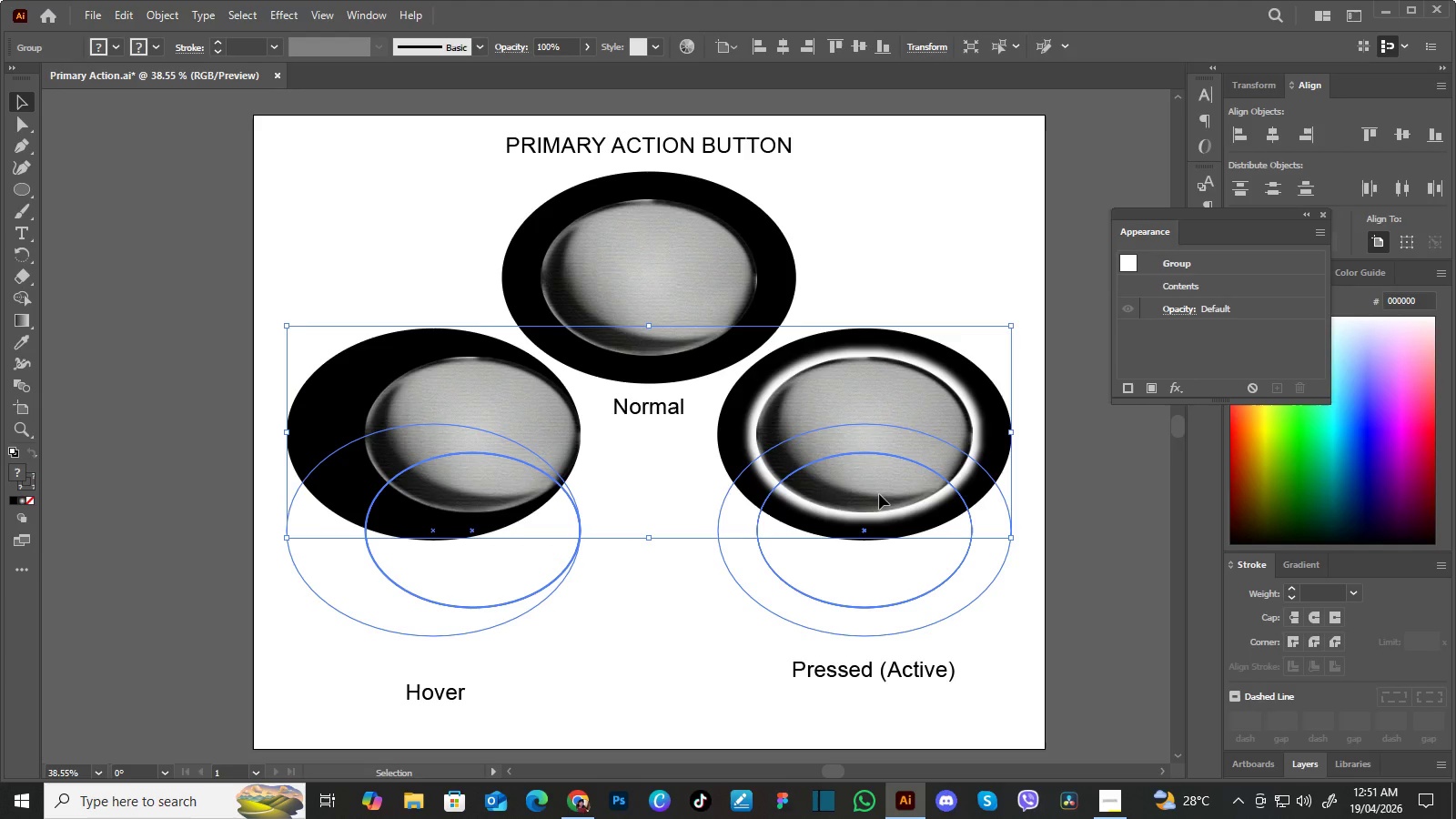 
key(Shift+ShiftLeft)
 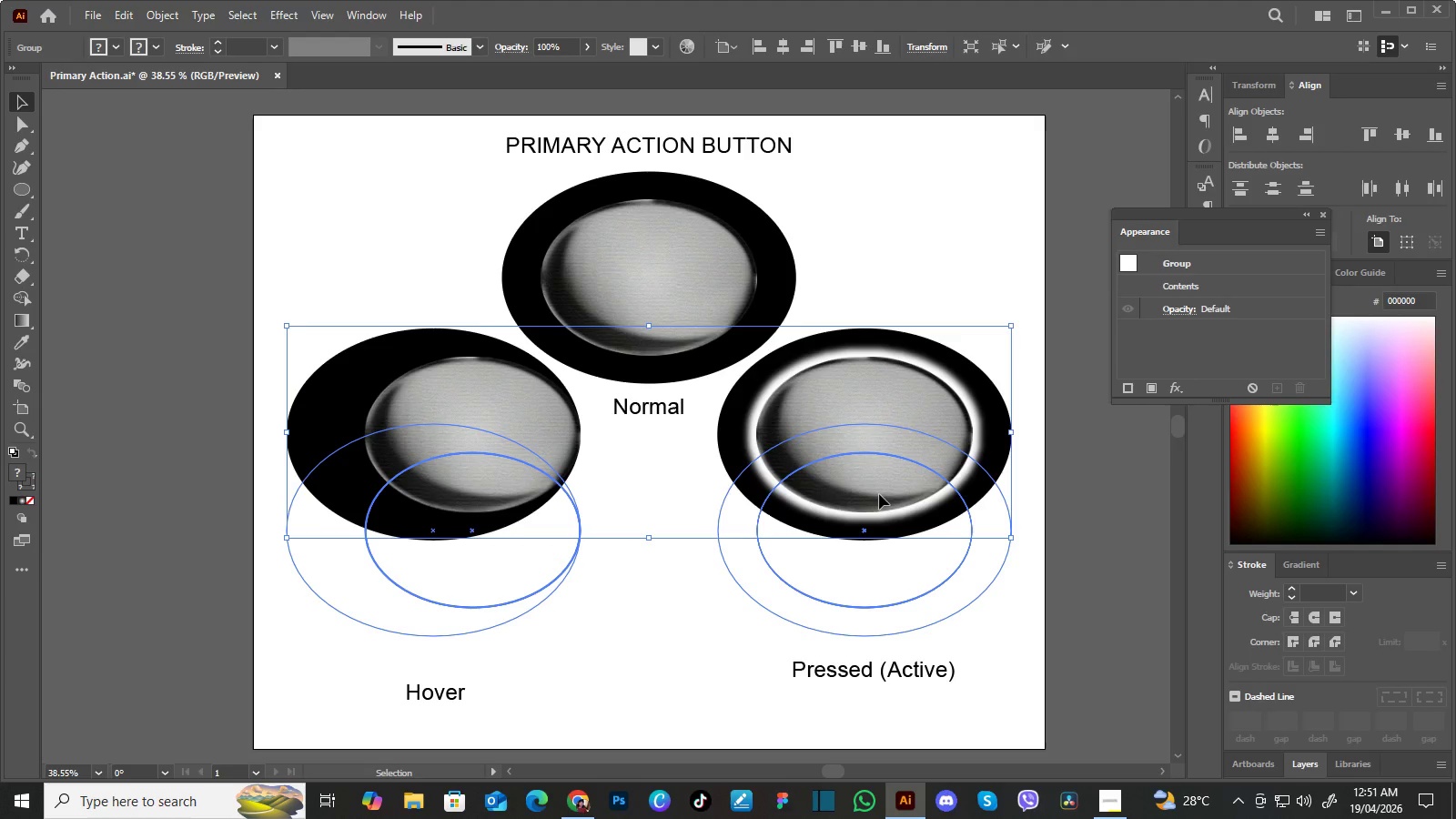 
key(Shift+ShiftLeft)
 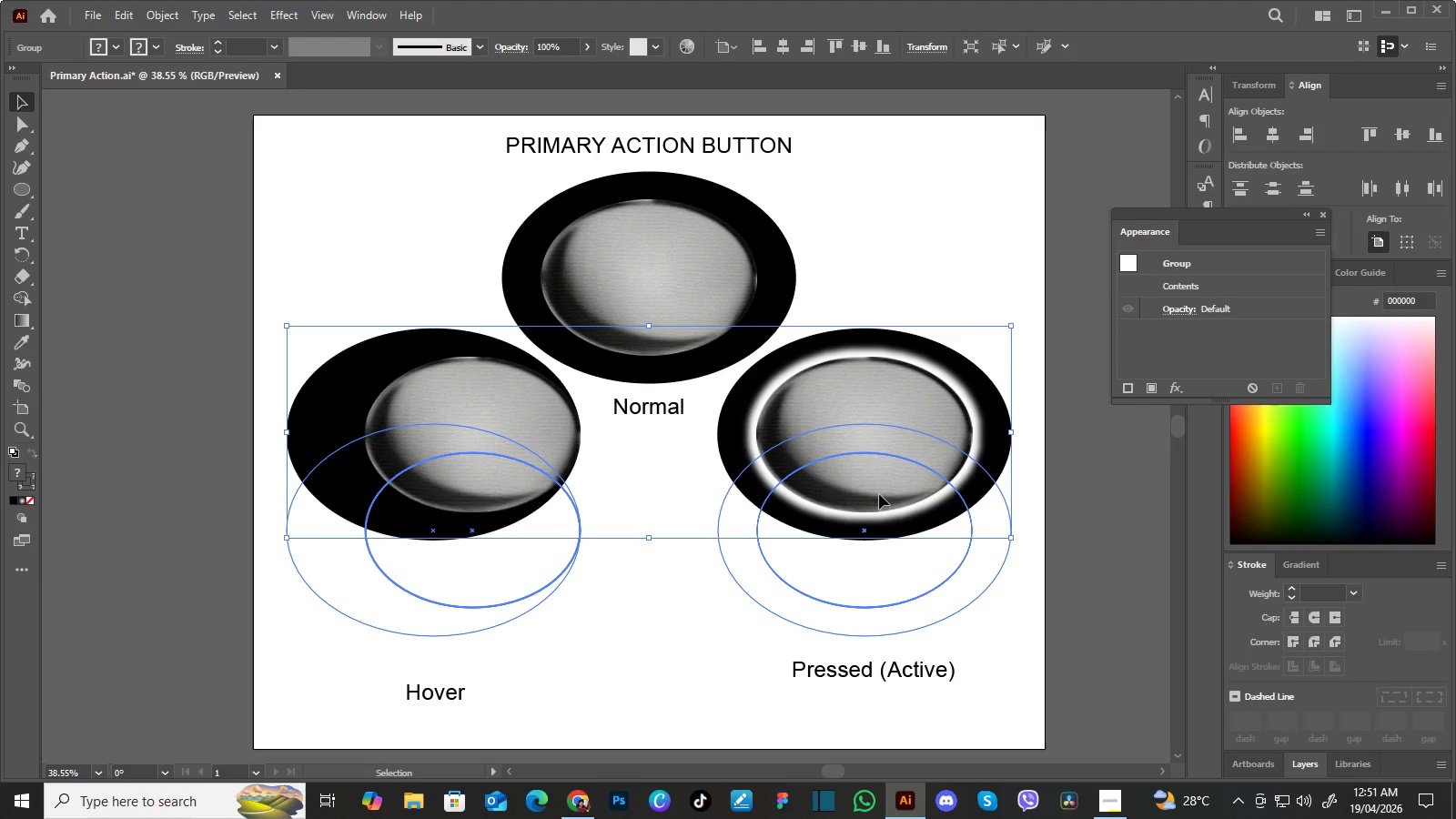 
key(Shift+ShiftLeft)
 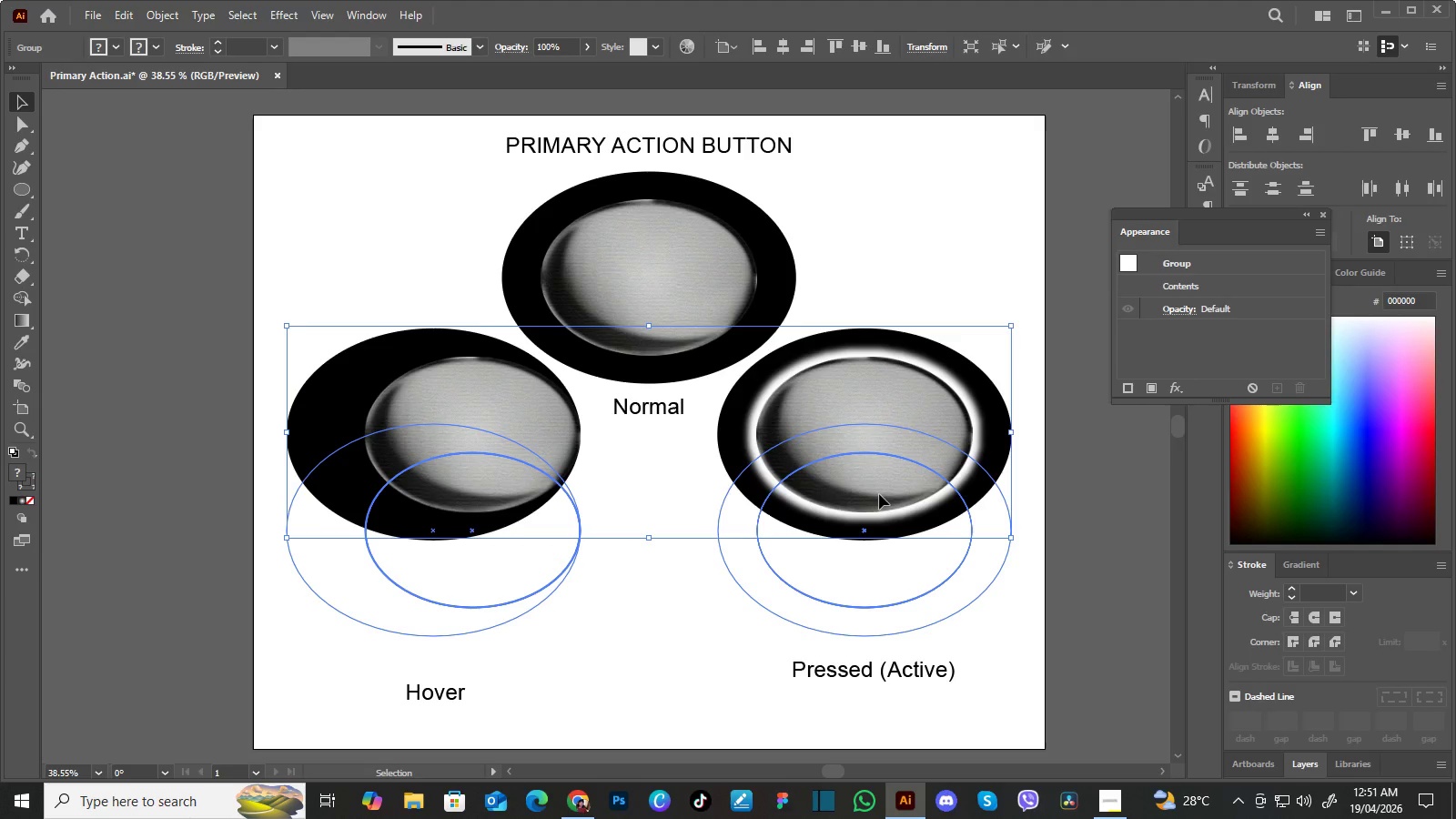 
key(Shift+ShiftLeft)
 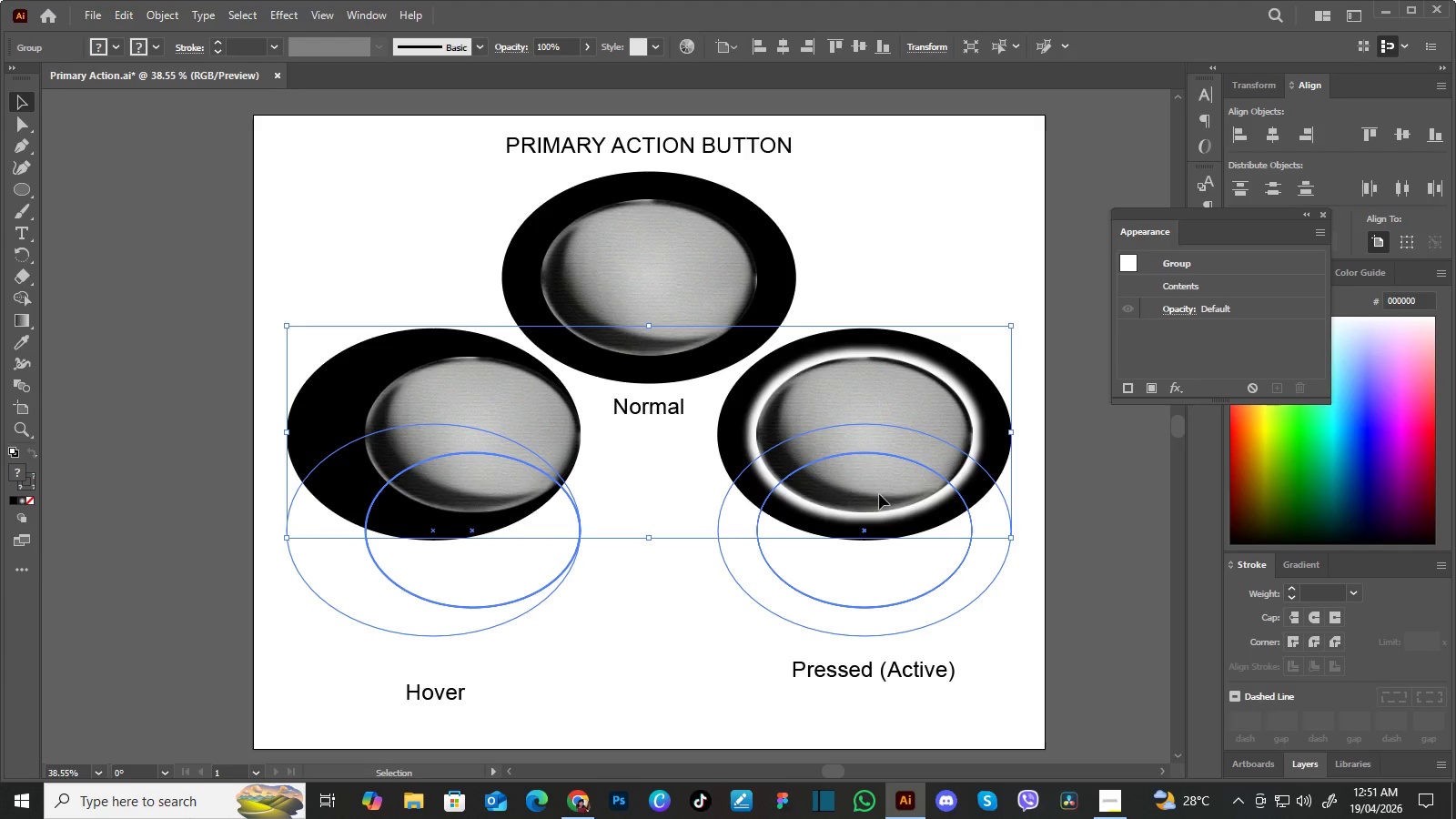 
key(Shift+ShiftLeft)
 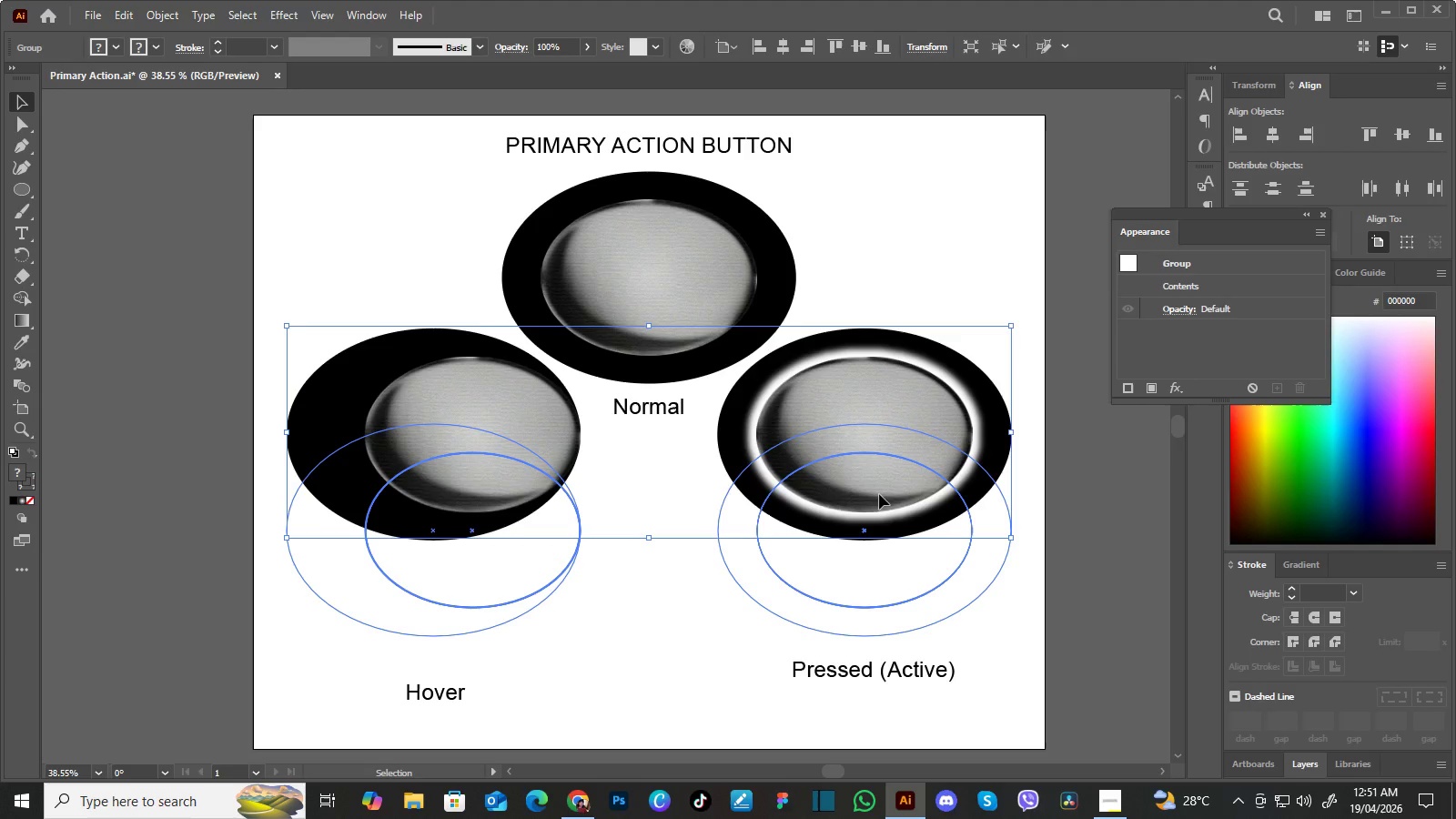 
key(Shift+ShiftLeft)
 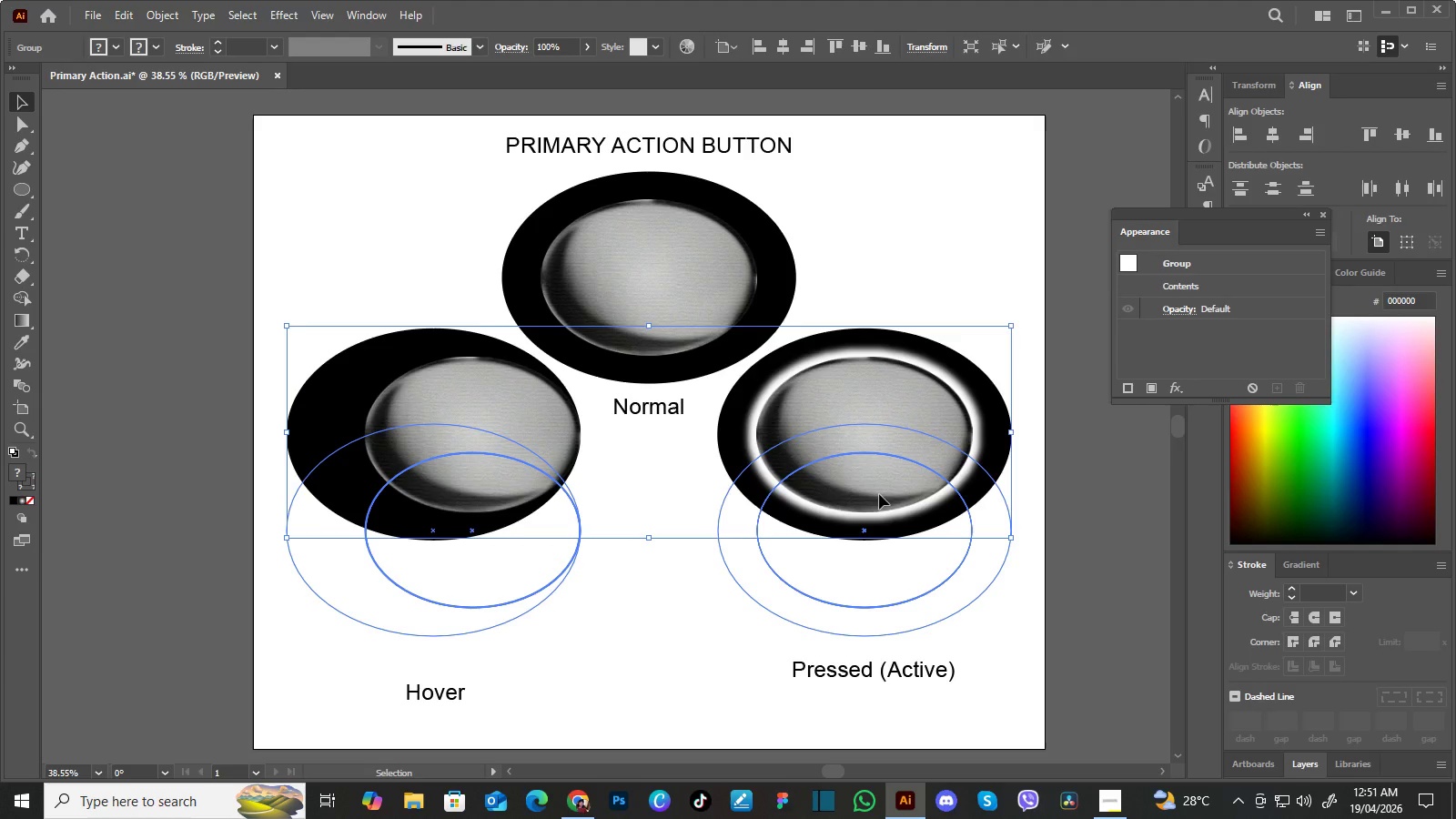 
hold_key(key=ShiftLeft, duration=7.86)
 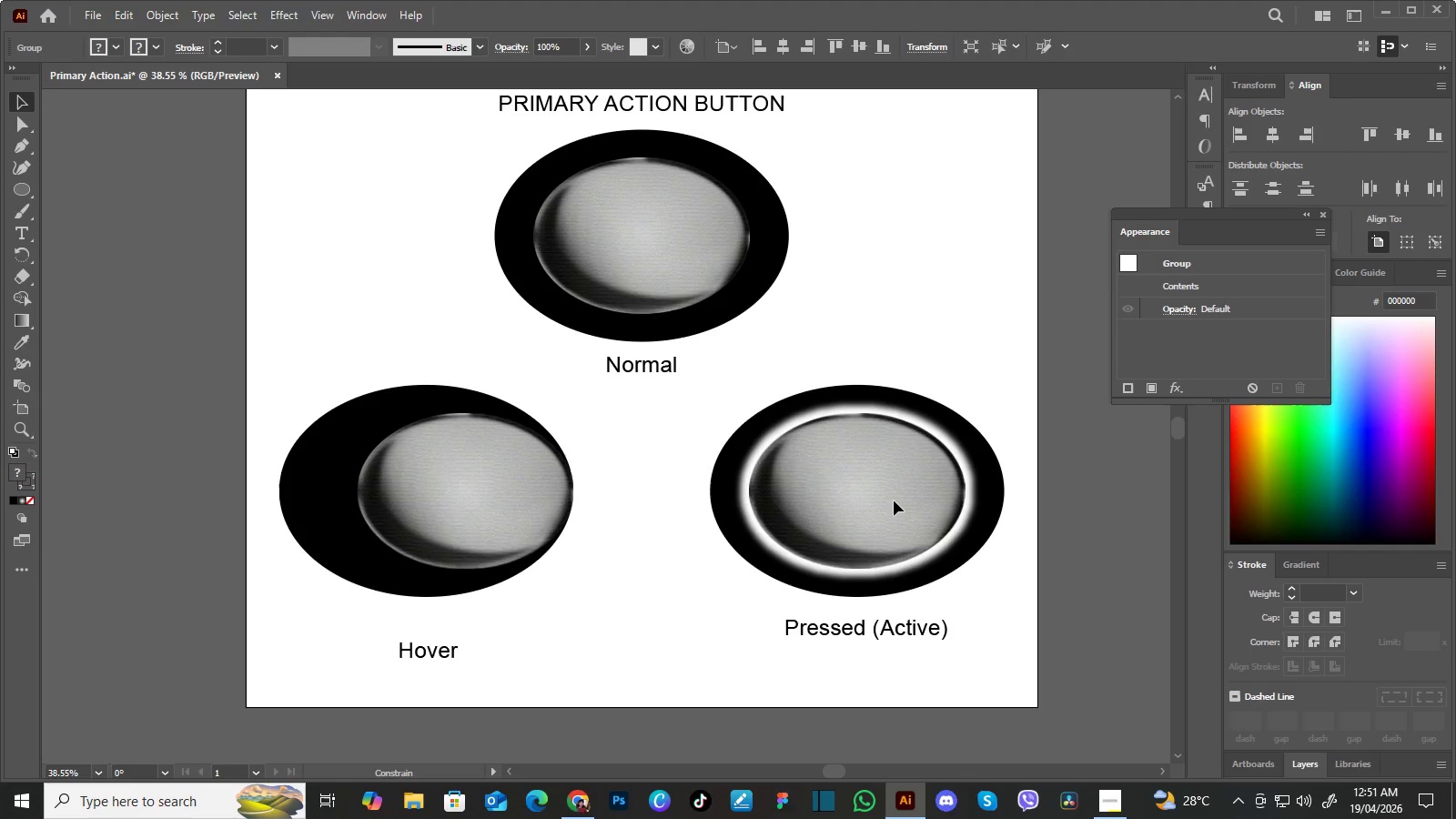 
hold_key(key=Space, duration=1.06)
 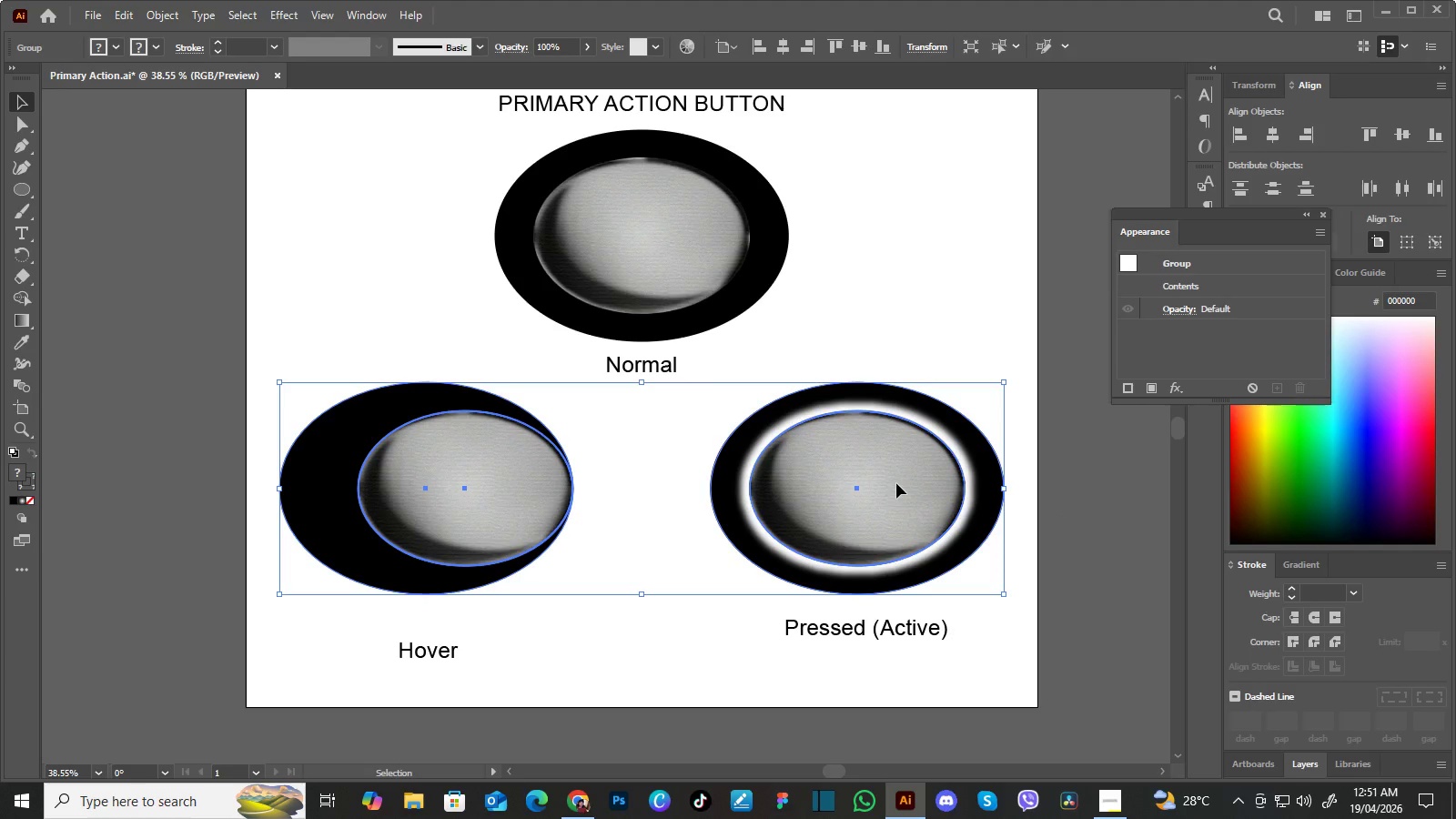 
left_click_drag(start_coordinate=[1075, 557], to_coordinate=[1067, 514])
 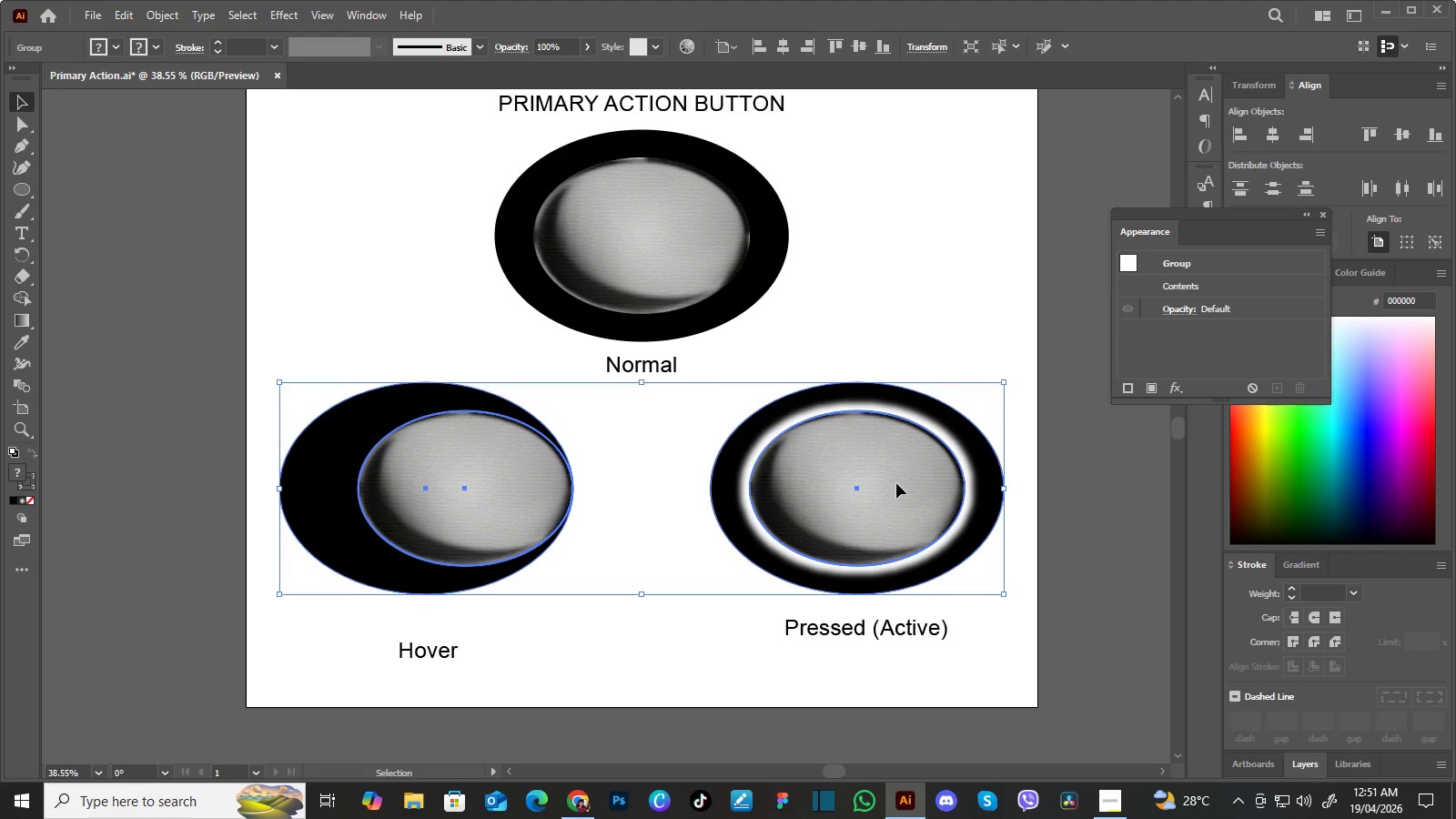 
left_click_drag(start_coordinate=[896, 483], to_coordinate=[893, 506])
 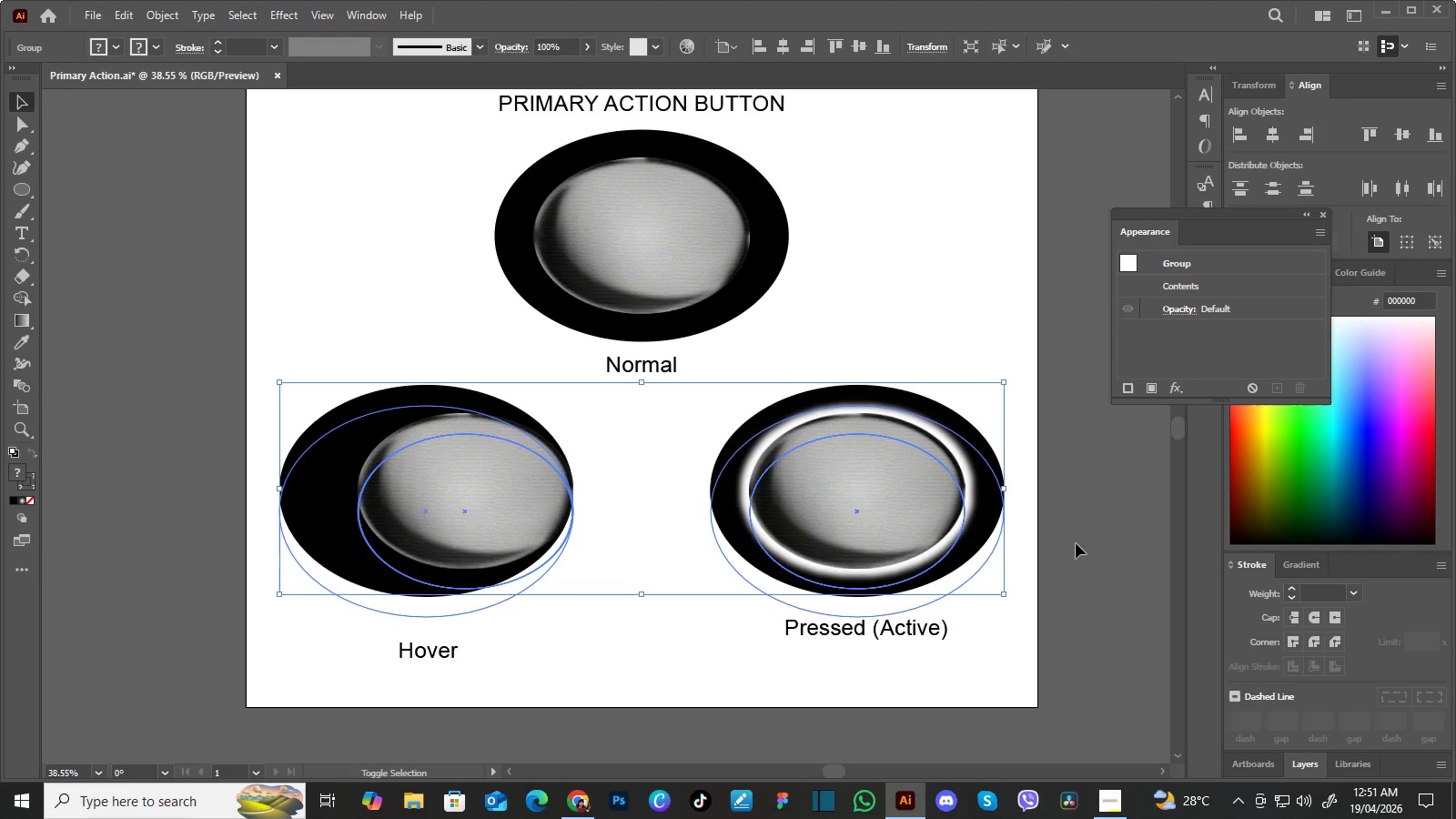 
hold_key(key=ShiftLeft, duration=1.5)
 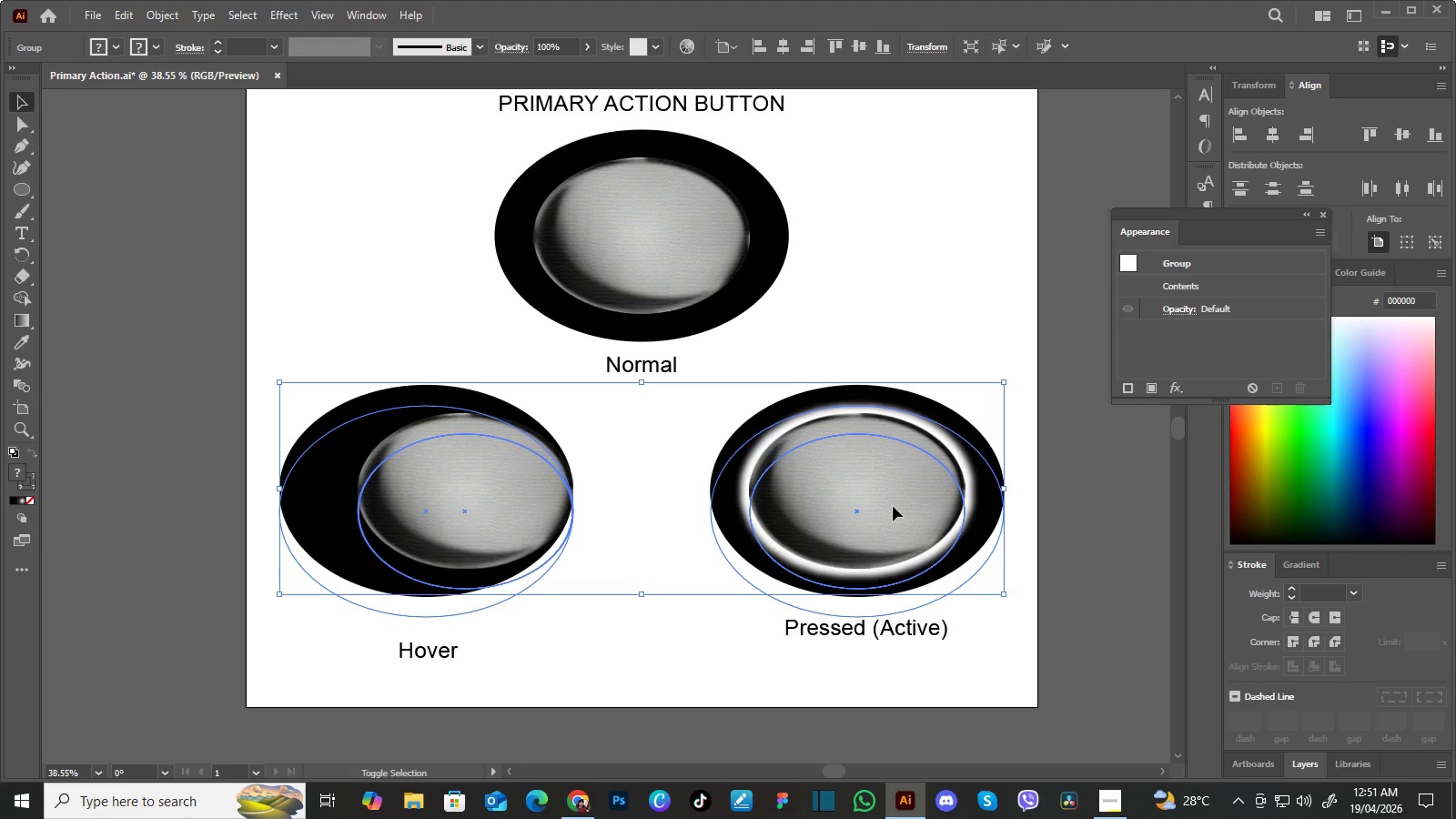 
hold_key(key=ShiftLeft, duration=1.36)
 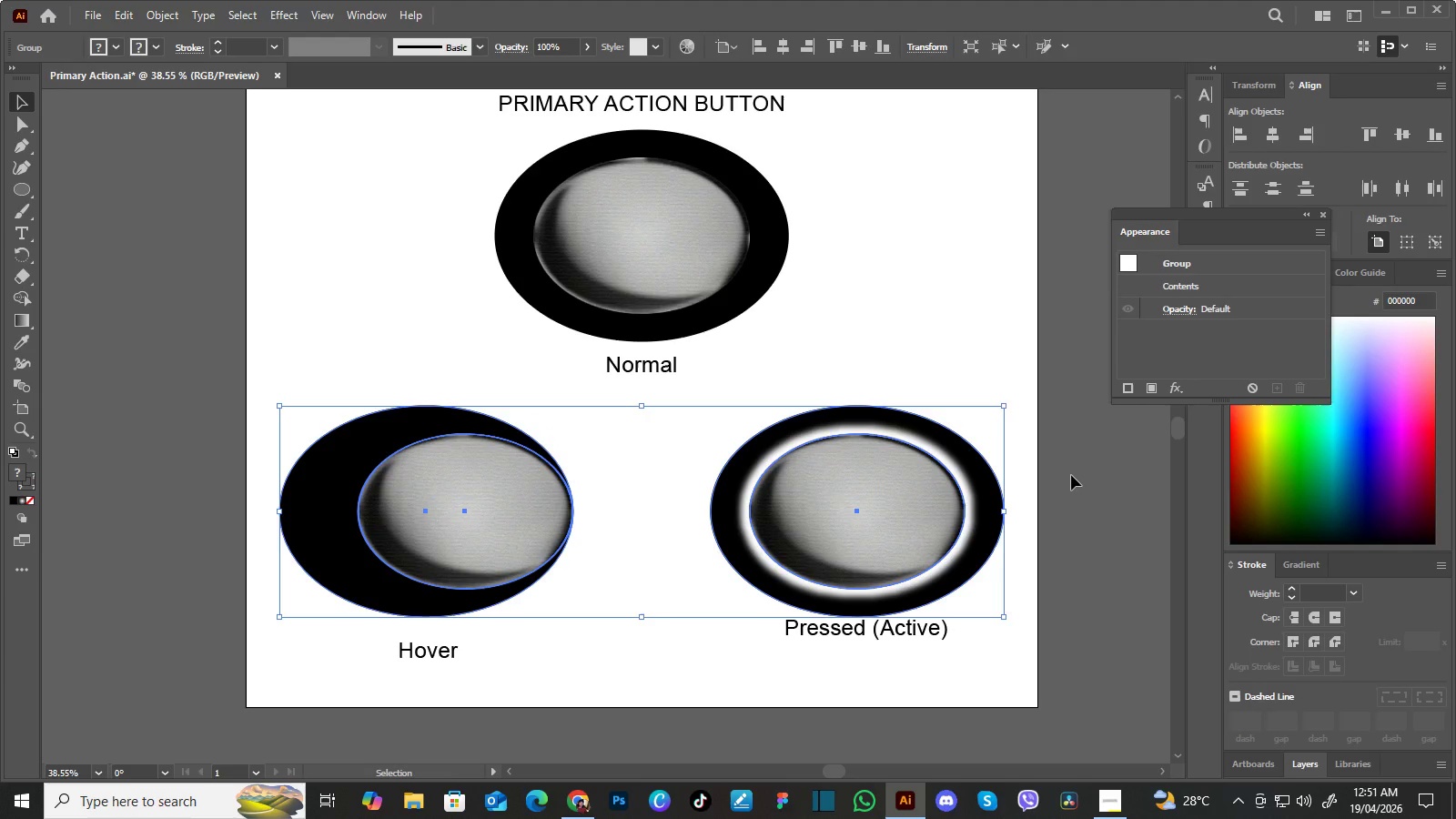 
left_click([1071, 475])
 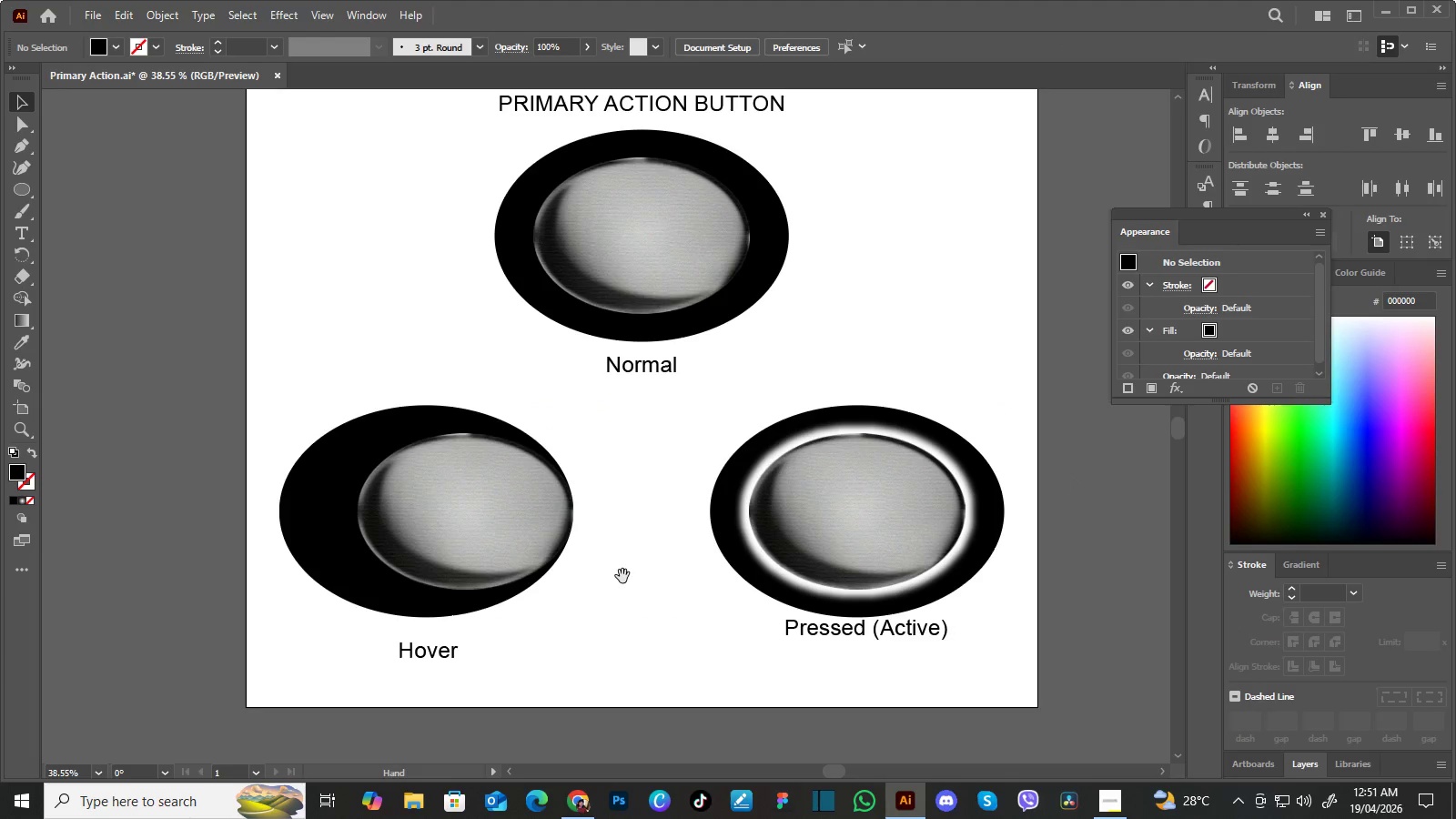 
hold_key(key=Space, duration=1.17)
 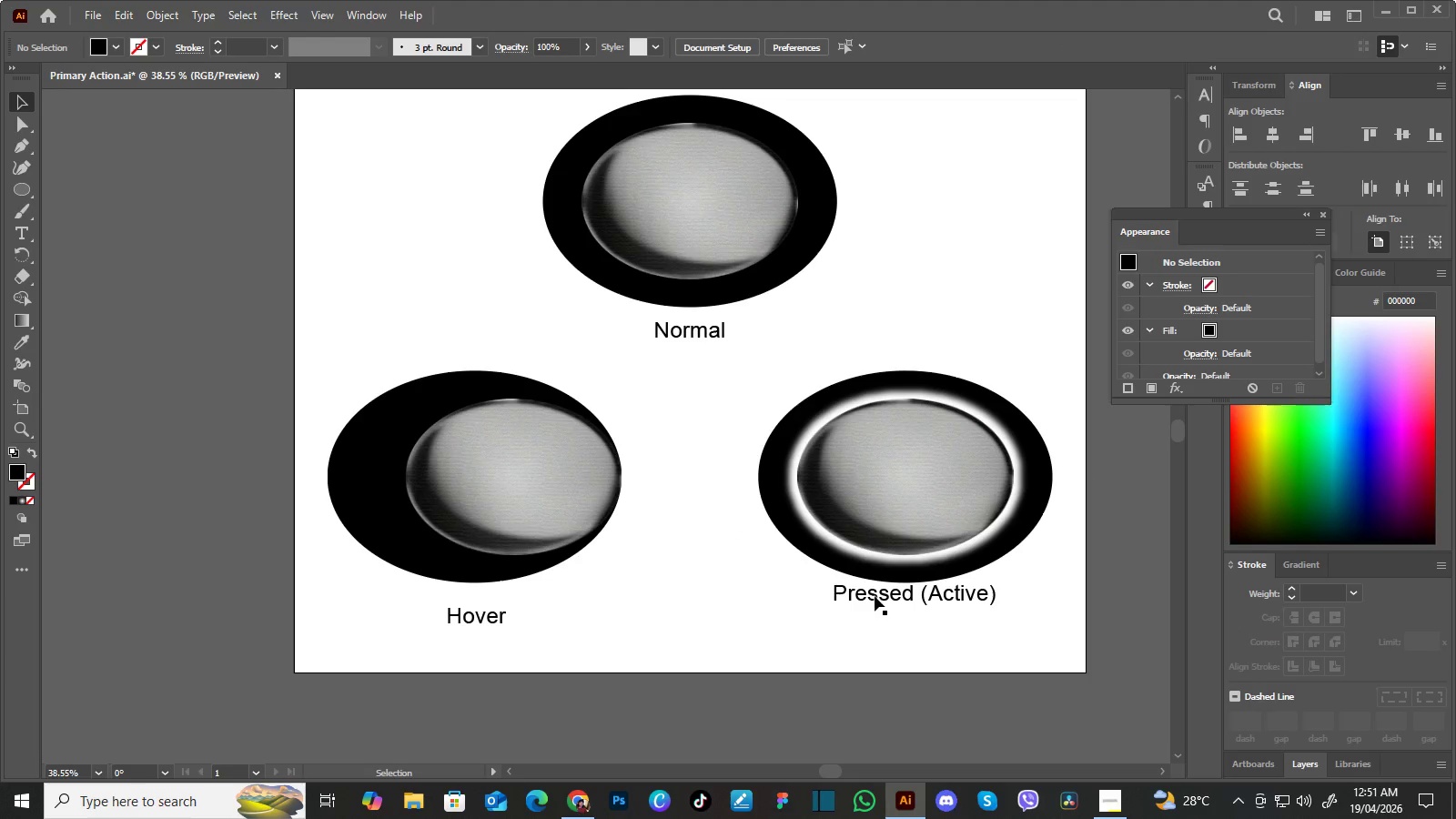 
left_click_drag(start_coordinate=[620, 578], to_coordinate=[668, 542])
 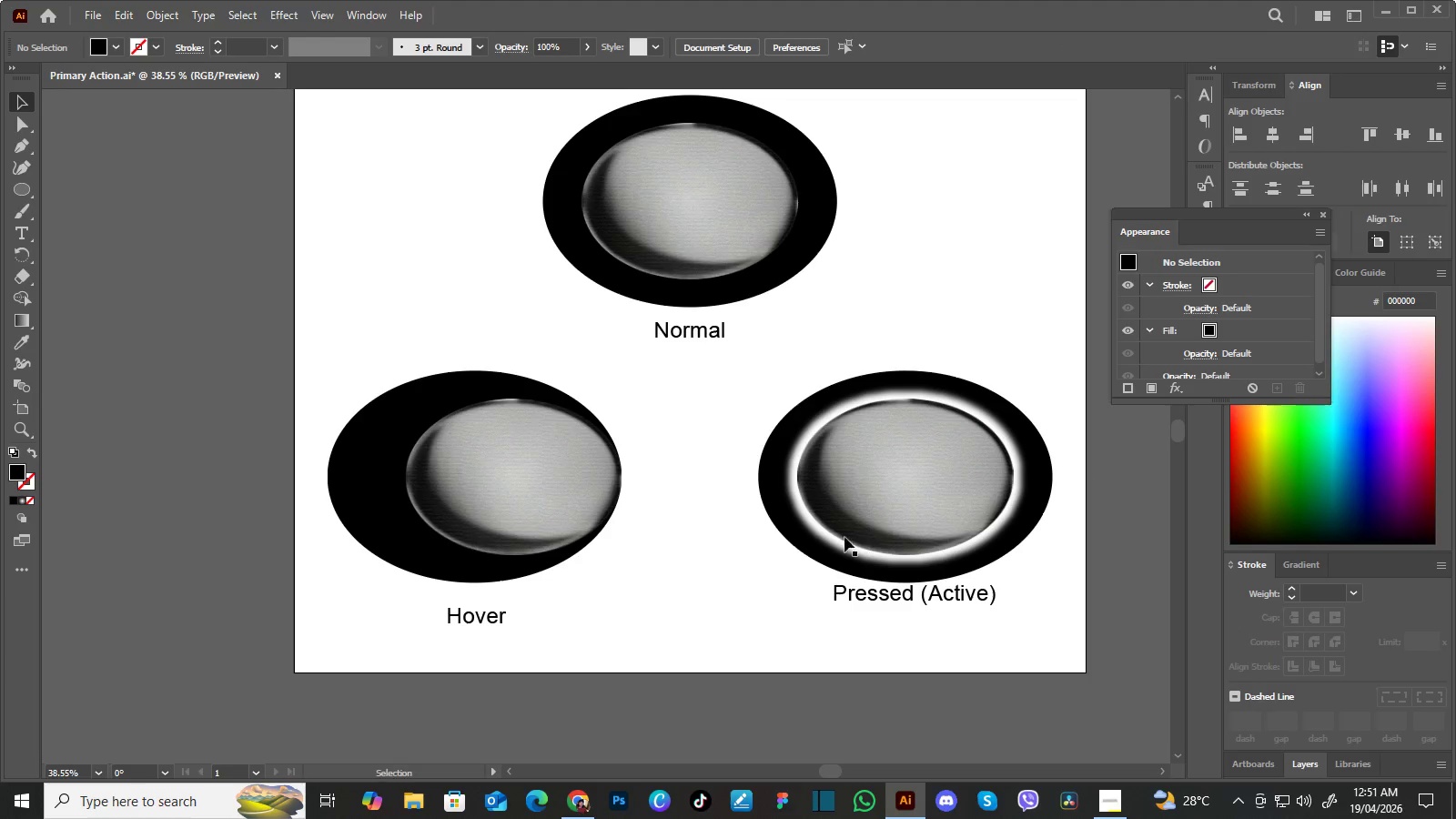 
double_click([690, 530])
 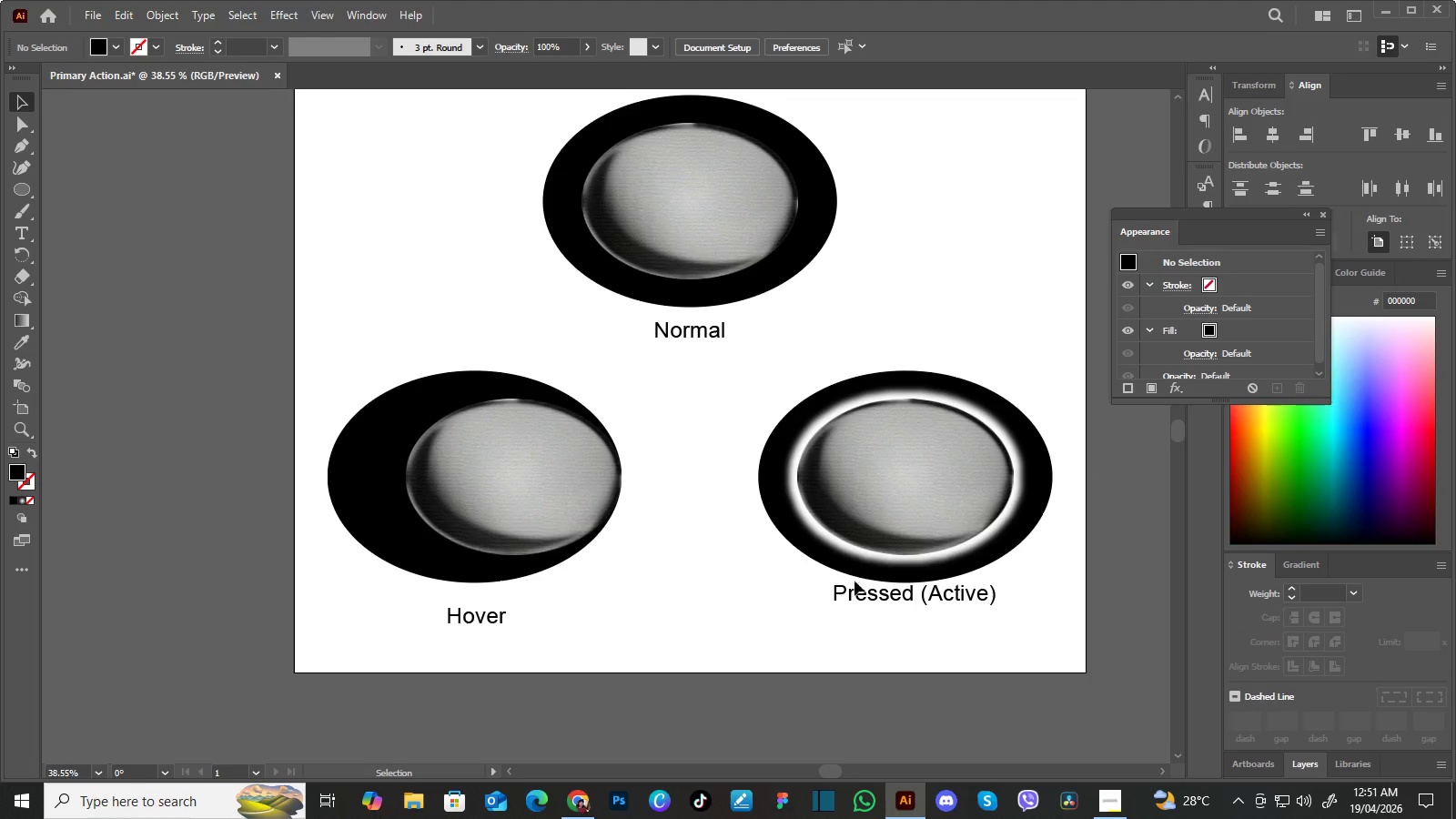 
left_click([875, 596])
 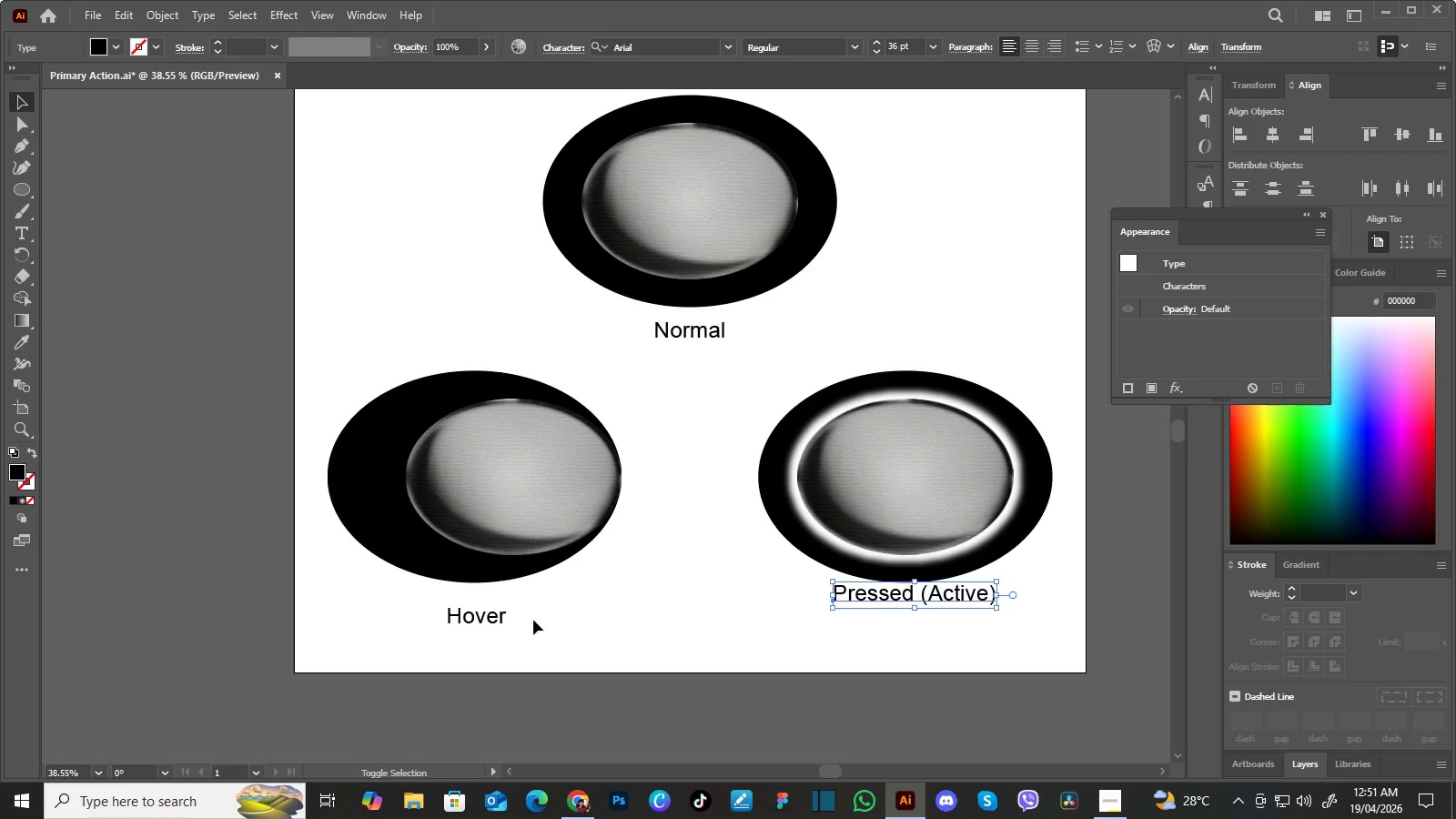 
hold_key(key=ShiftLeft, duration=1.25)
left_click([494, 621])
 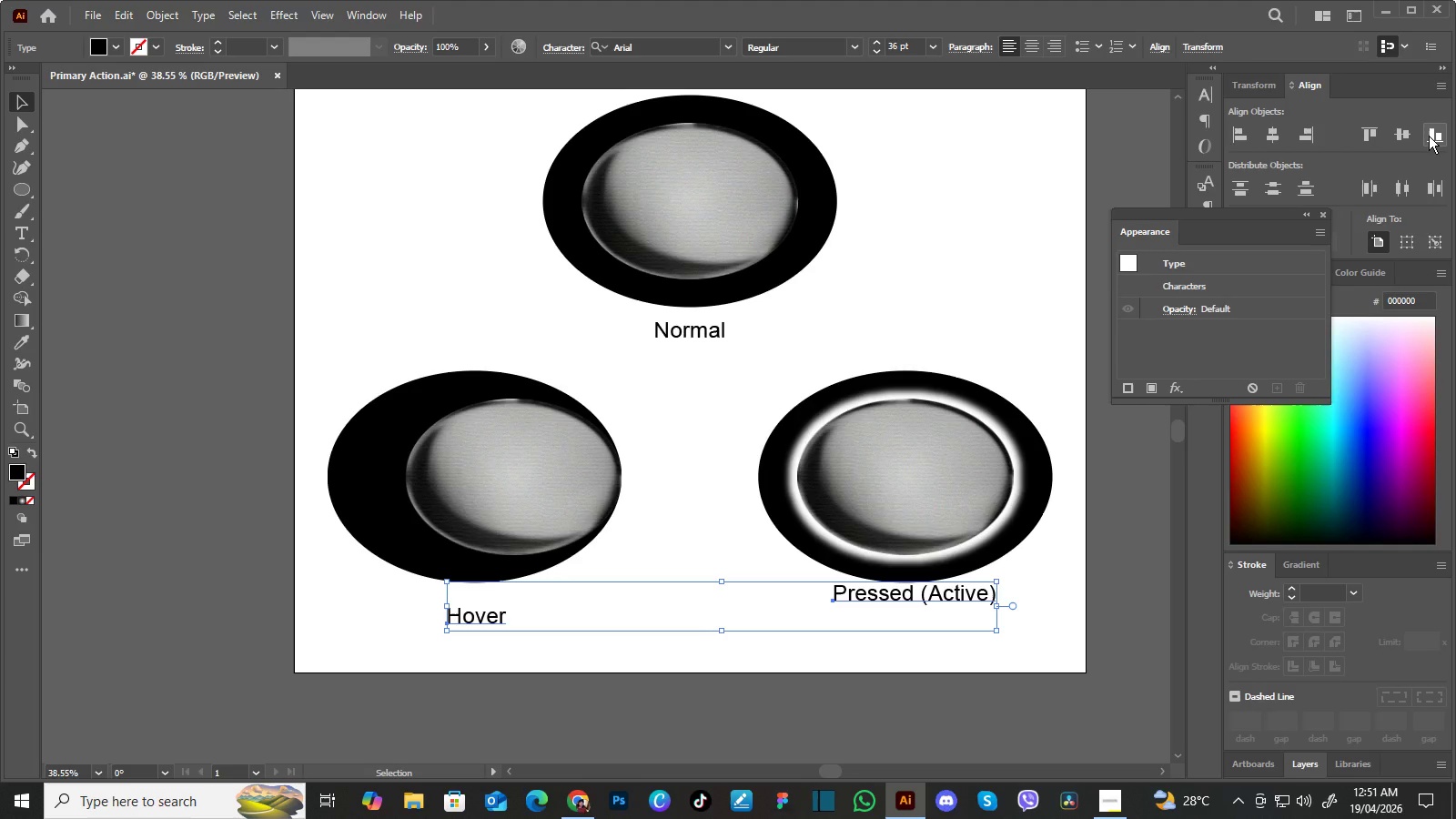 
left_click([1429, 136])
 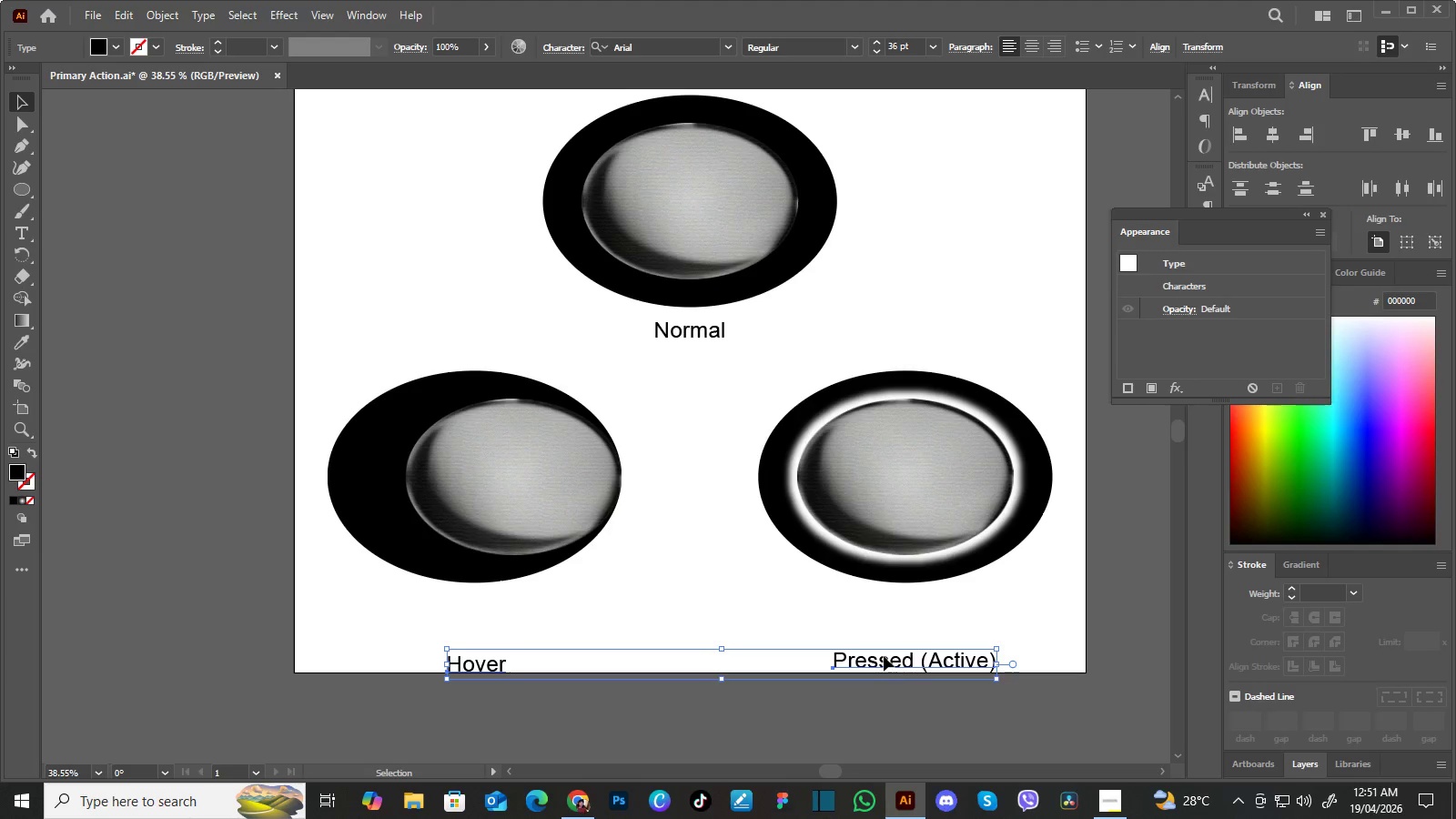 
left_click_drag(start_coordinate=[884, 656], to_coordinate=[865, 612])
 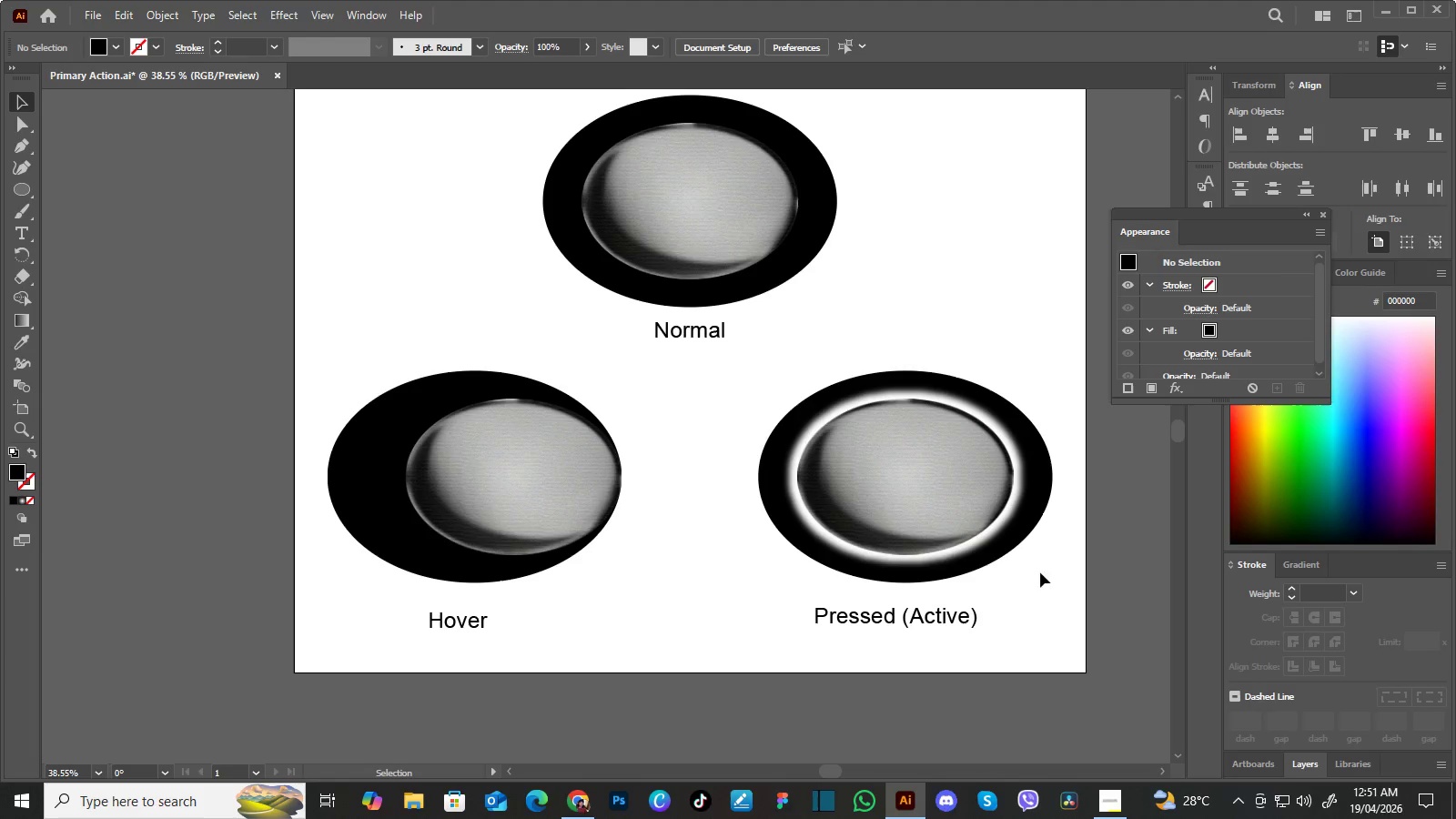 
left_click([1155, 577])
 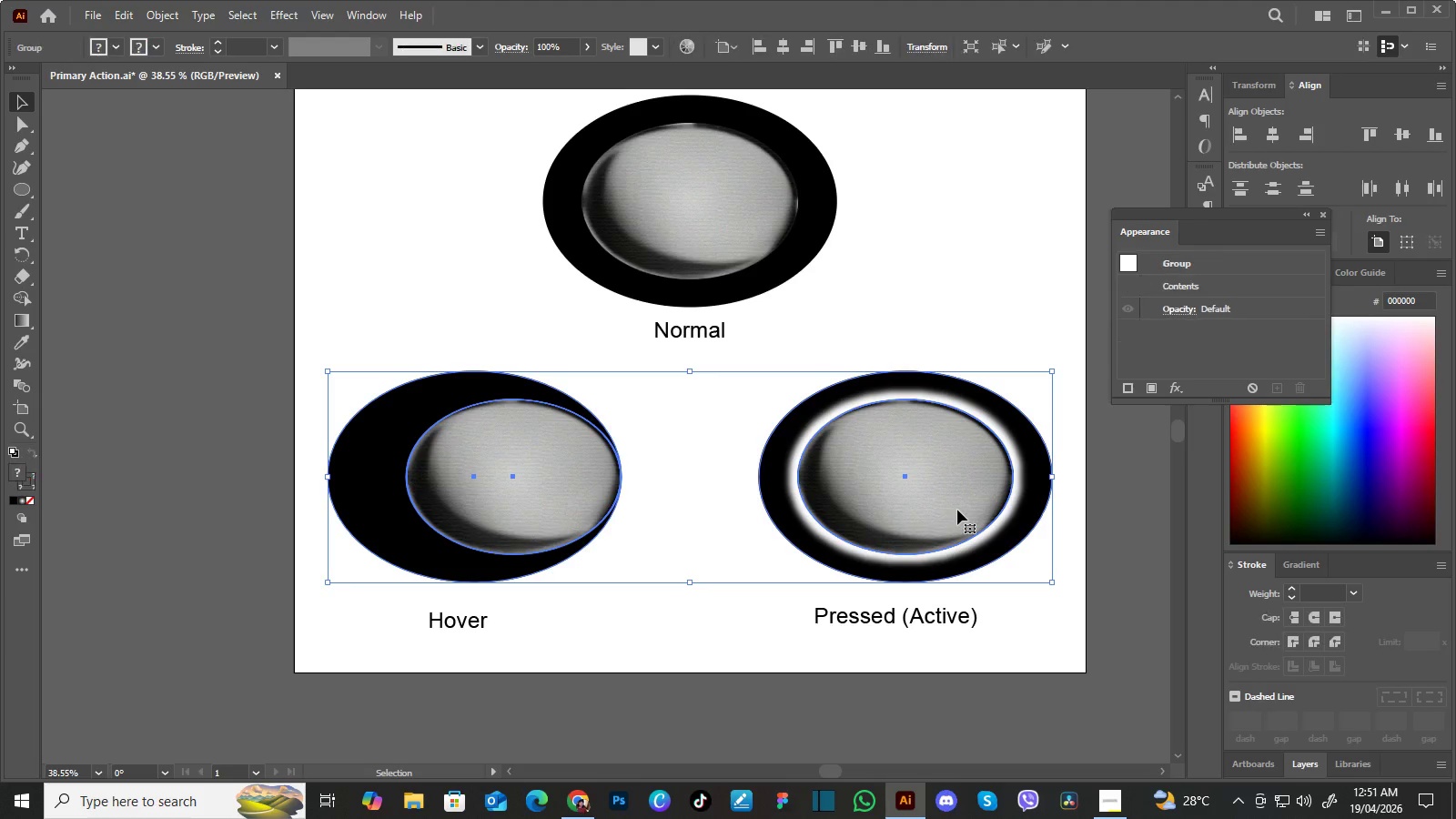 
left_click([957, 510])
 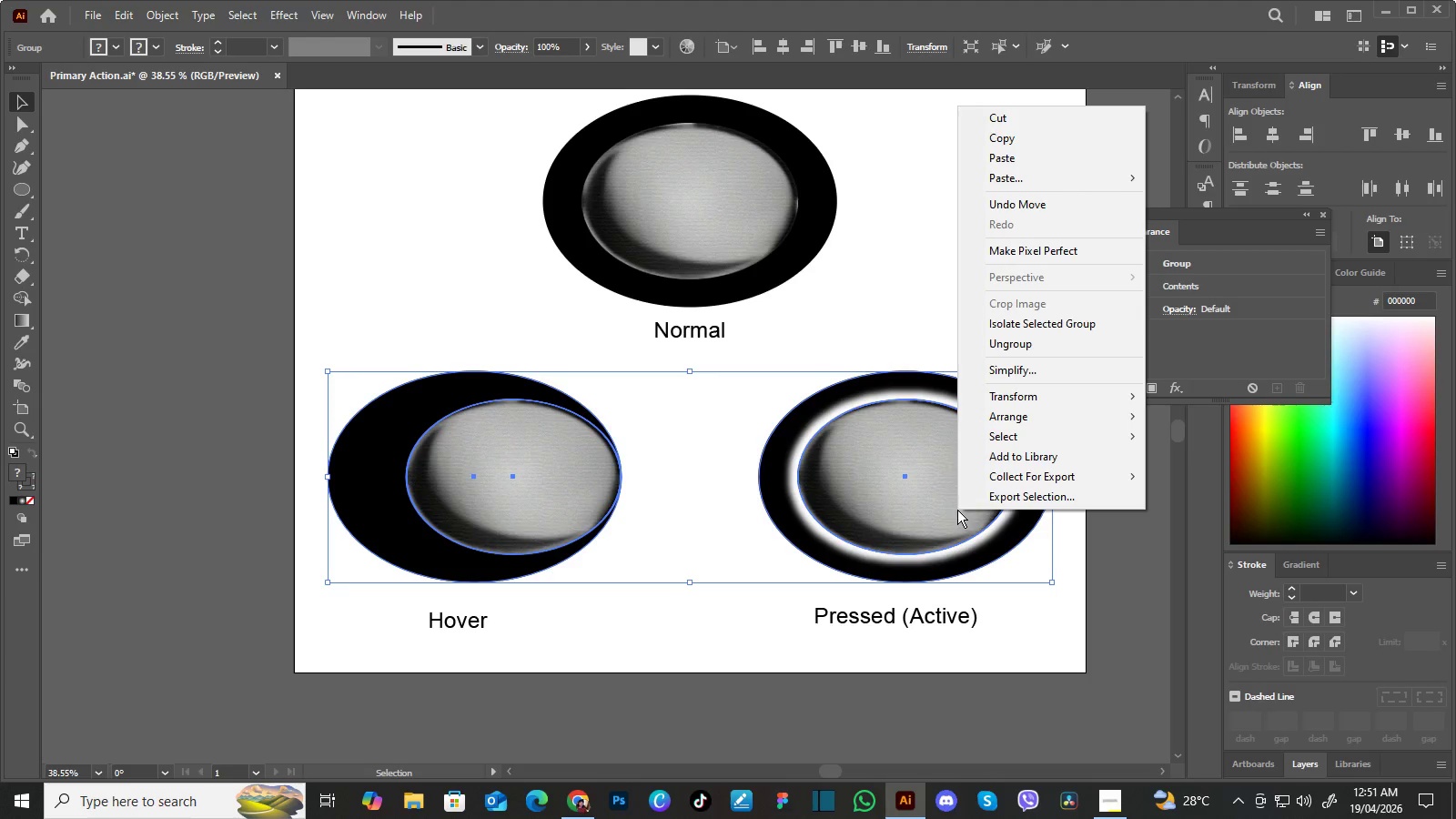 
right_click([957, 510])
 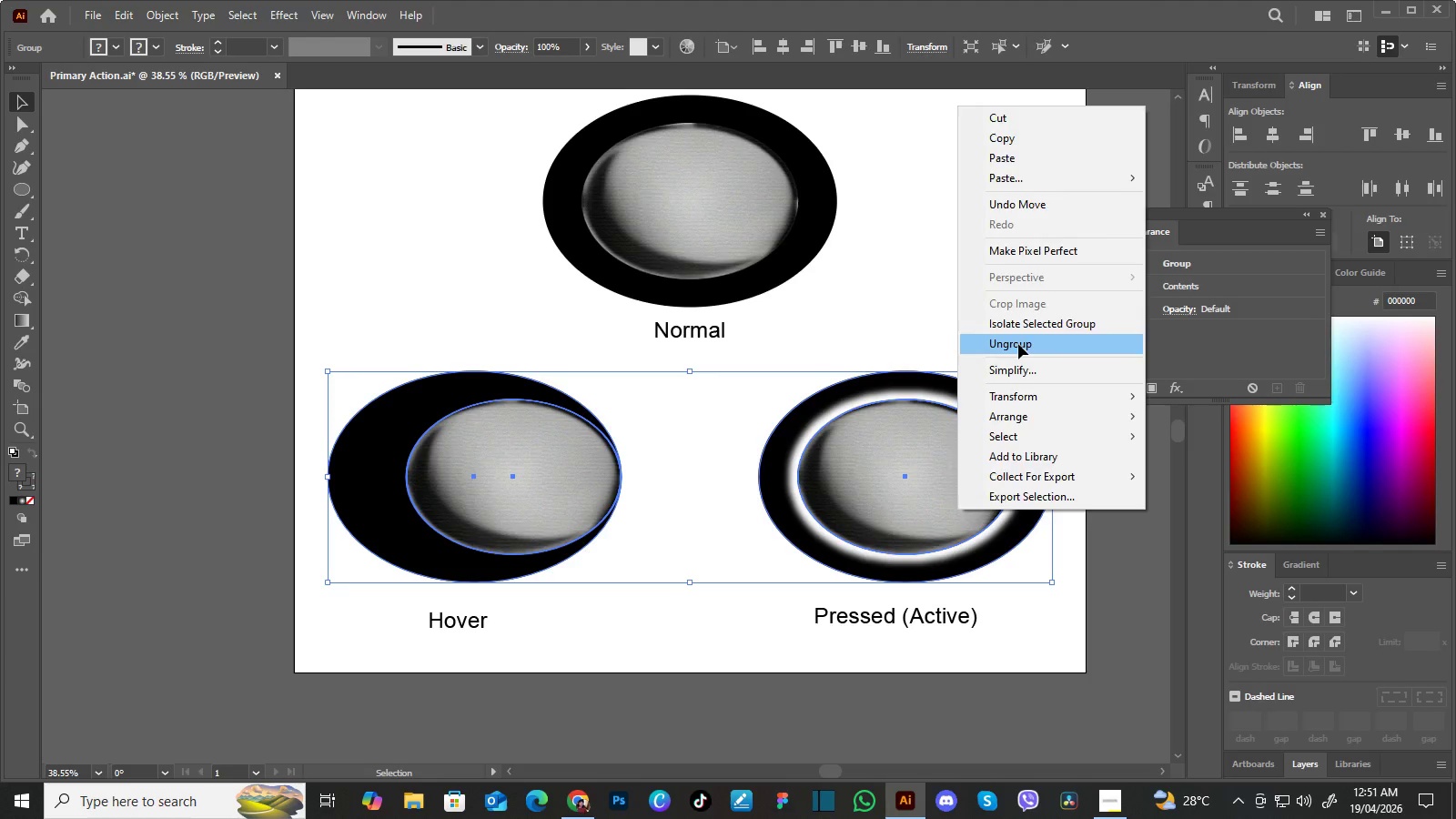 
left_click([1018, 344])
 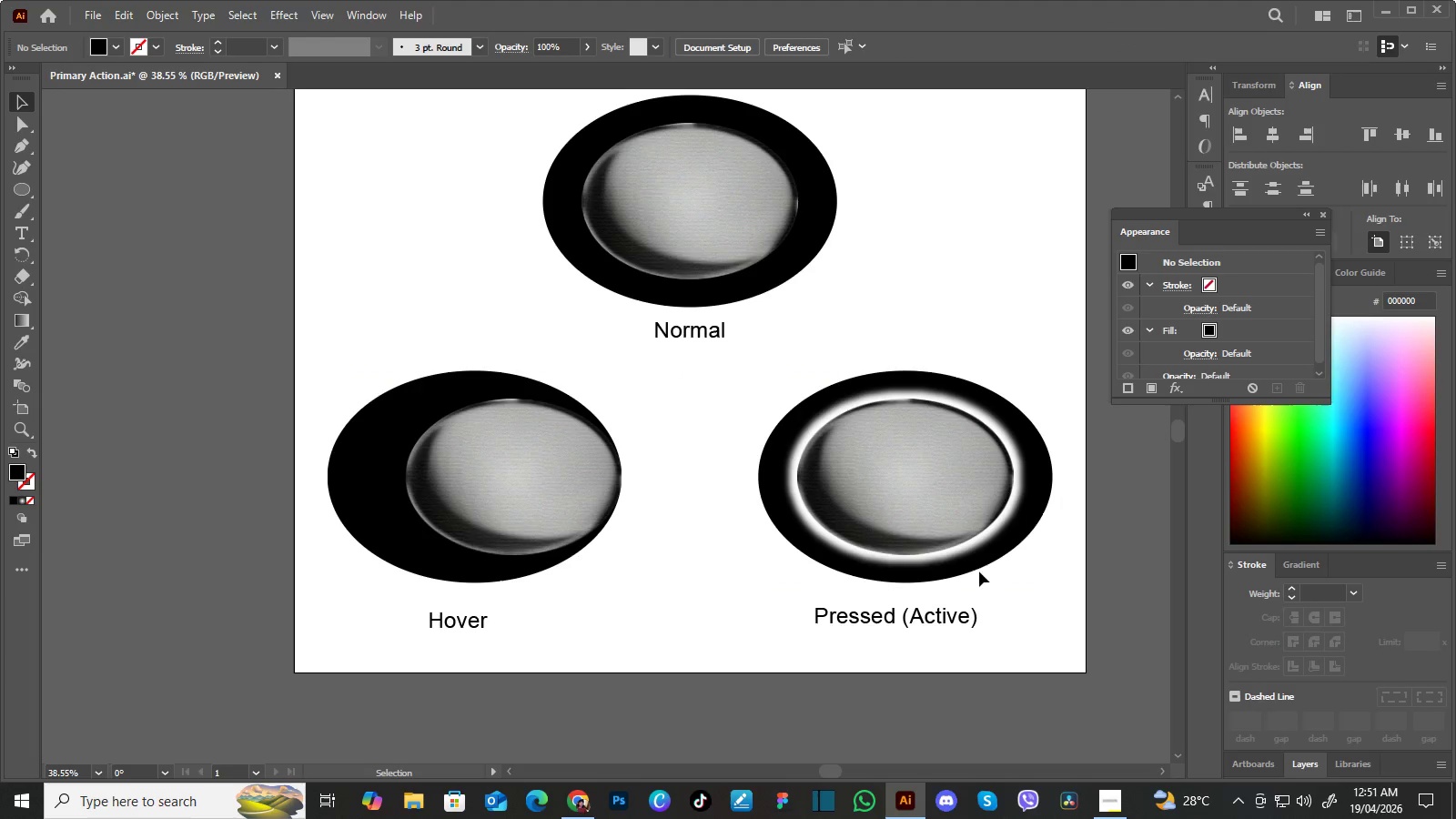 
left_click([1138, 491])
 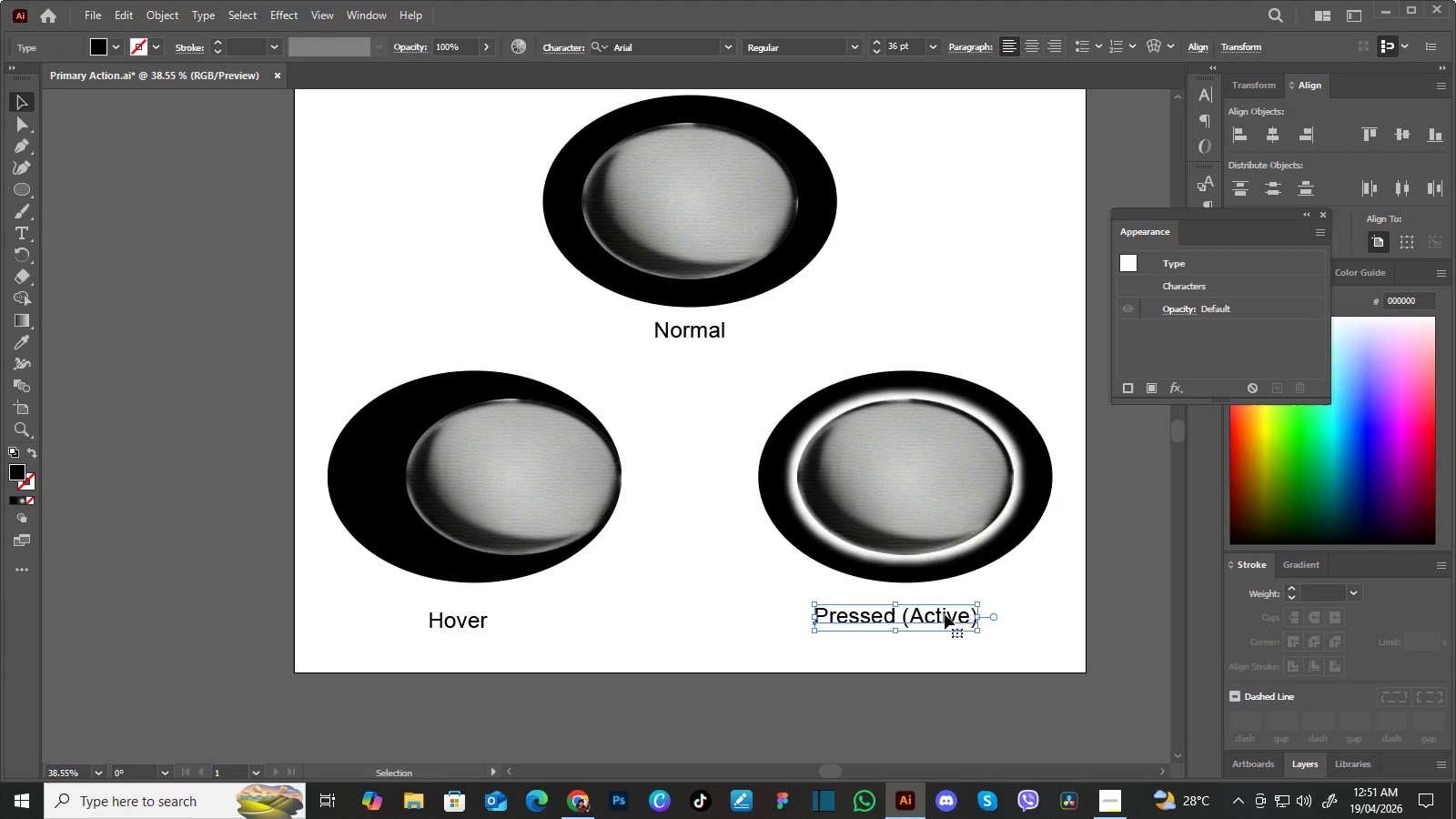 
left_click([945, 614])
 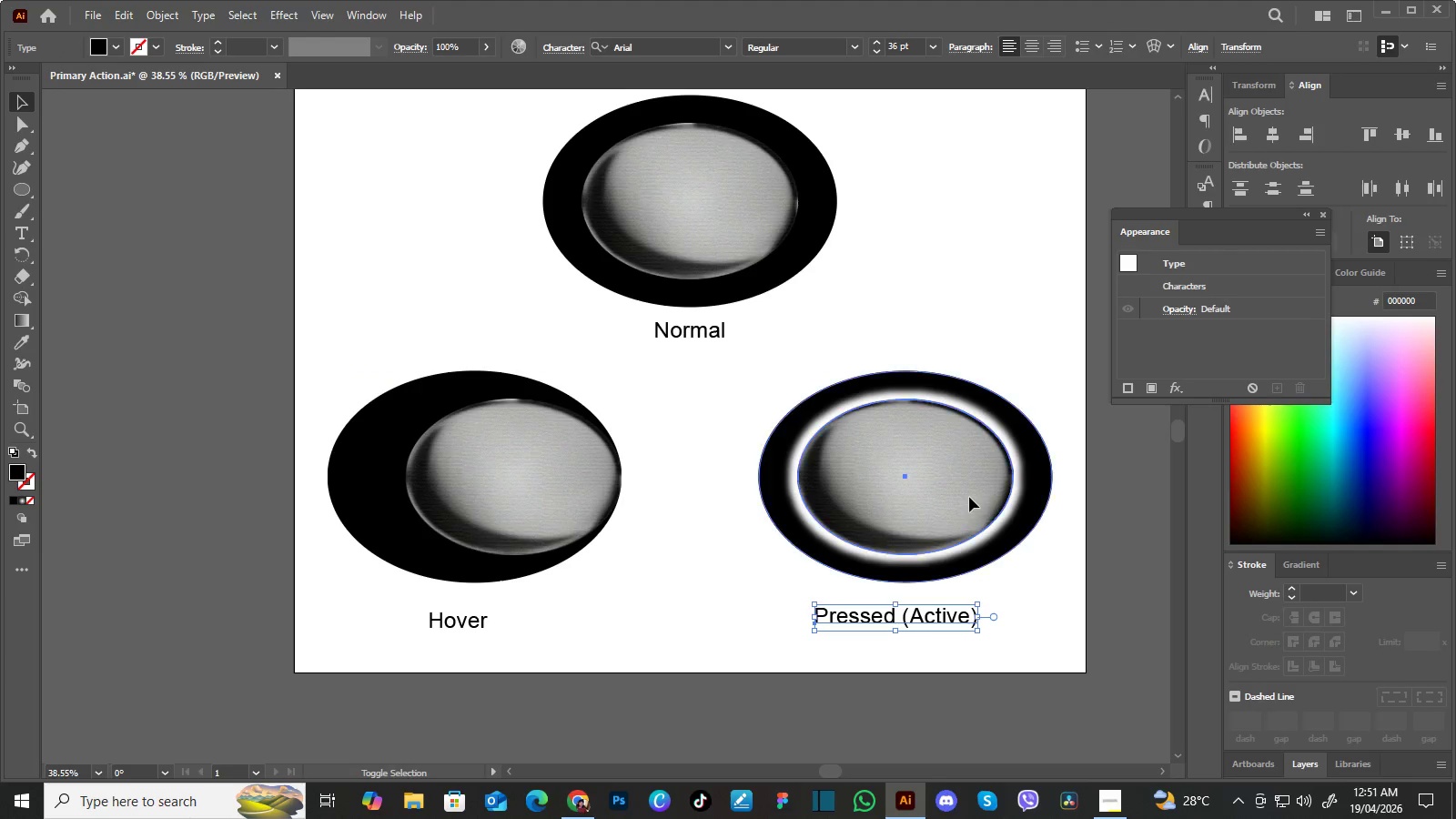 
hold_key(key=ShiftLeft, duration=0.75)
 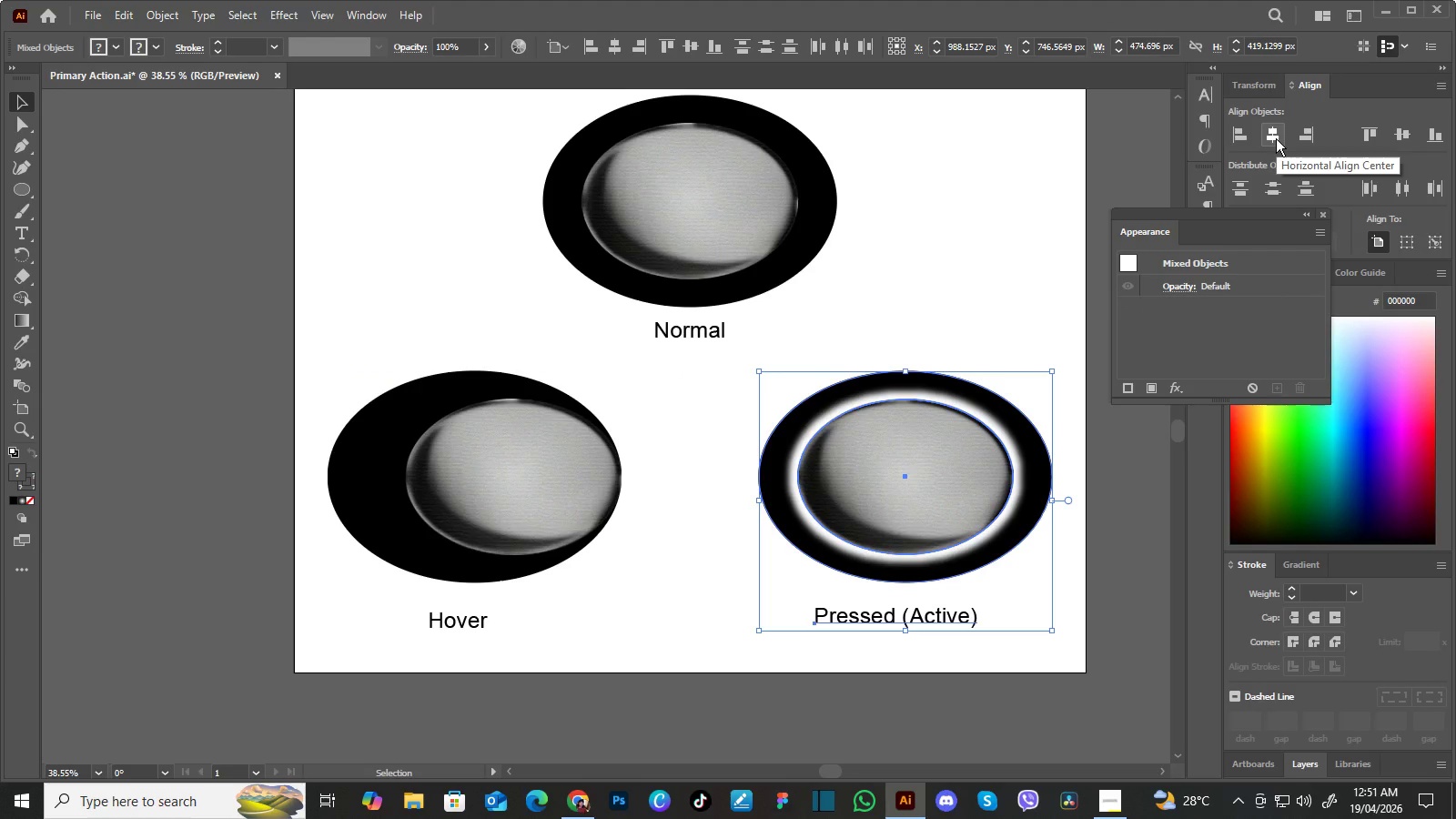 
wait(5.94)
 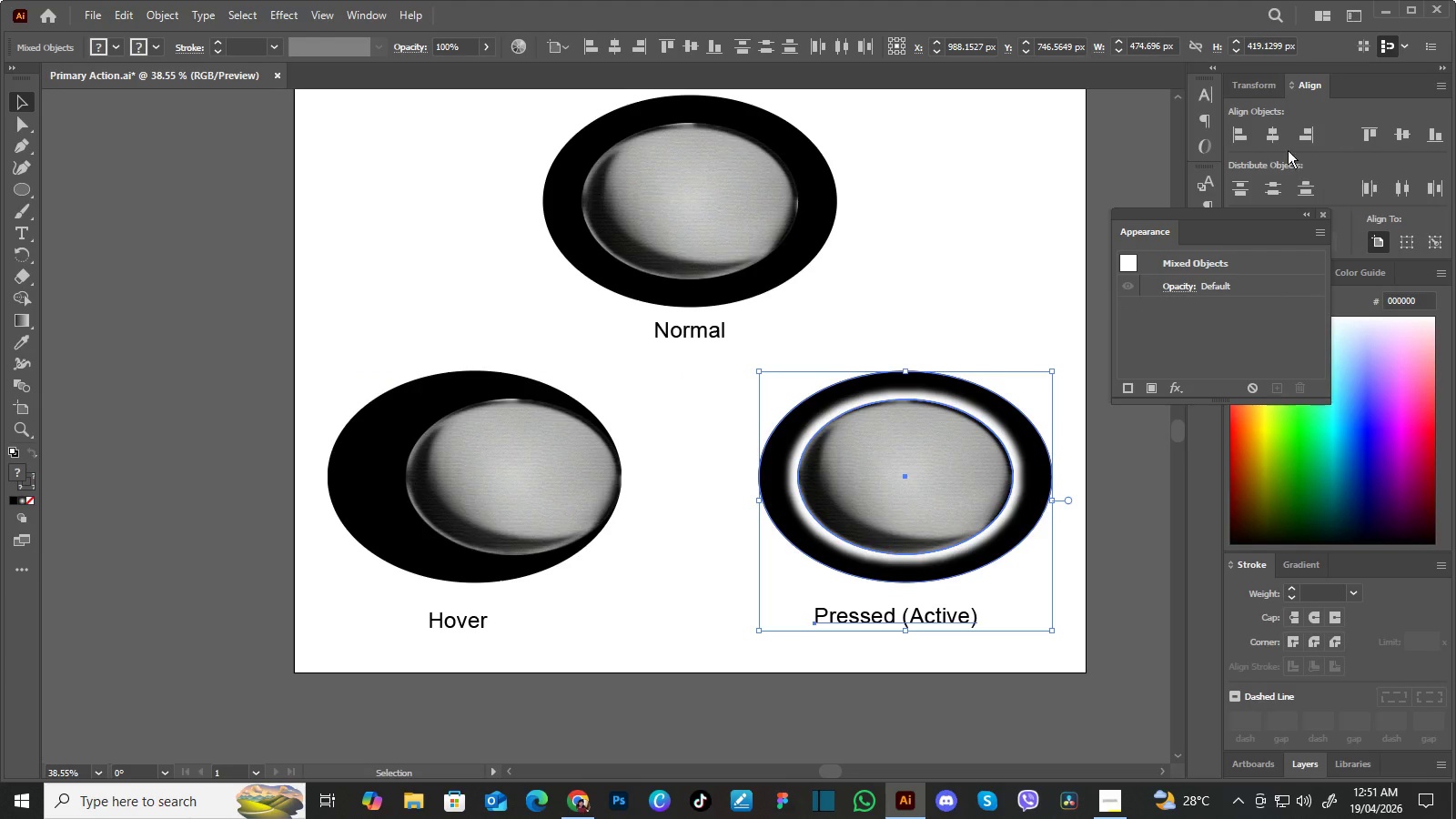 
left_click([1276, 138])
 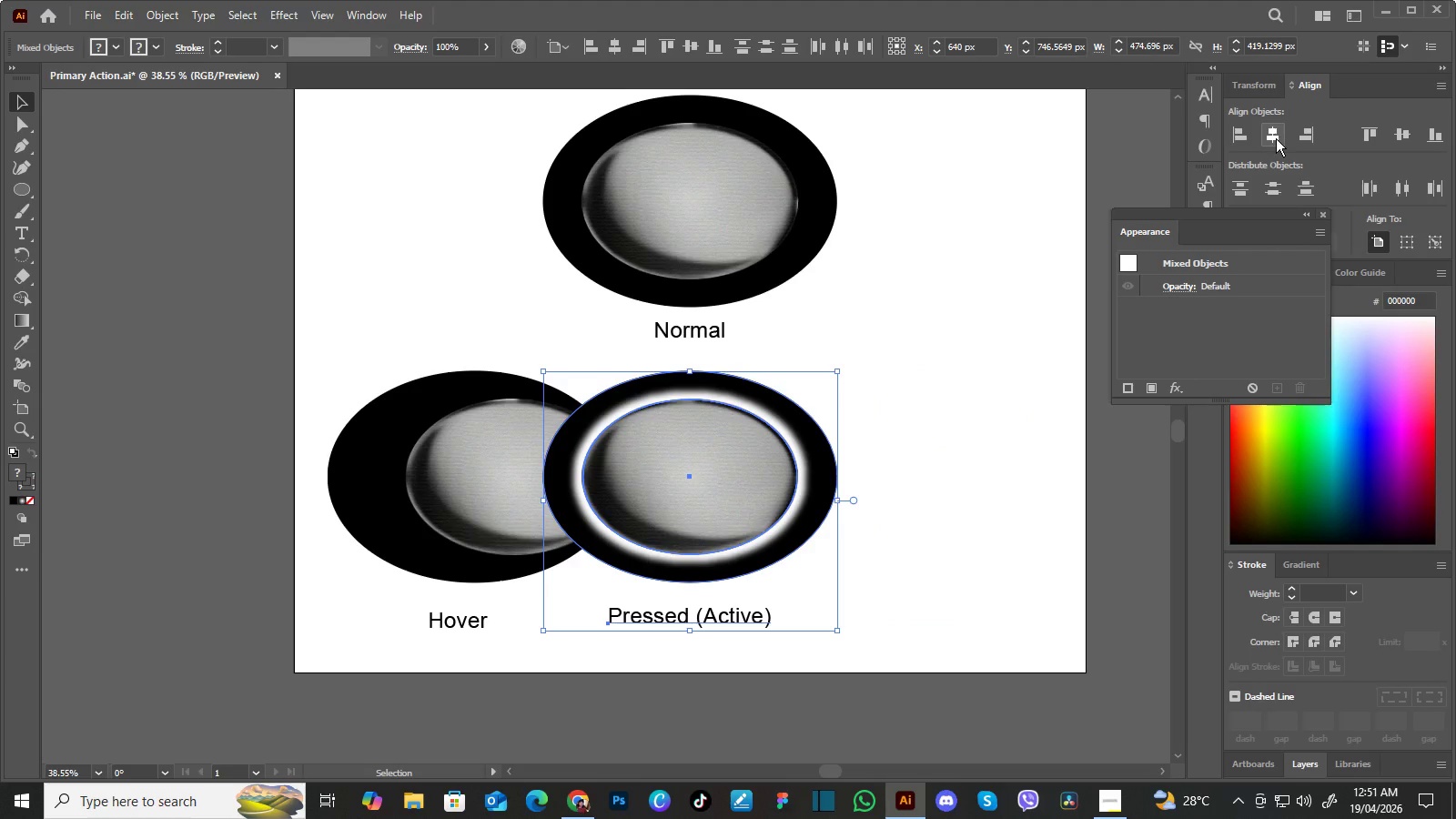 
key(Control+Z)
 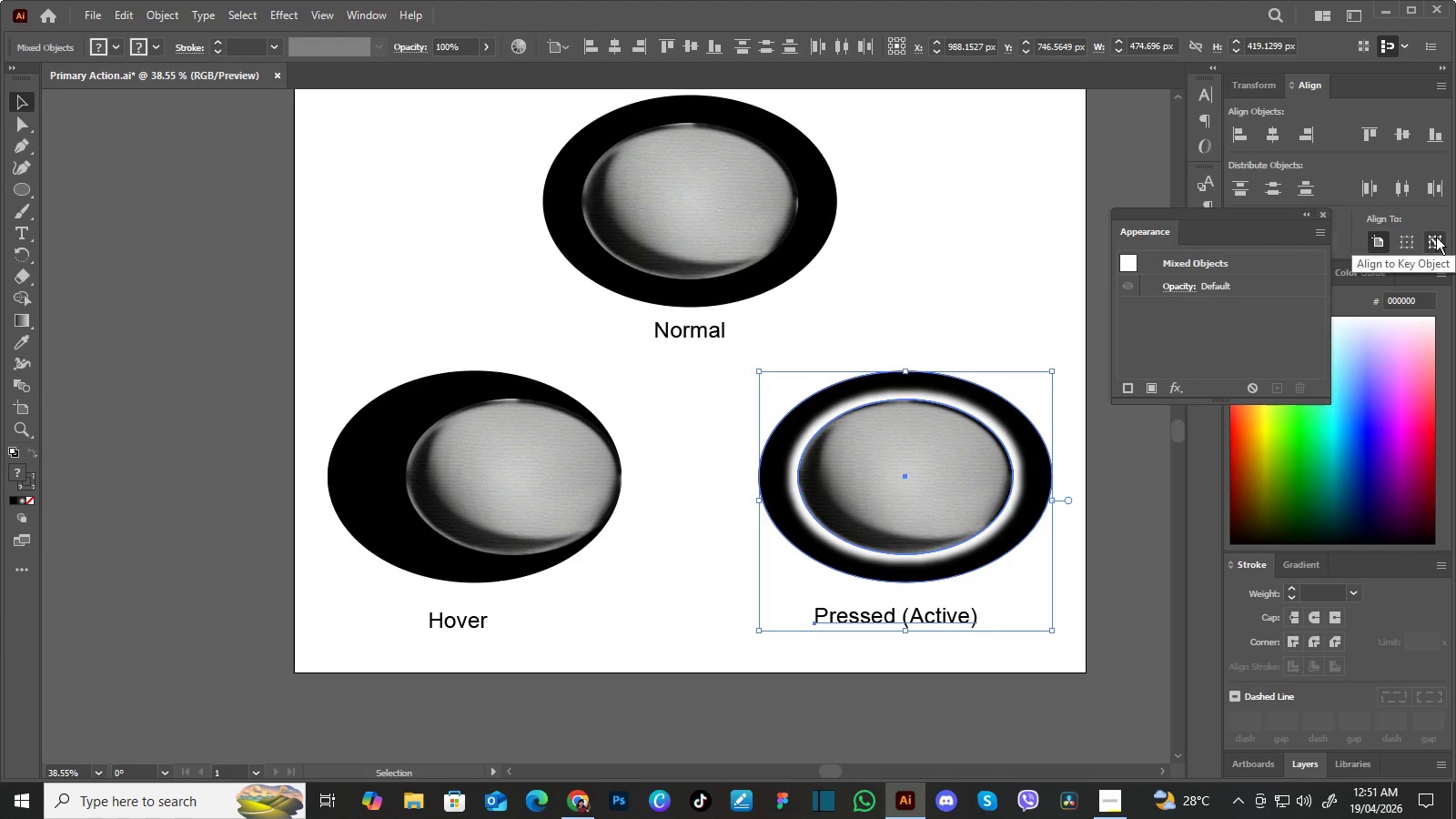 
wait(8.94)
 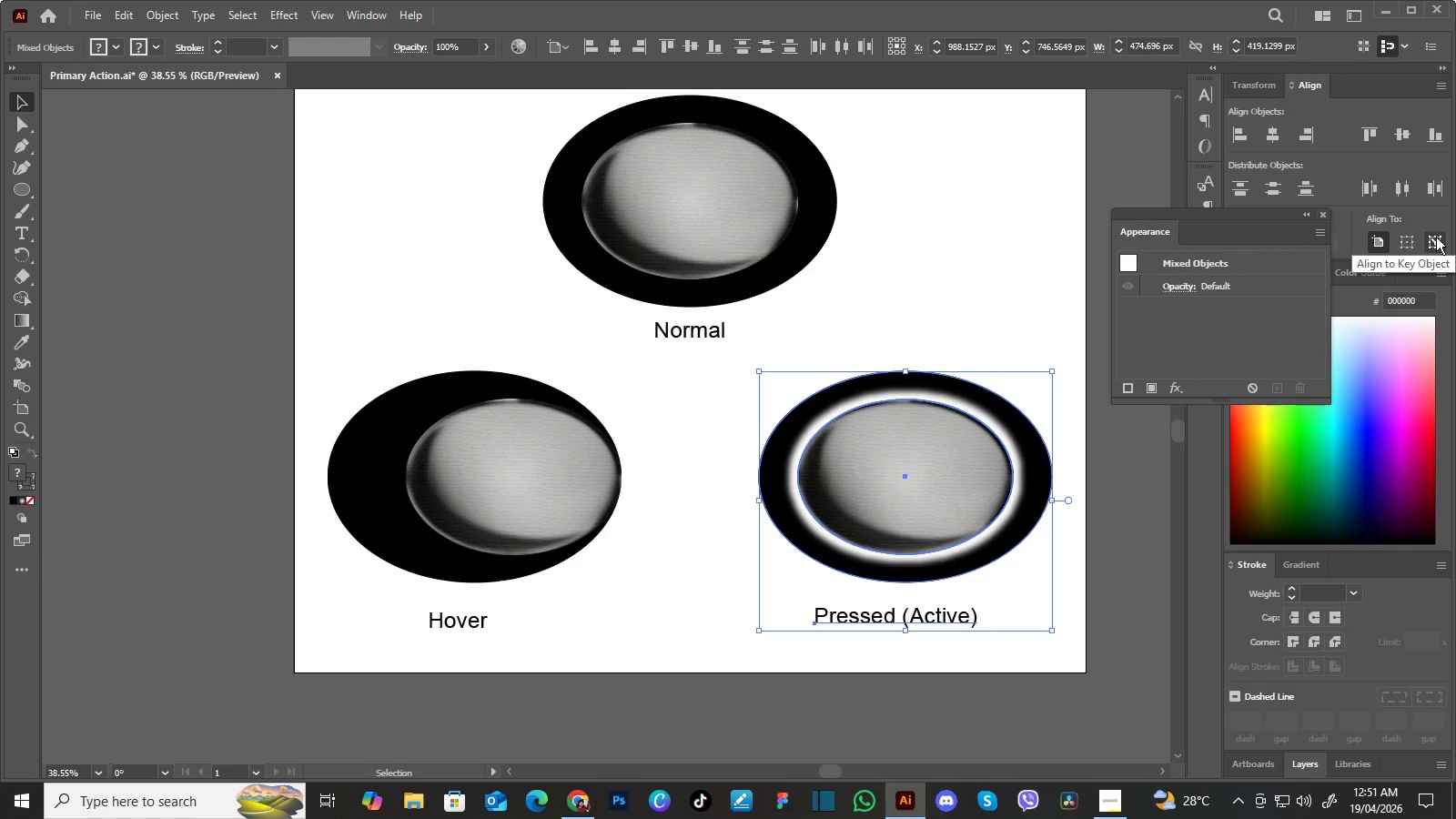 
mouse_move([1411, 239])
 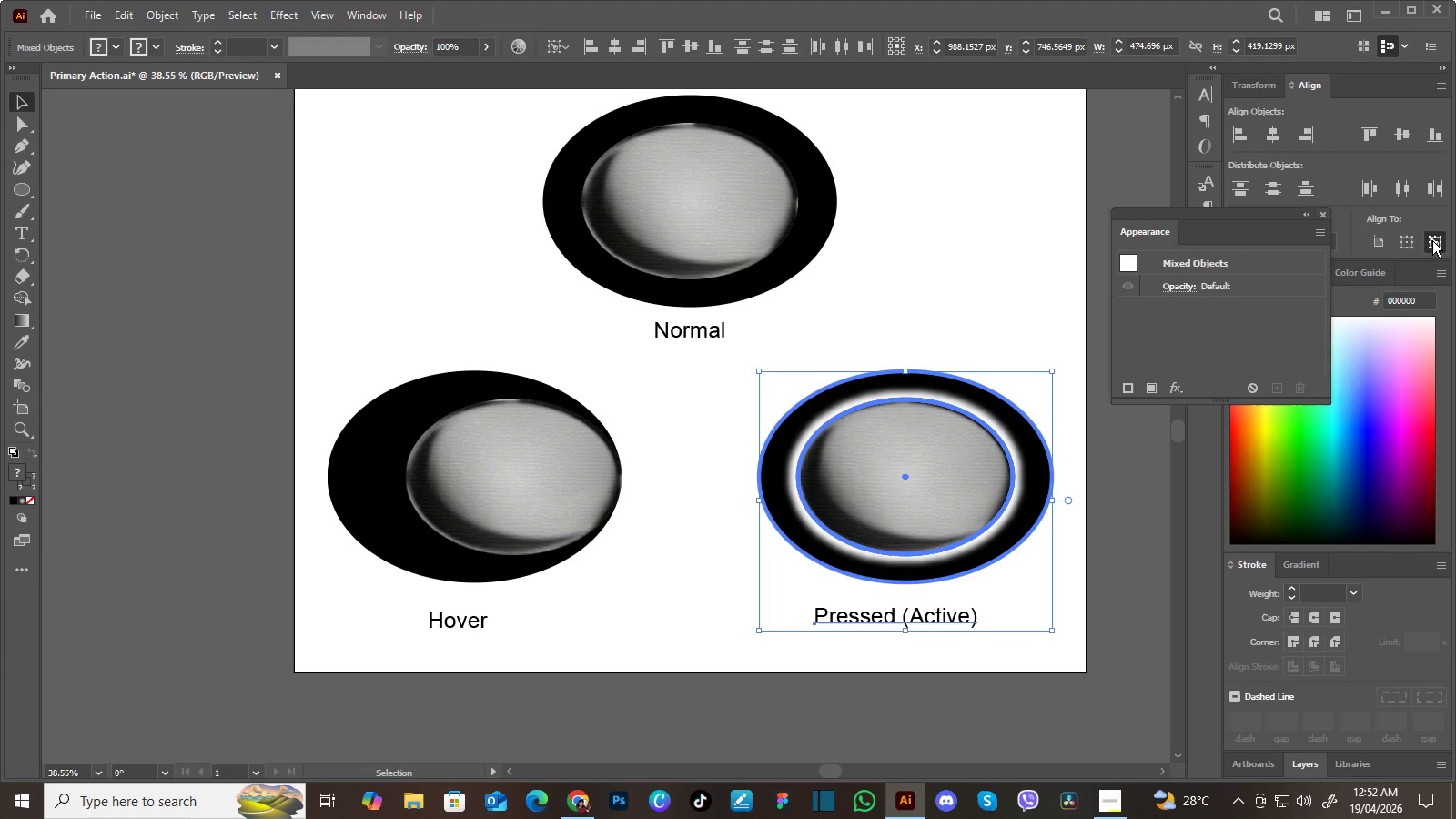 
left_click([1432, 240])
 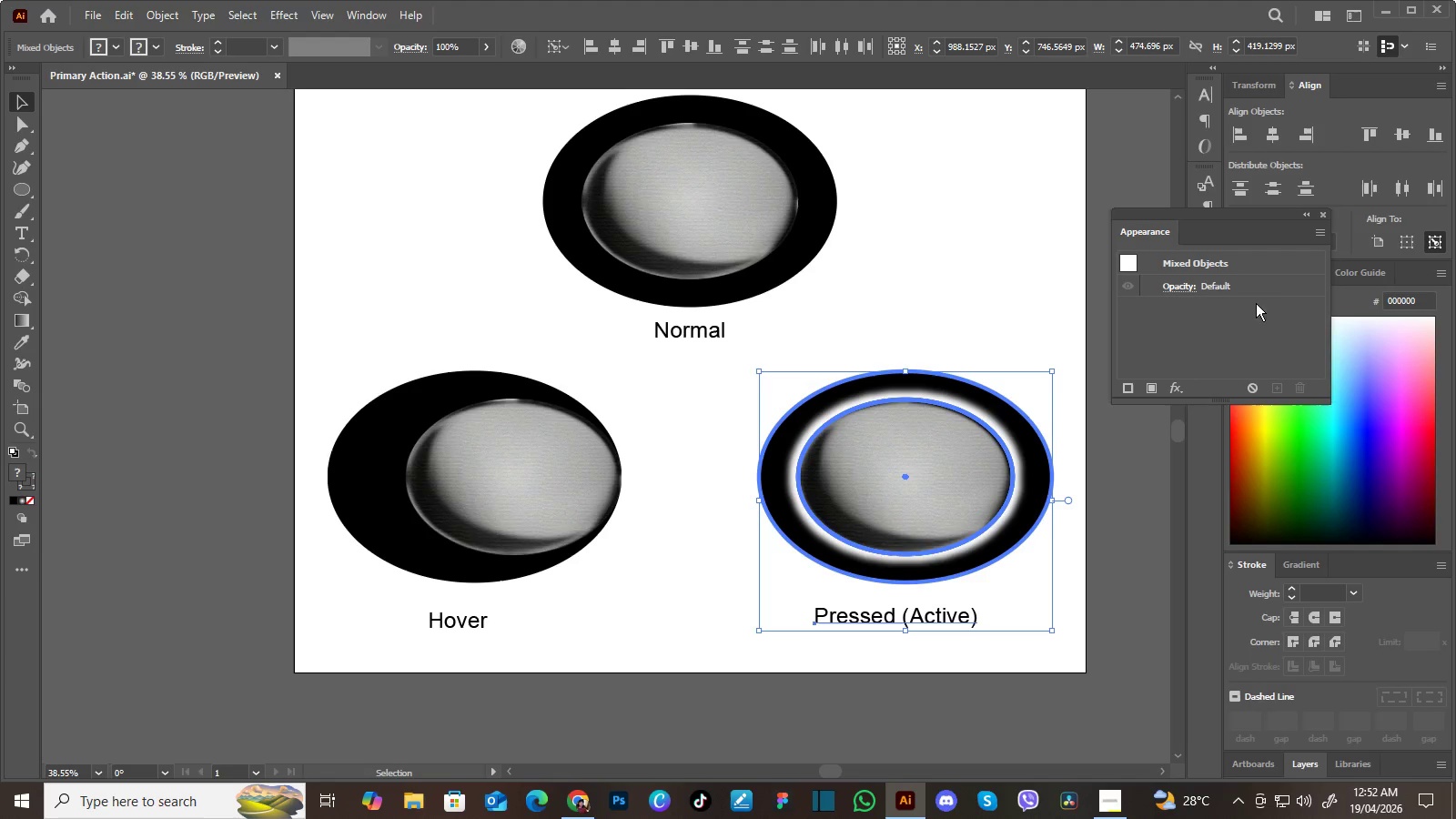 
wait(5.55)
 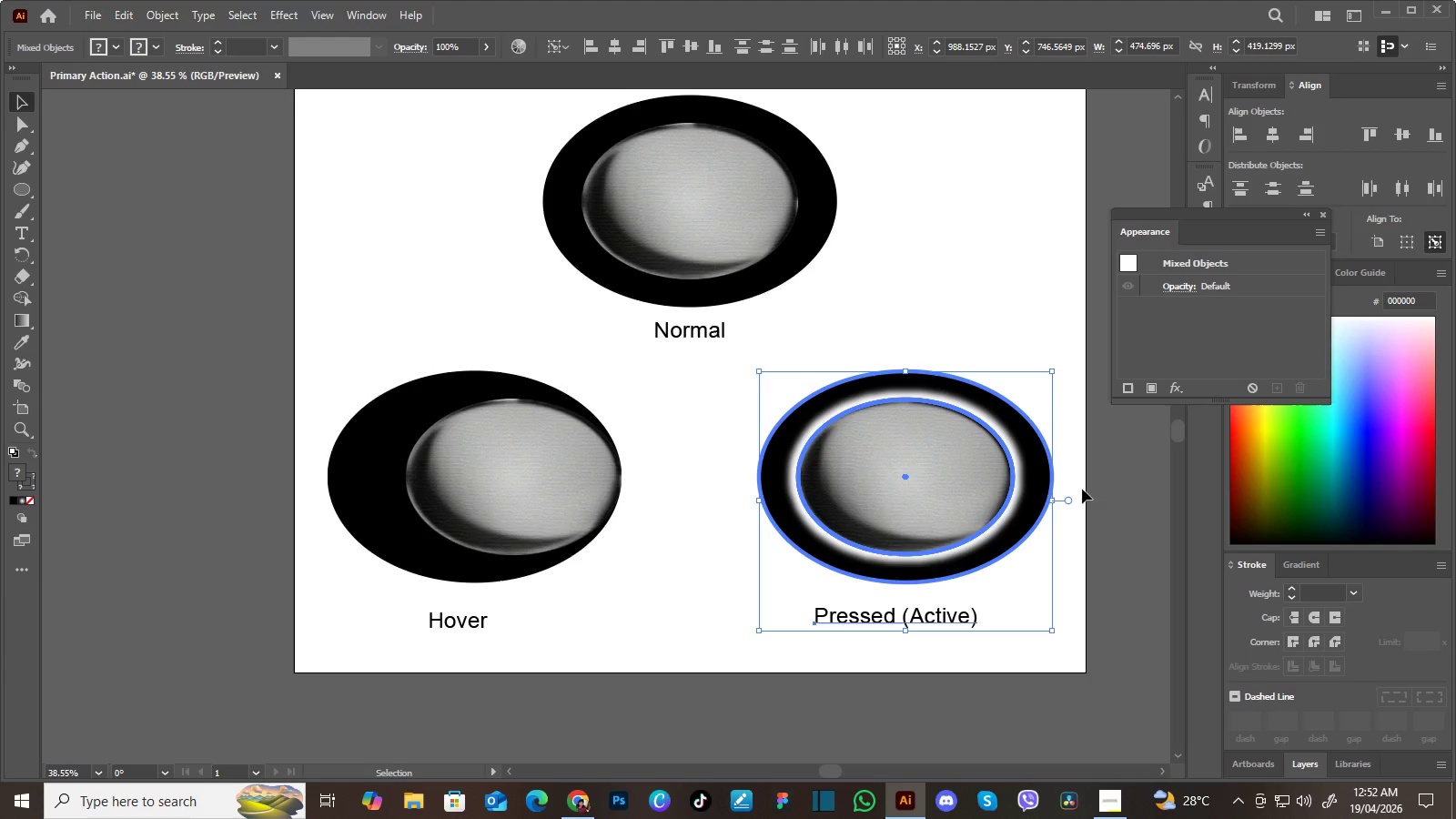 
left_click([1400, 242])
 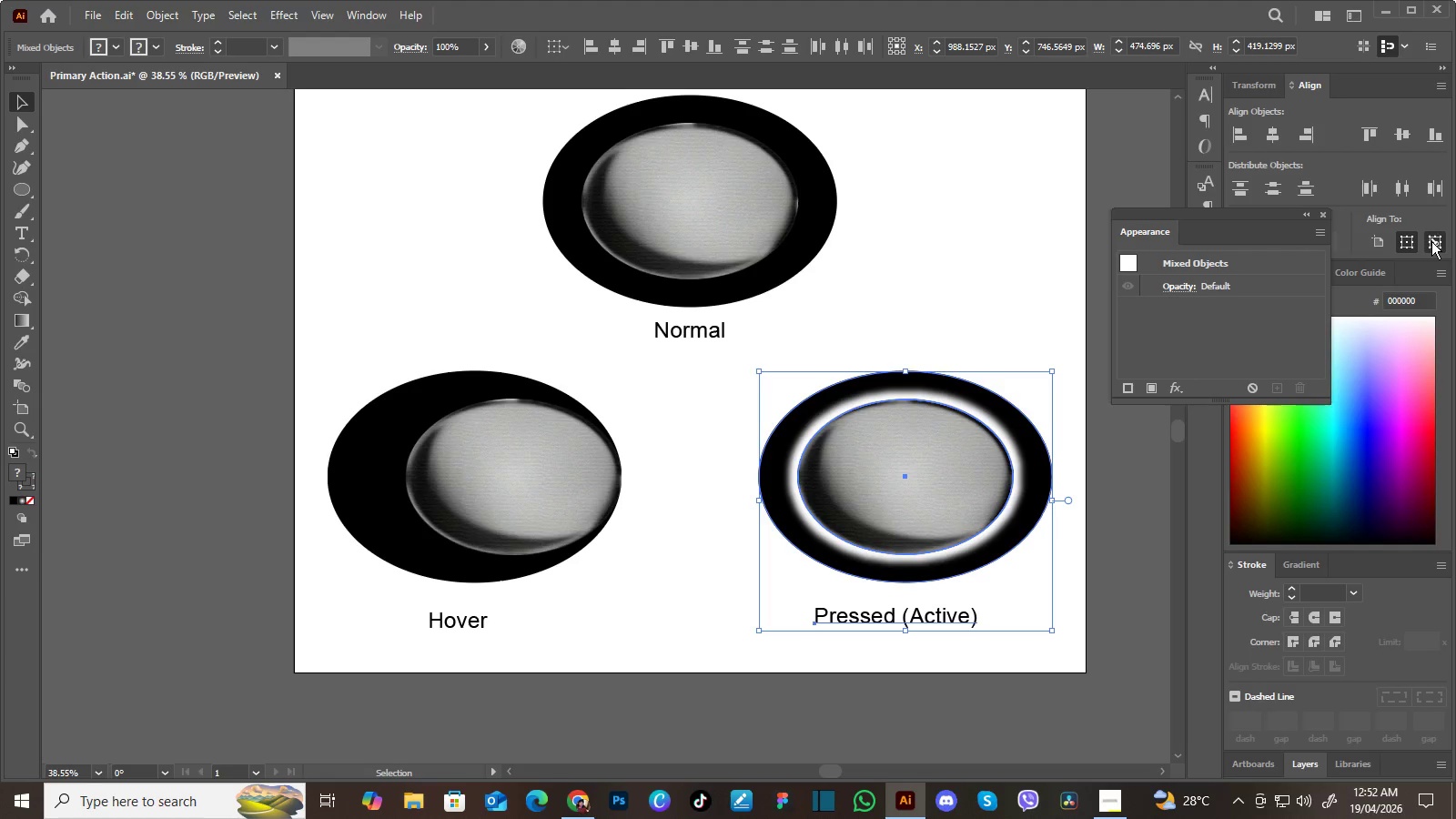 
left_click([1431, 241])
 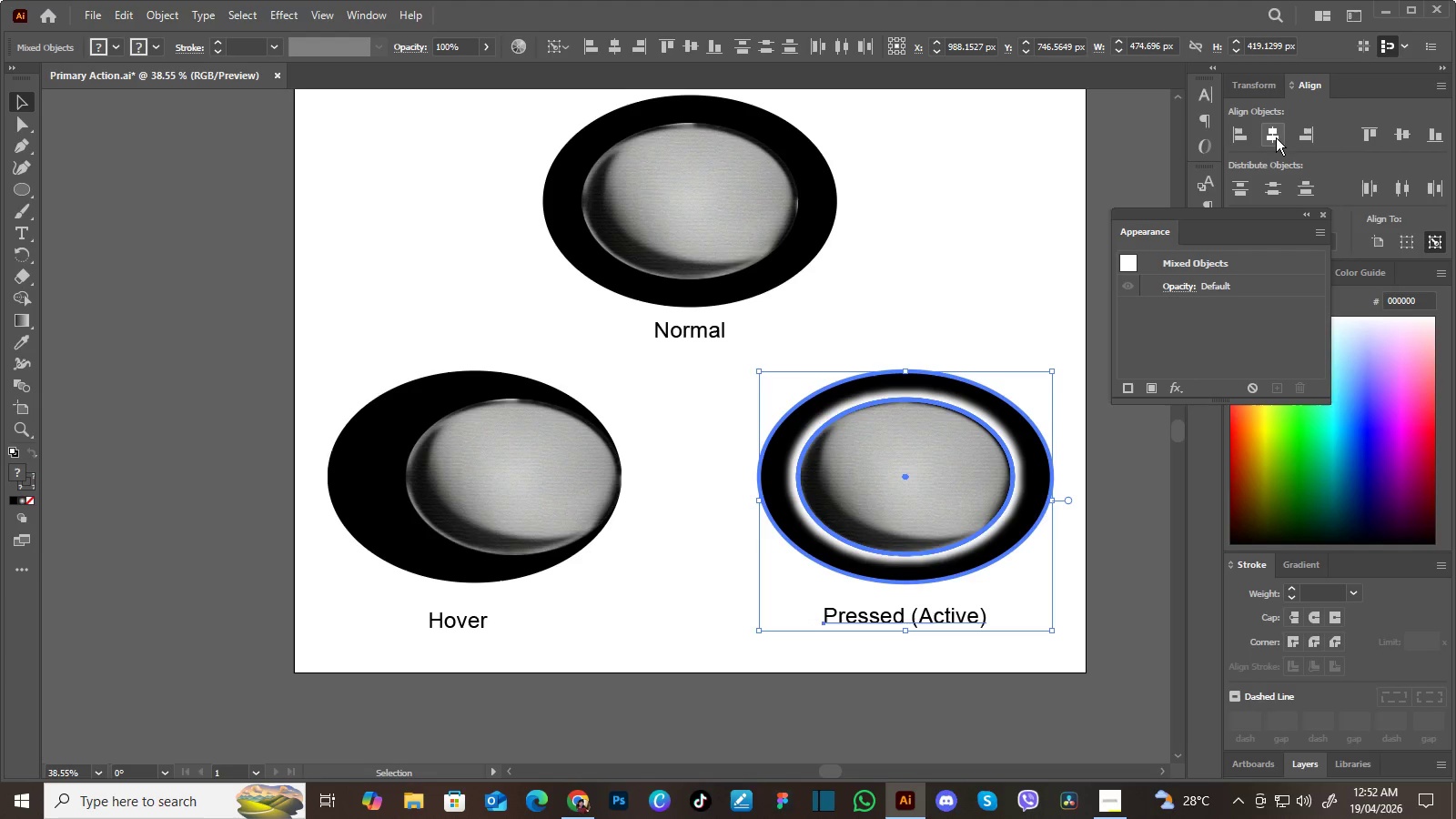 
left_click([1276, 137])
 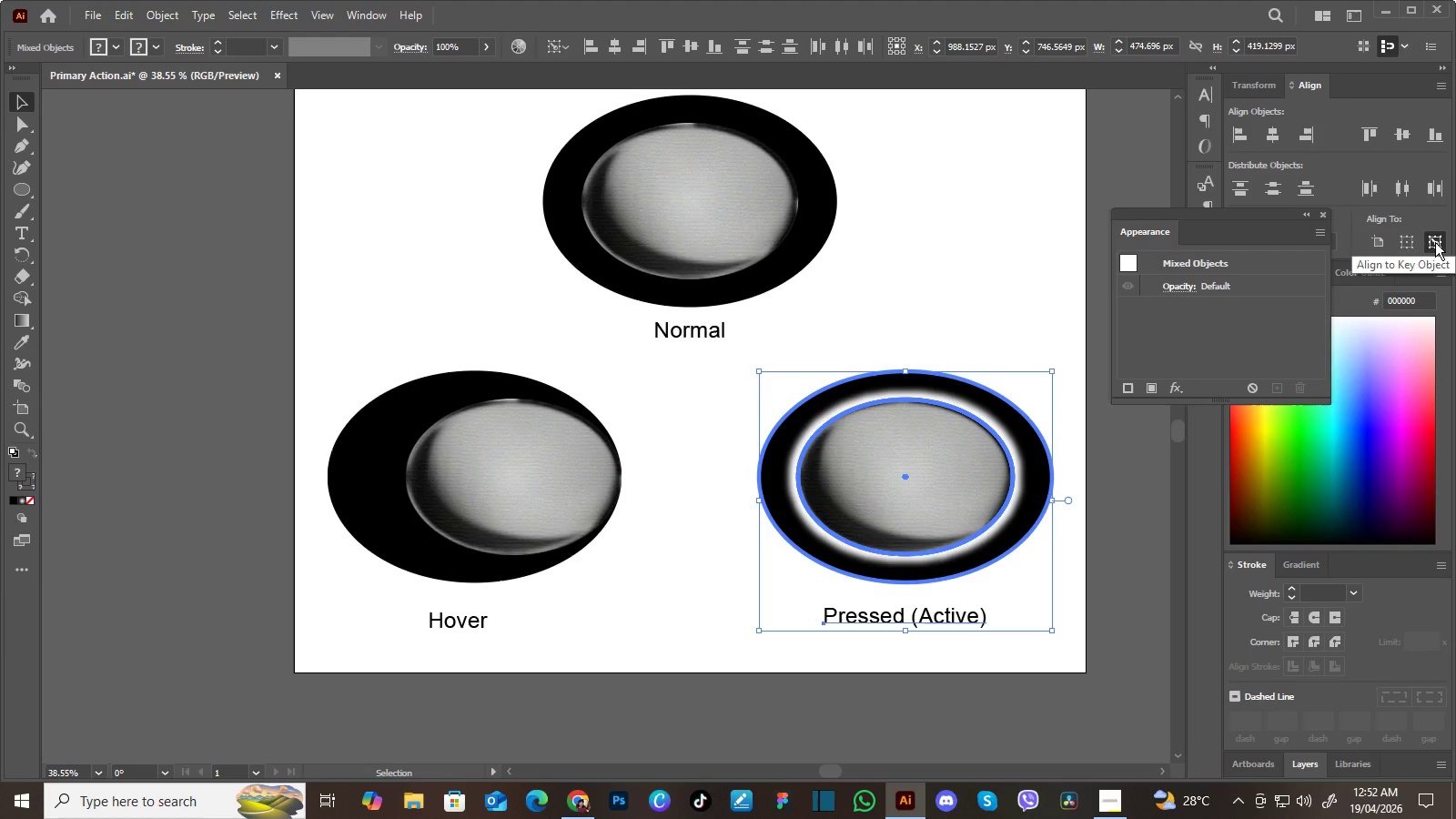 
left_click([1435, 242])
 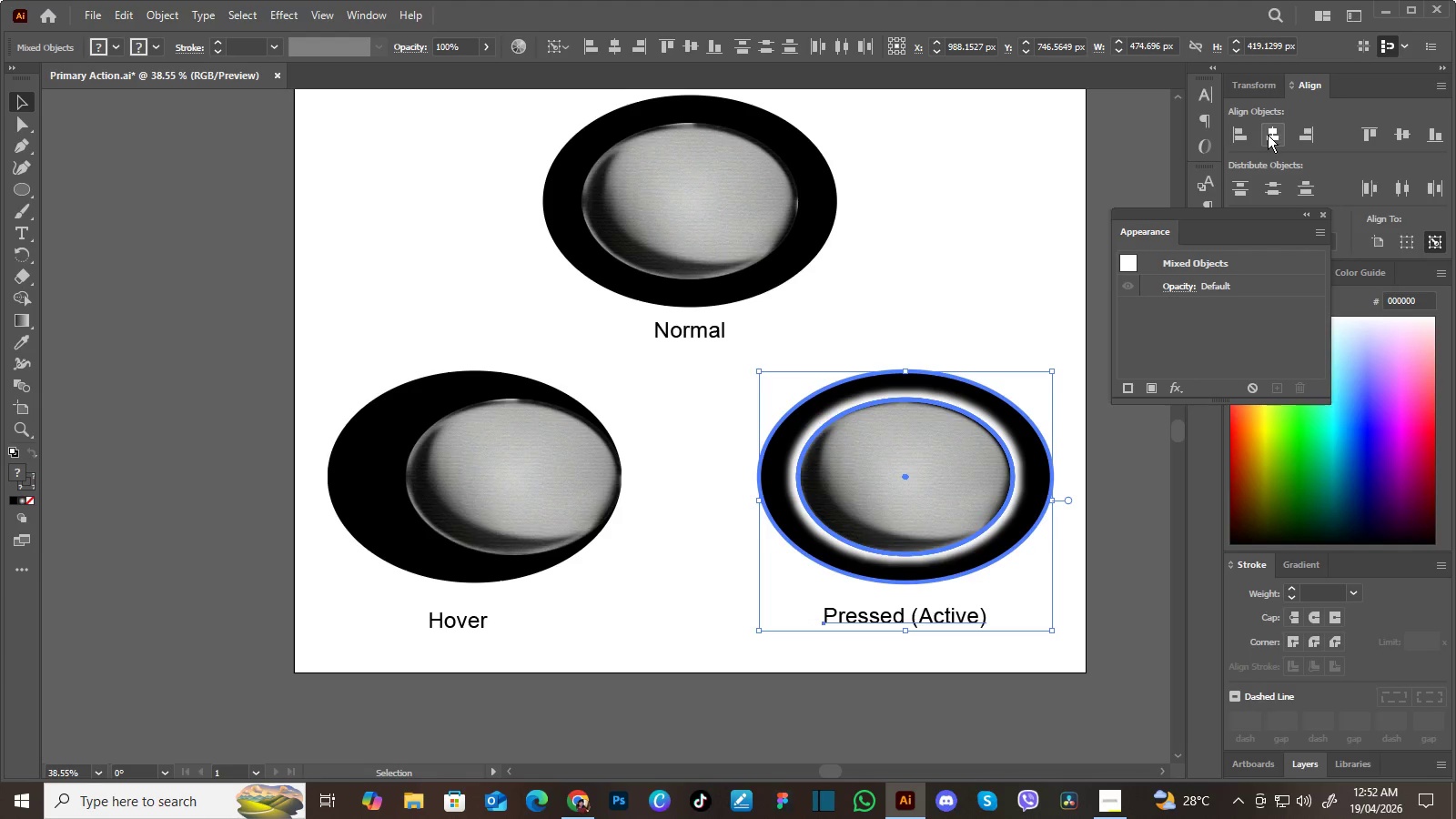 
left_click([1268, 135])
 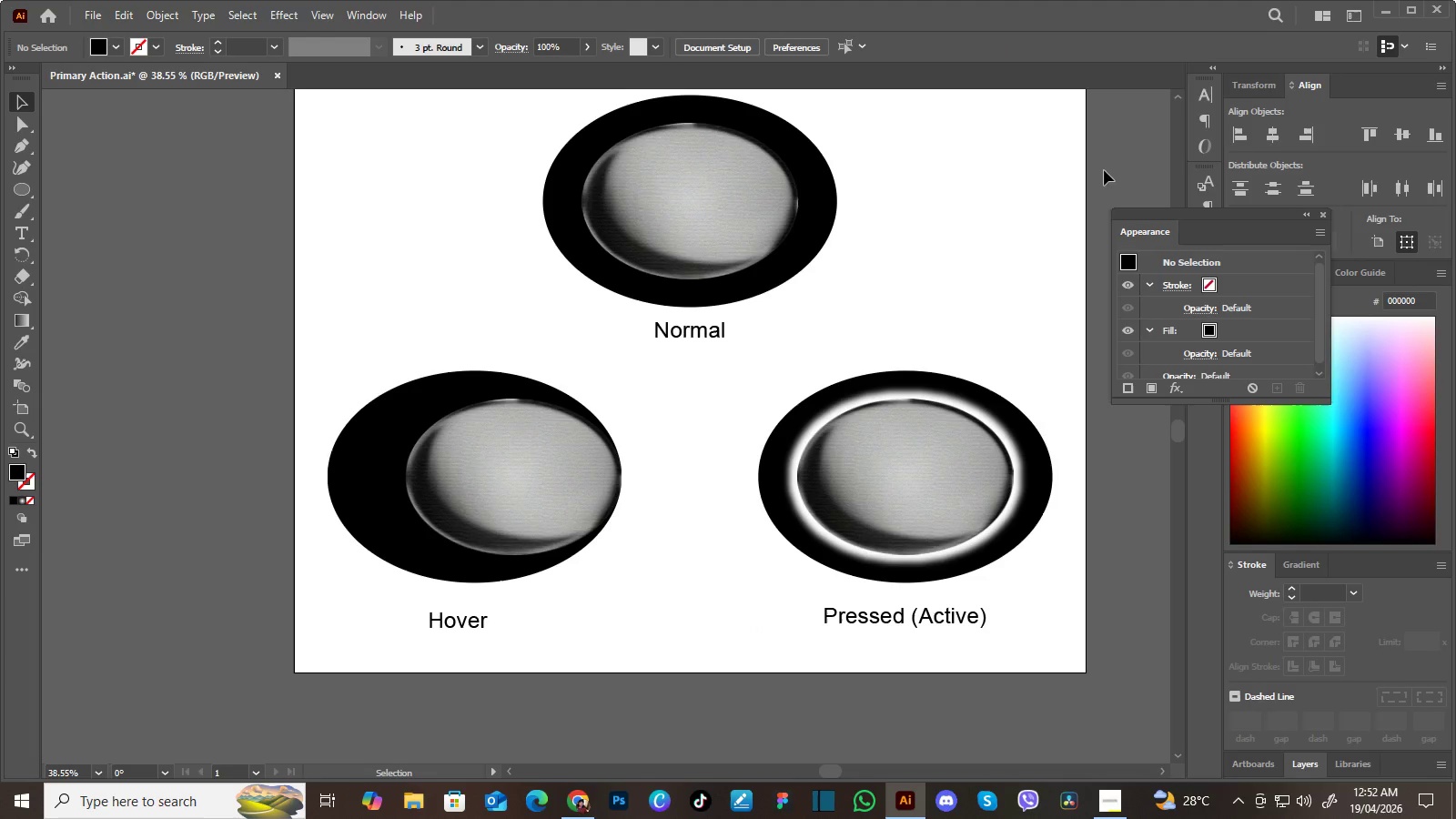 
left_click([1105, 170])
 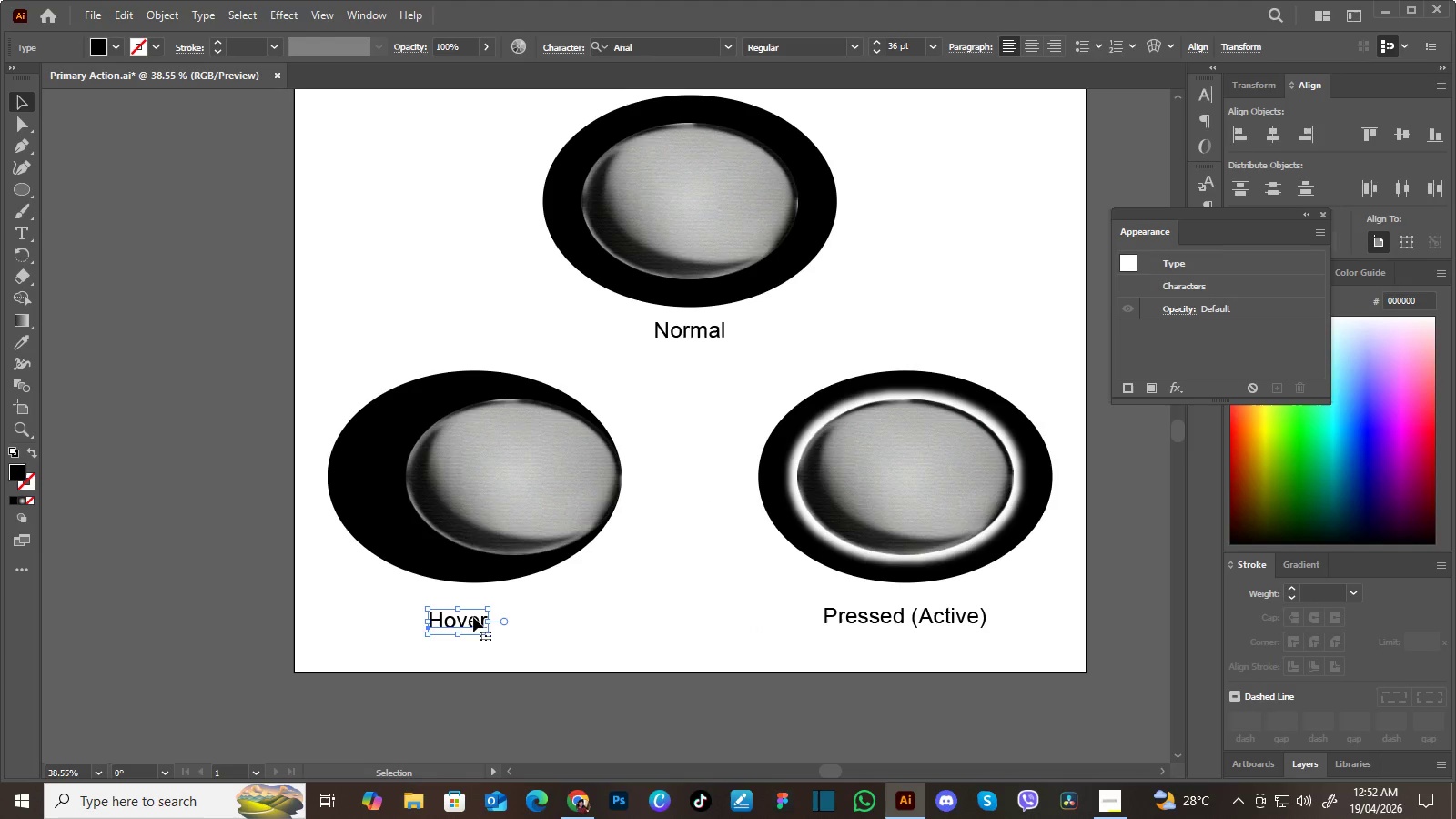 
left_click([473, 617])
 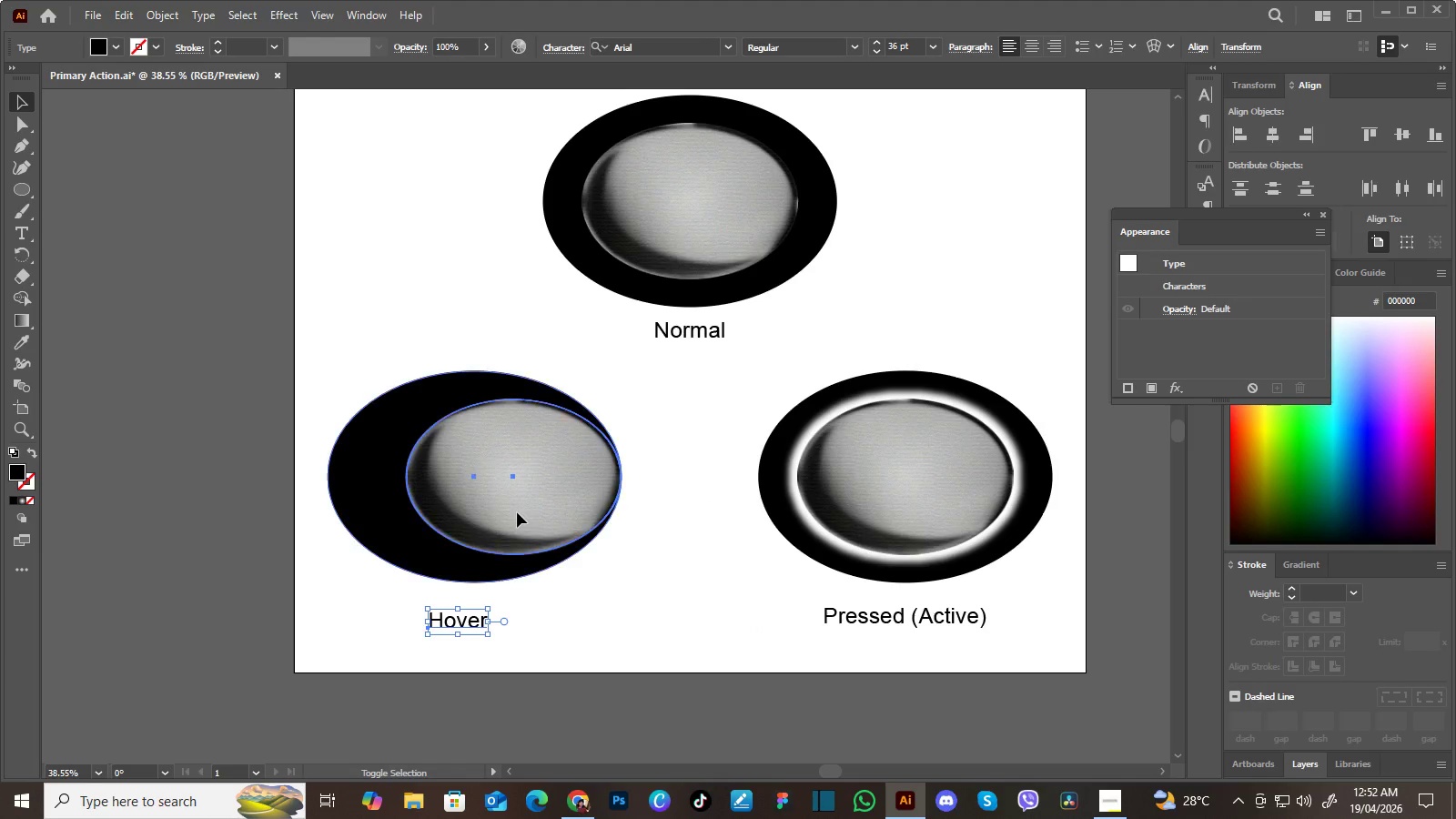 
hold_key(key=ShiftLeft, duration=0.7)
left_click([517, 512])
 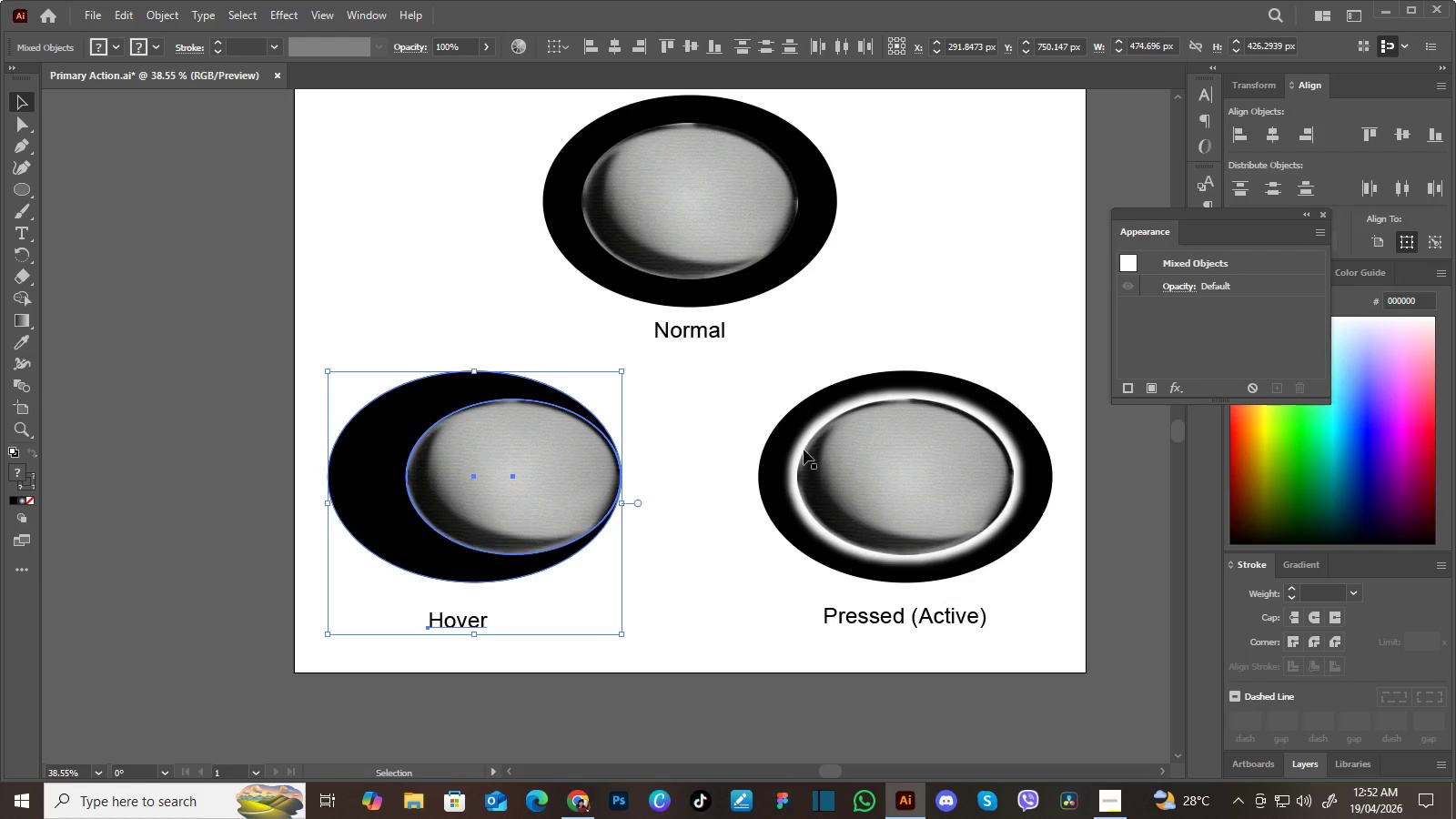 
hold_key(key=ShiftLeft, duration=15.5)
left_click([1437, 247])
 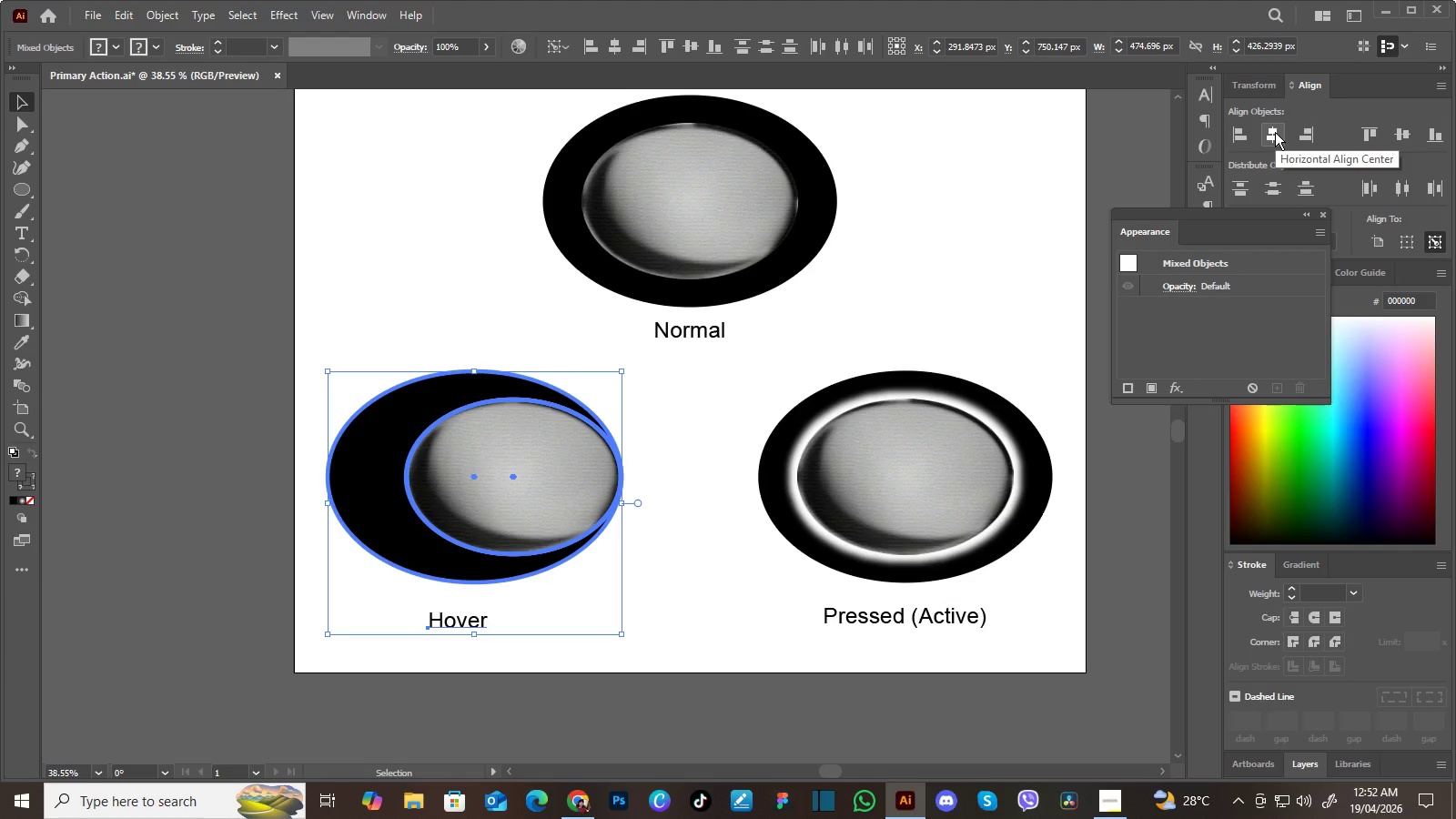 
left_click([1275, 132])
 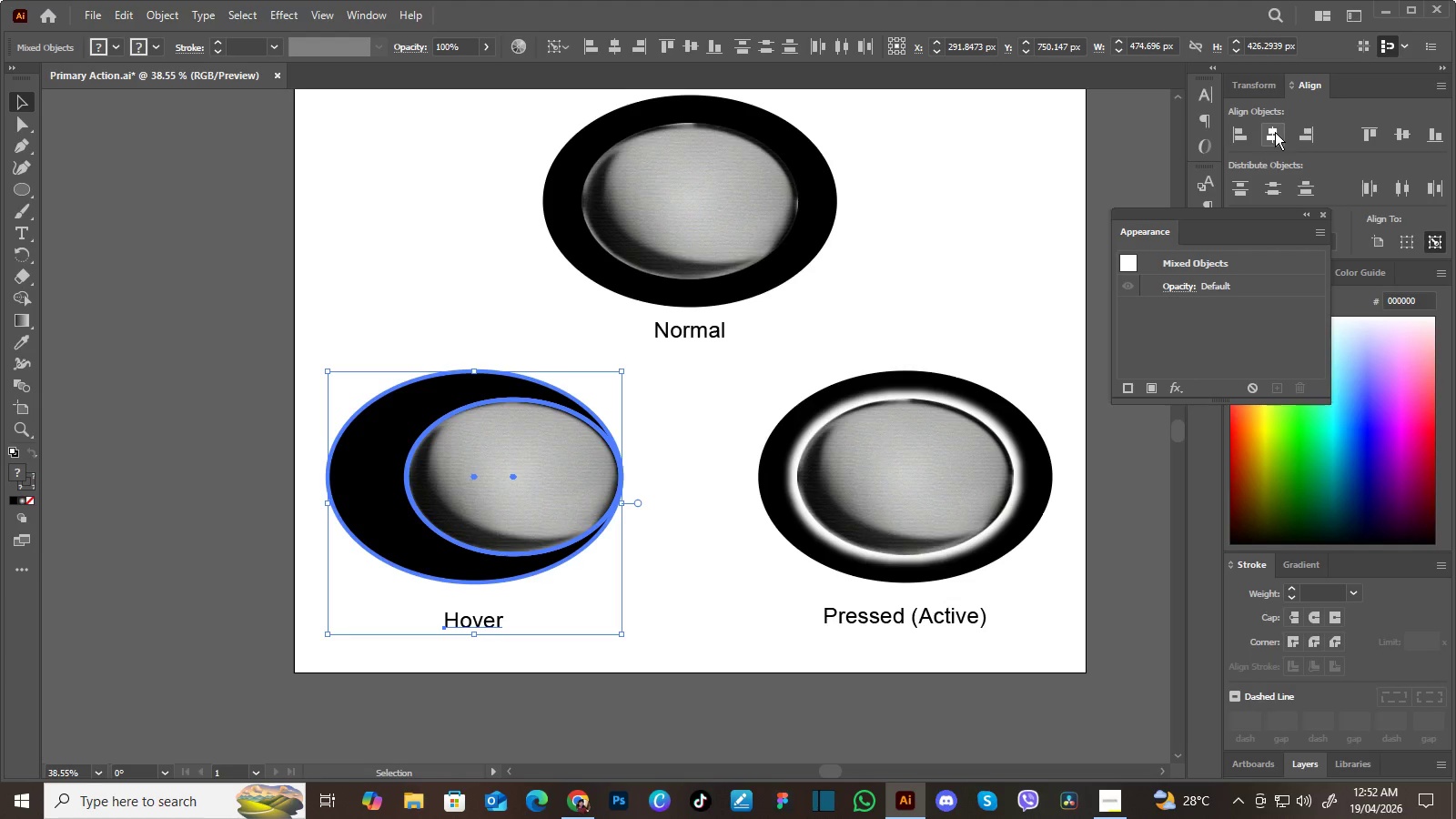 
left_click([1275, 132])
 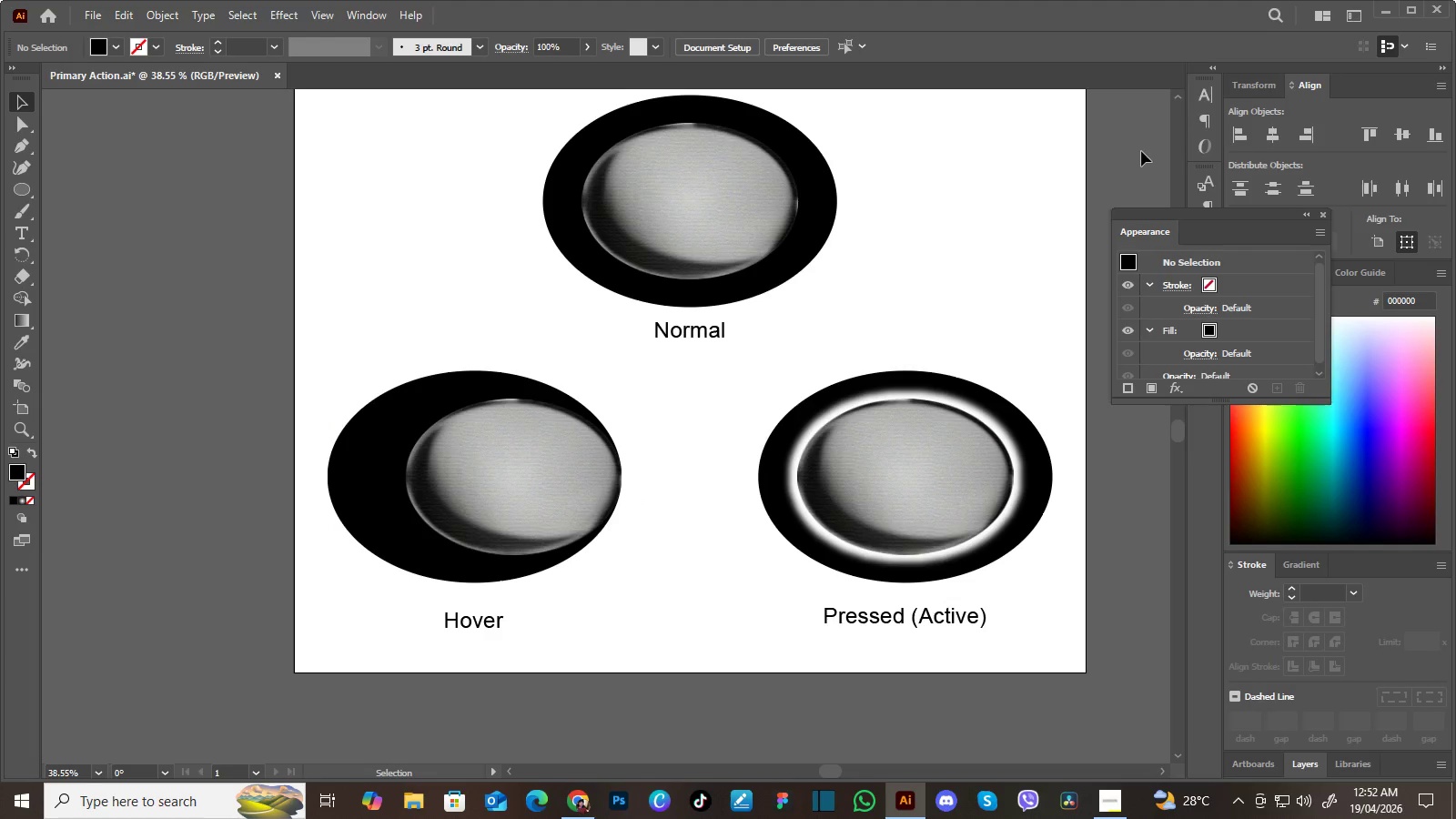 
left_click([1141, 151])
 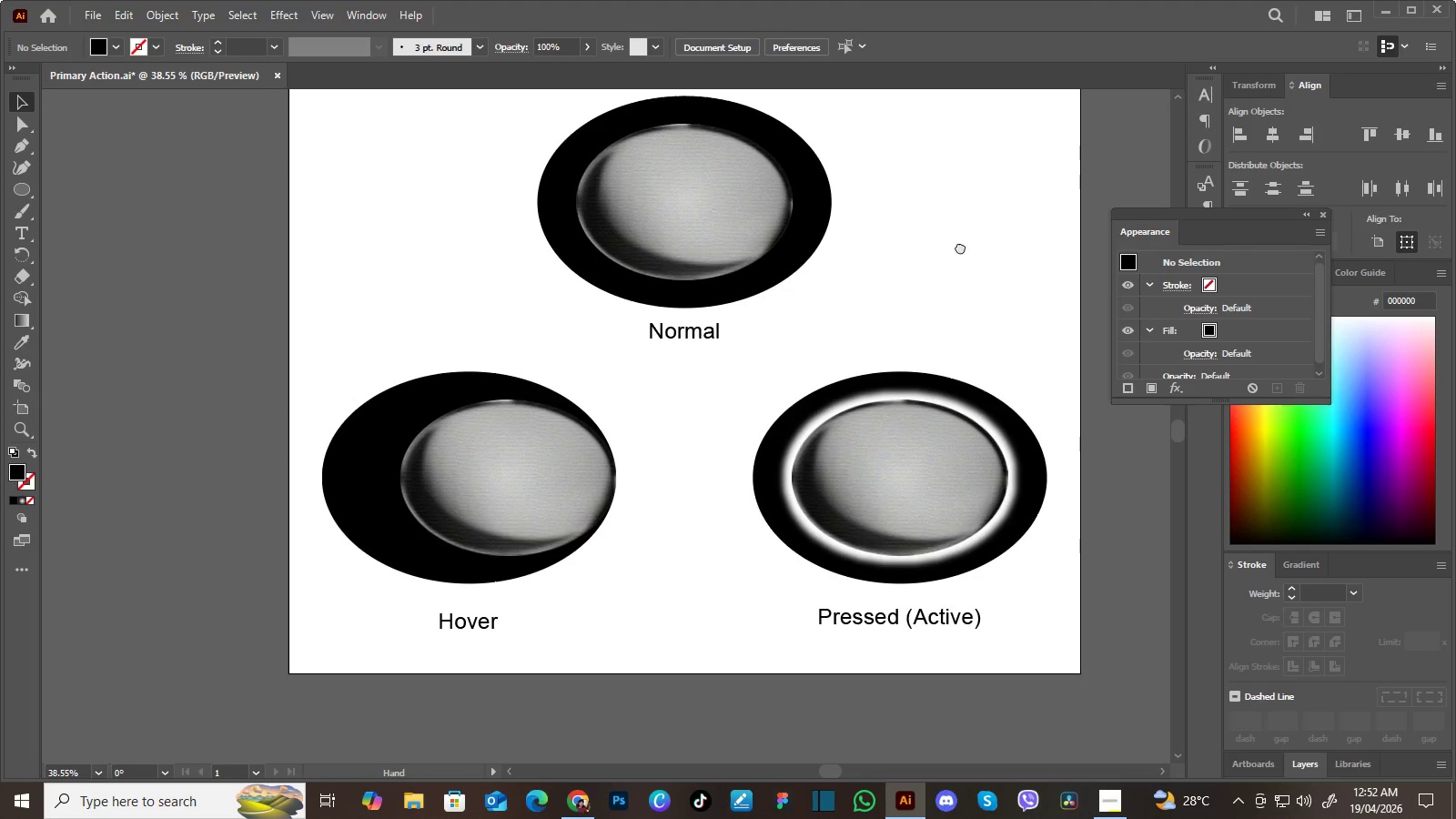 
hold_key(key=Space, duration=1.5)
 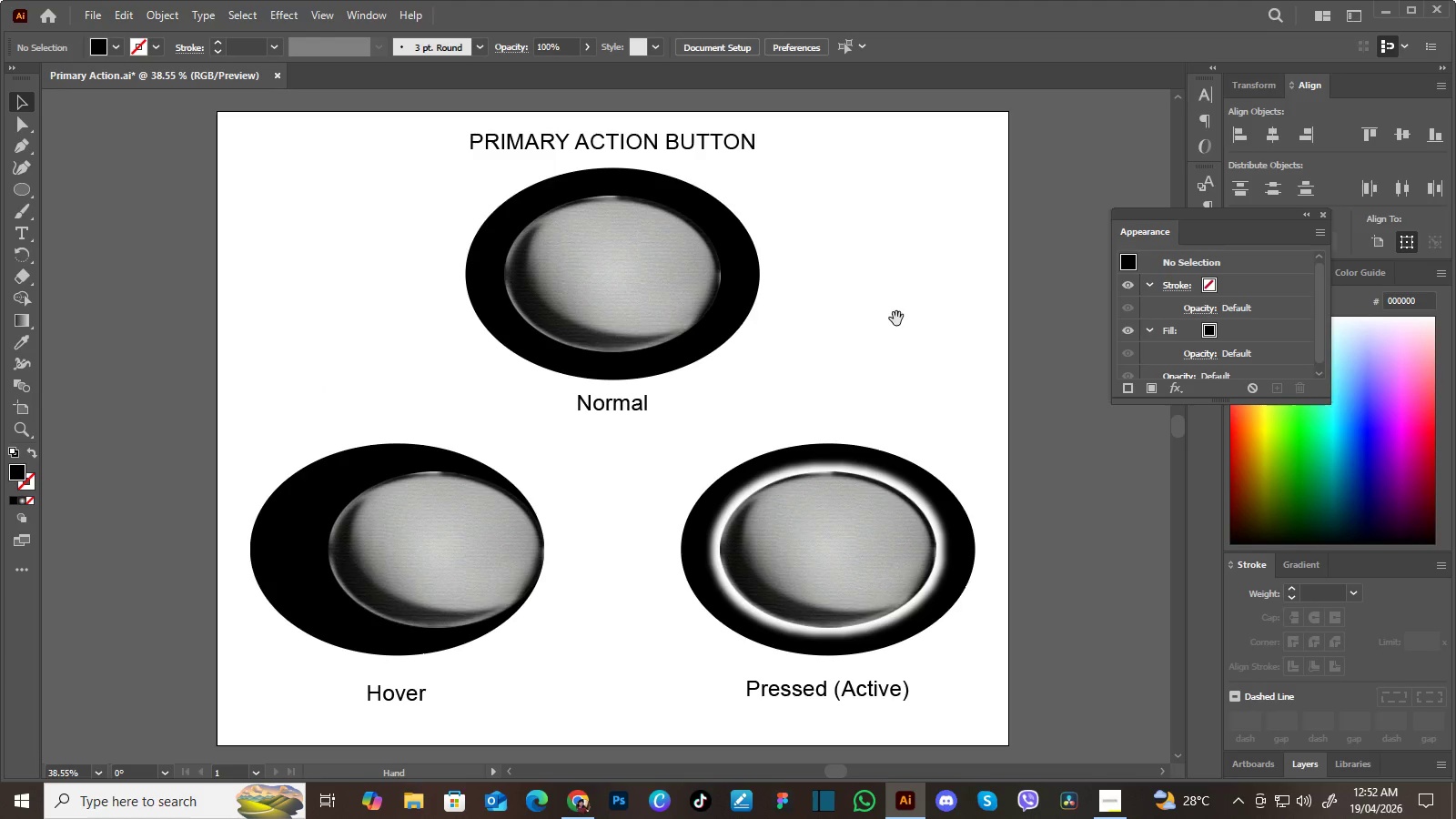 
left_click_drag(start_coordinate=[973, 246], to_coordinate=[897, 311])
 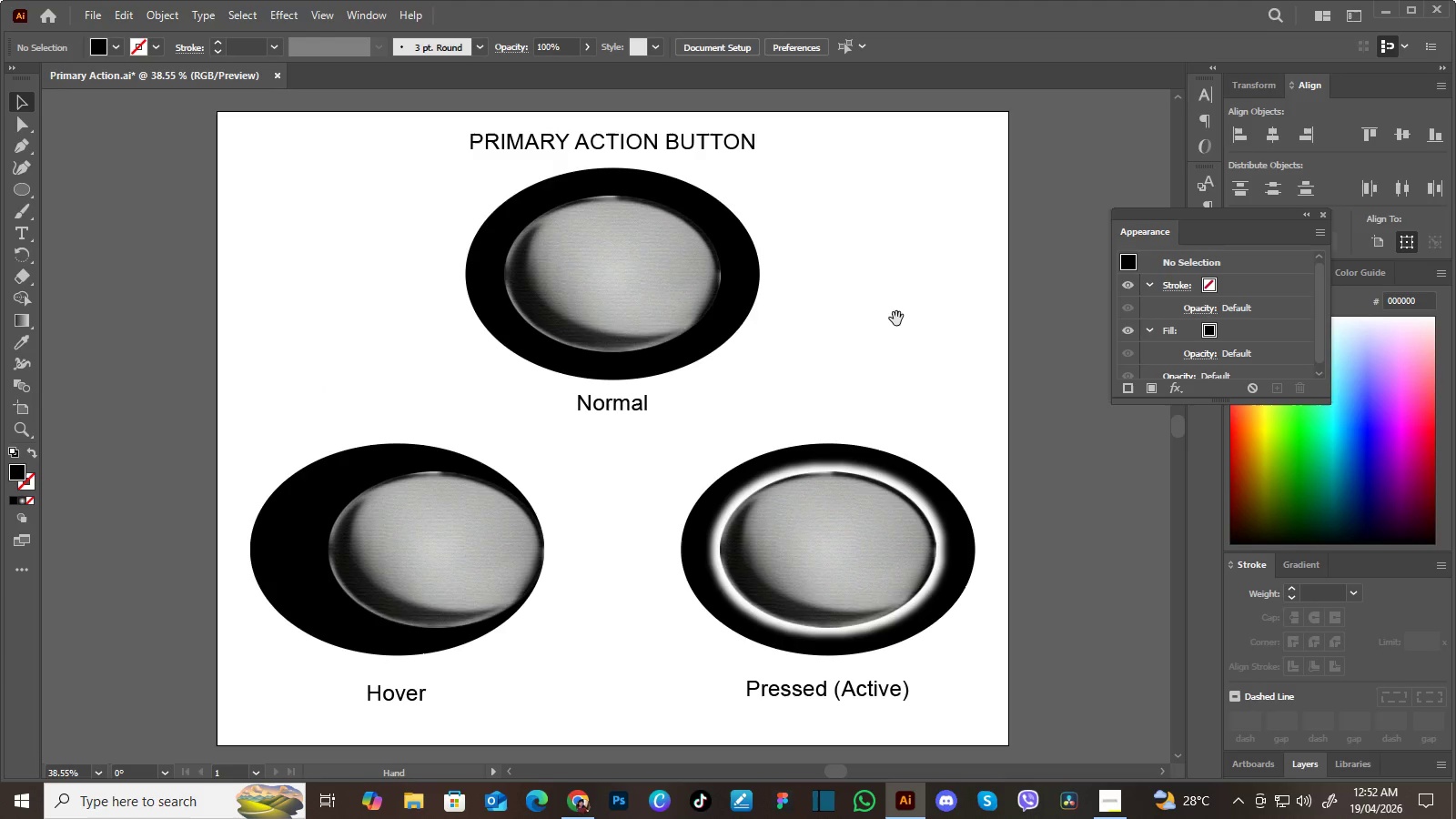 
hold_key(key=Space, duration=1.51)
 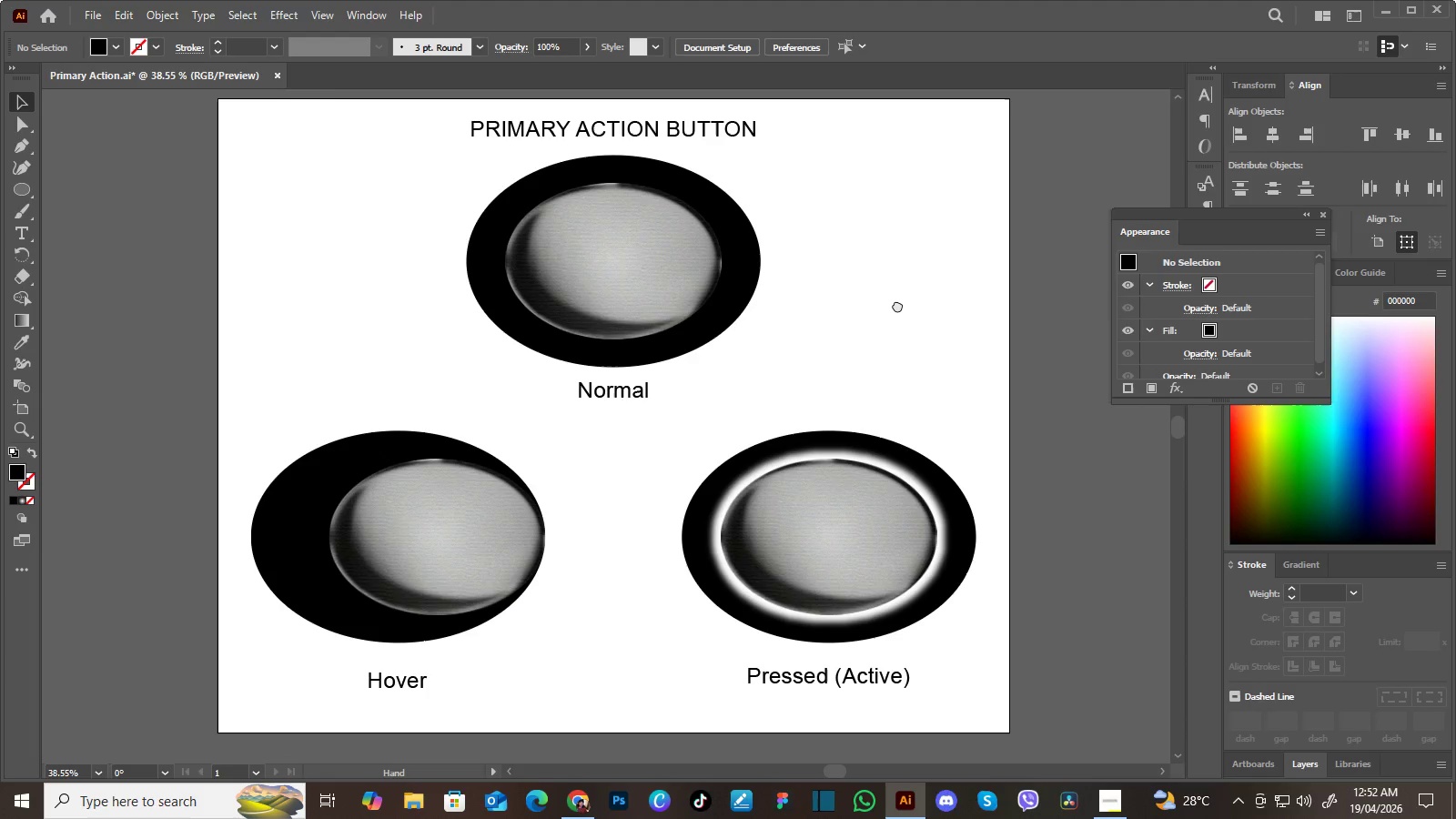 
left_click_drag(start_coordinate=[897, 311], to_coordinate=[896, 318])
 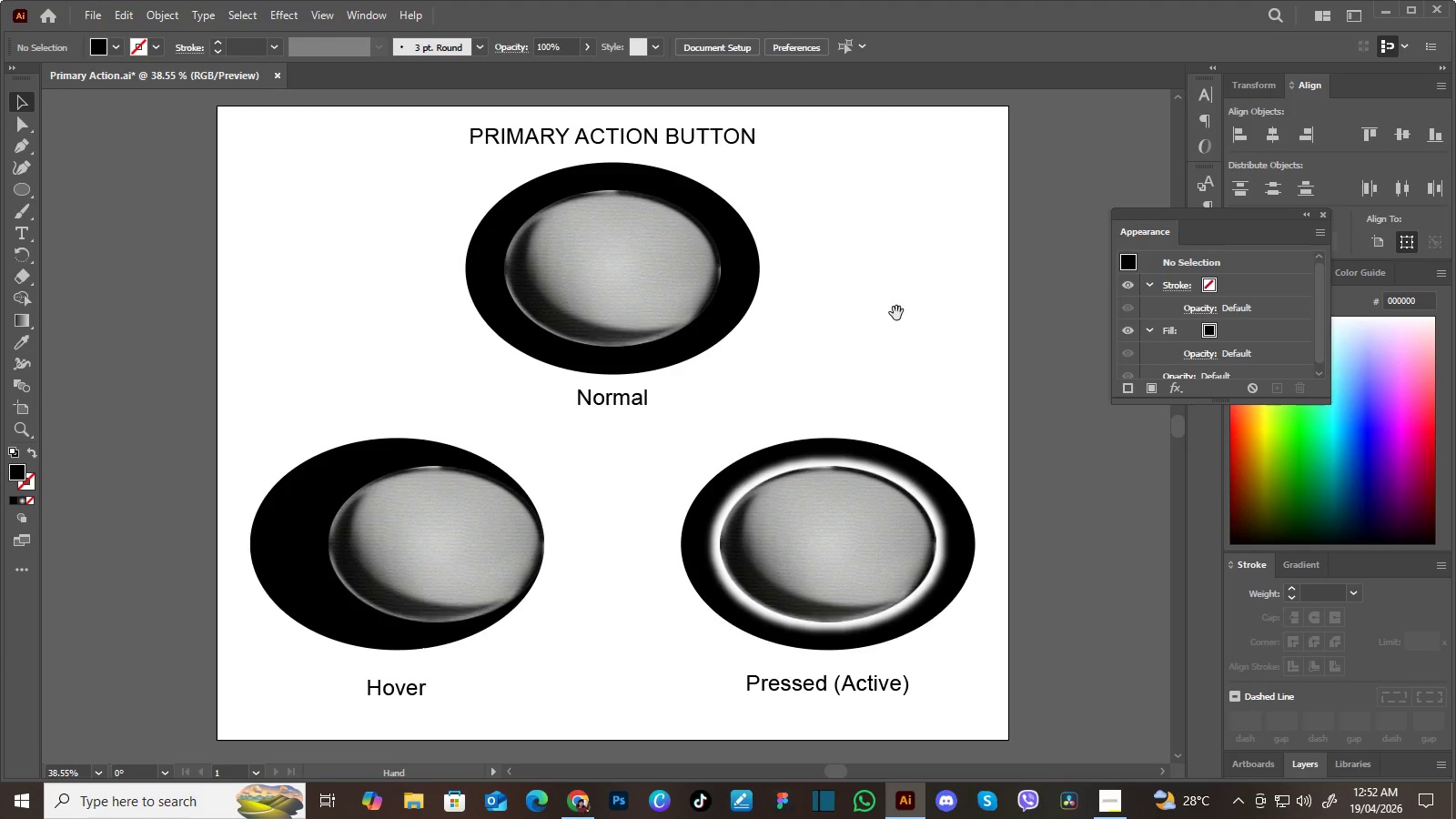 
left_click_drag(start_coordinate=[896, 318], to_coordinate=[896, 313])
 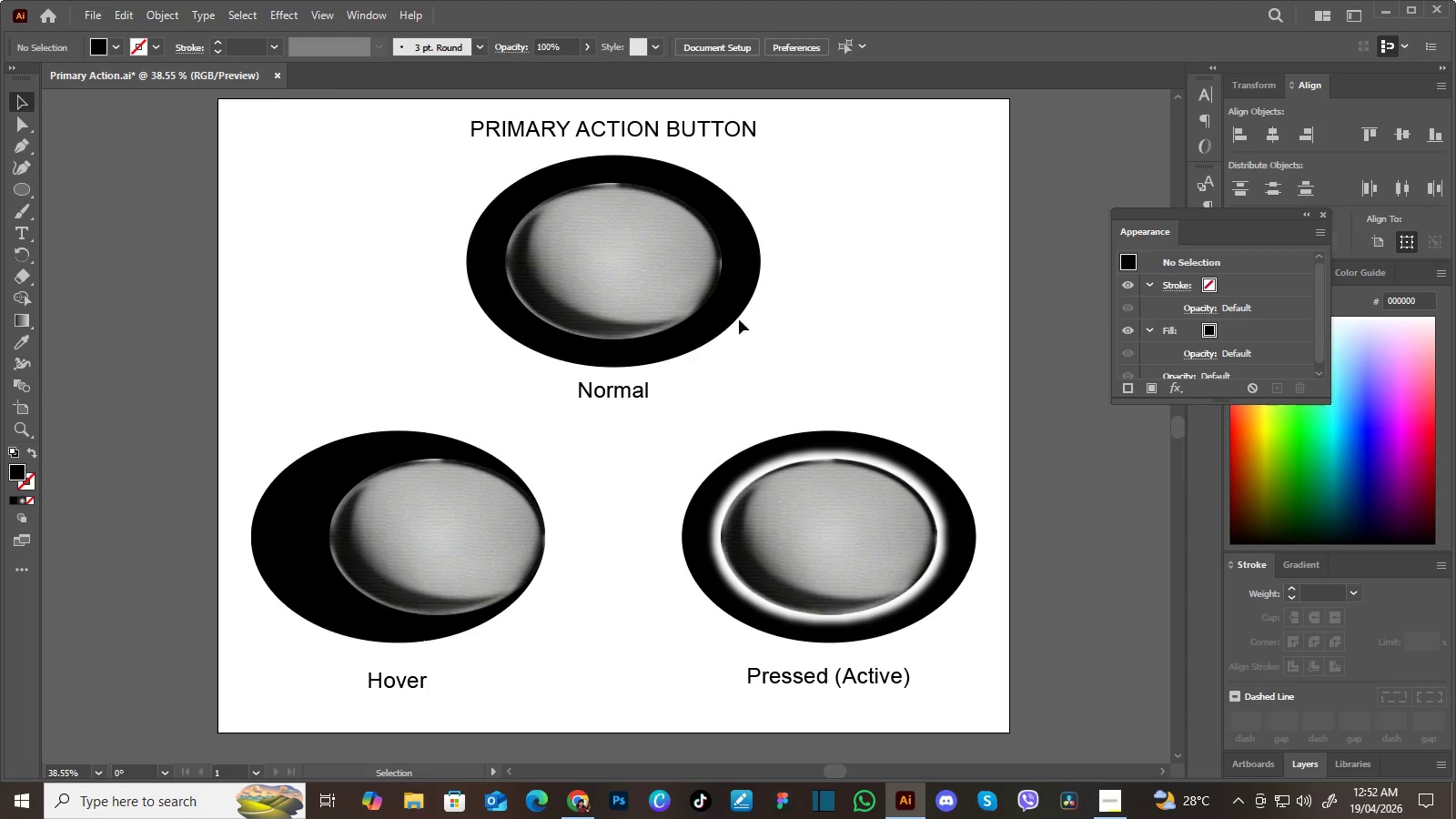 
hold_key(key=Space, duration=1.49)
 